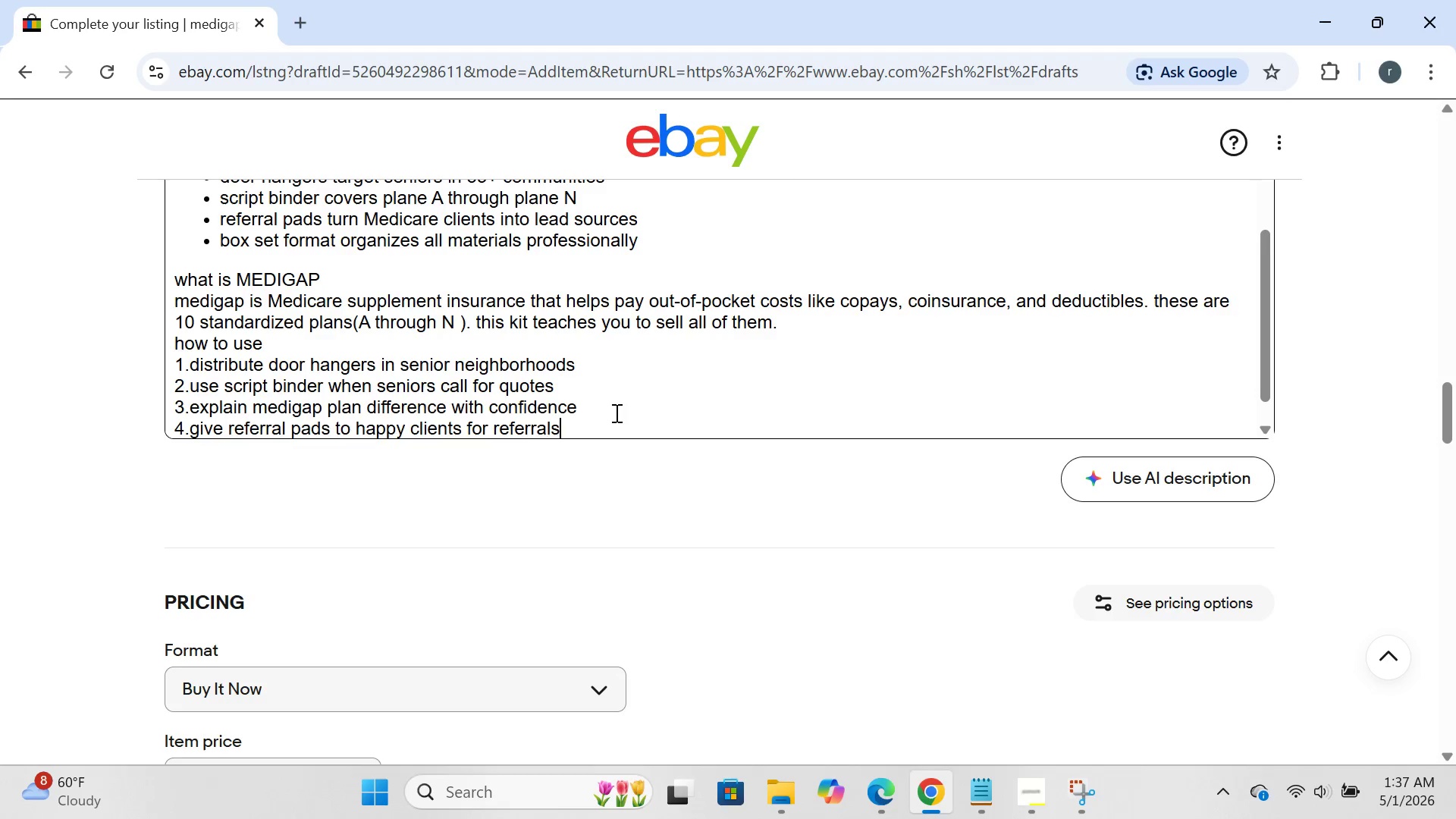 
key(Enter)
 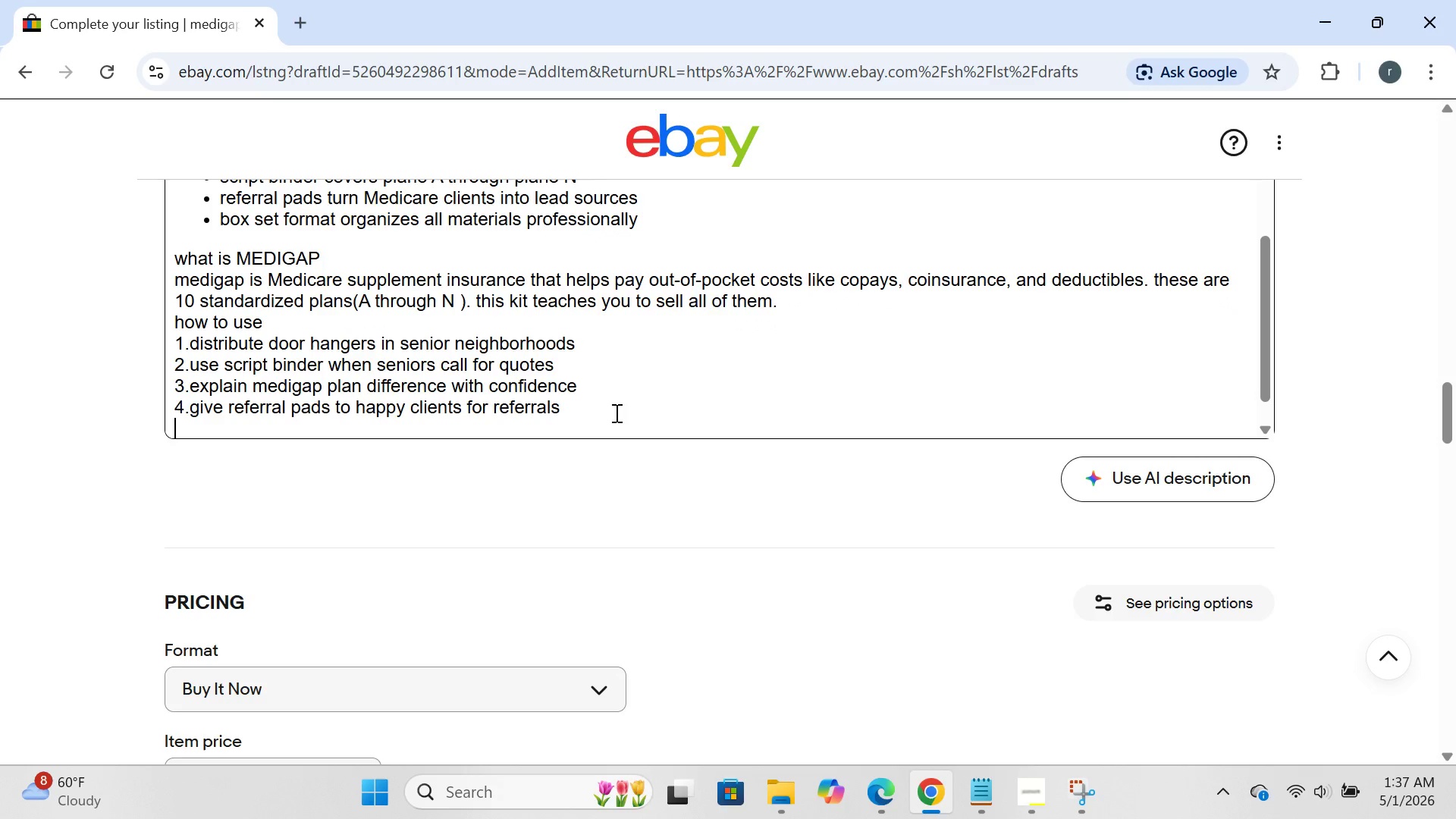 
type(medigap plans covered)
 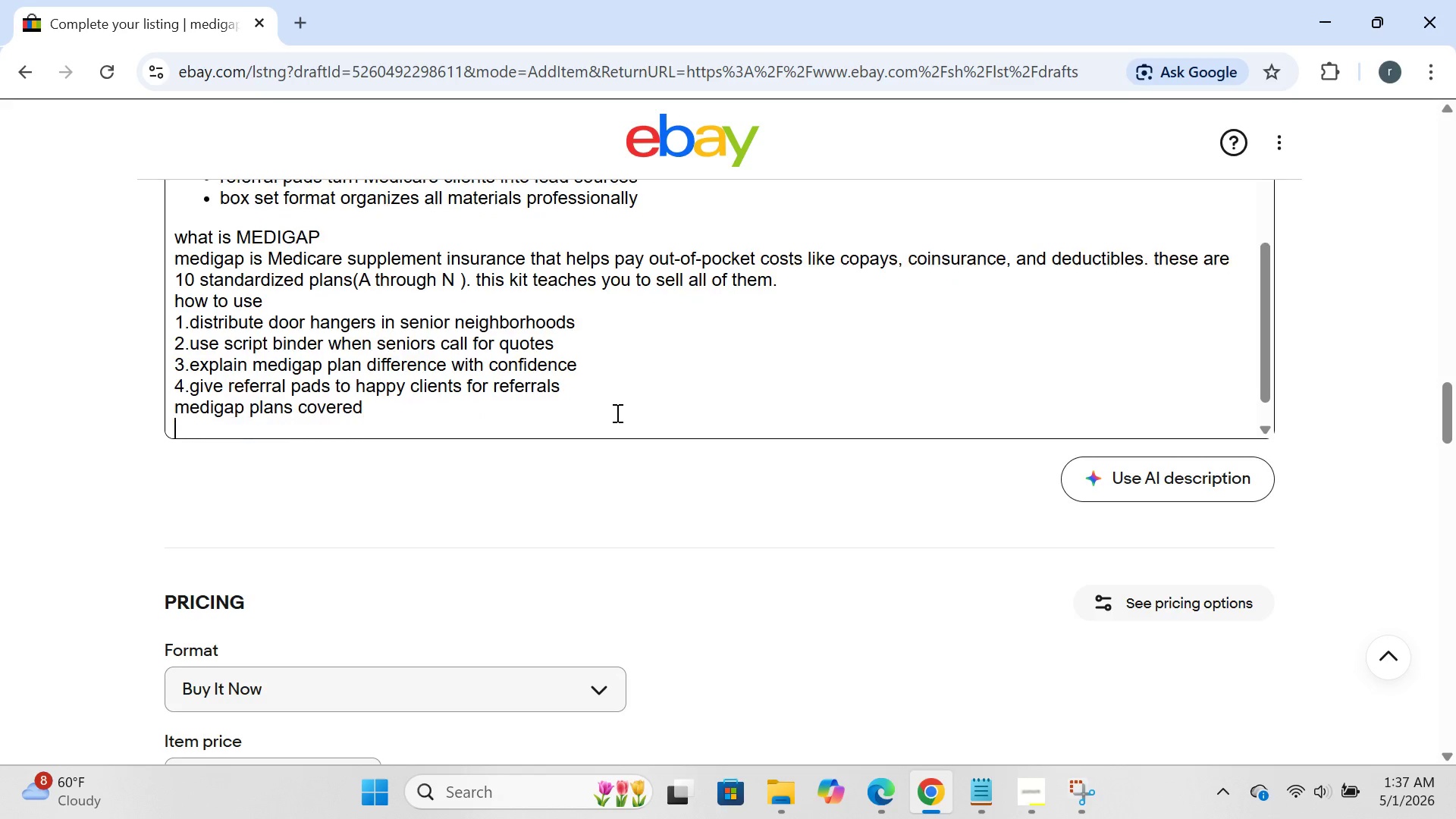 
key(Enter)
 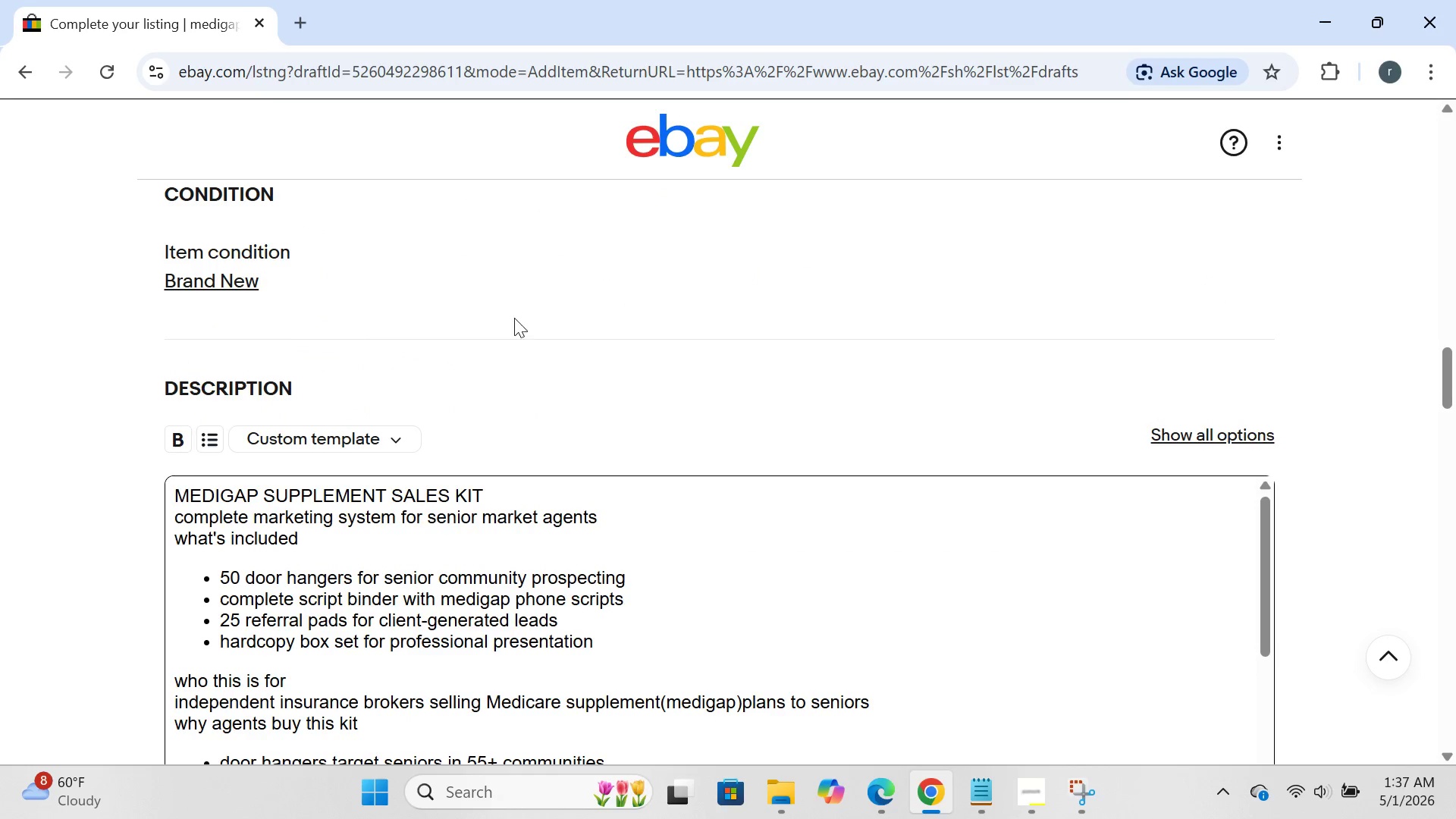 
left_click([212, 432])
 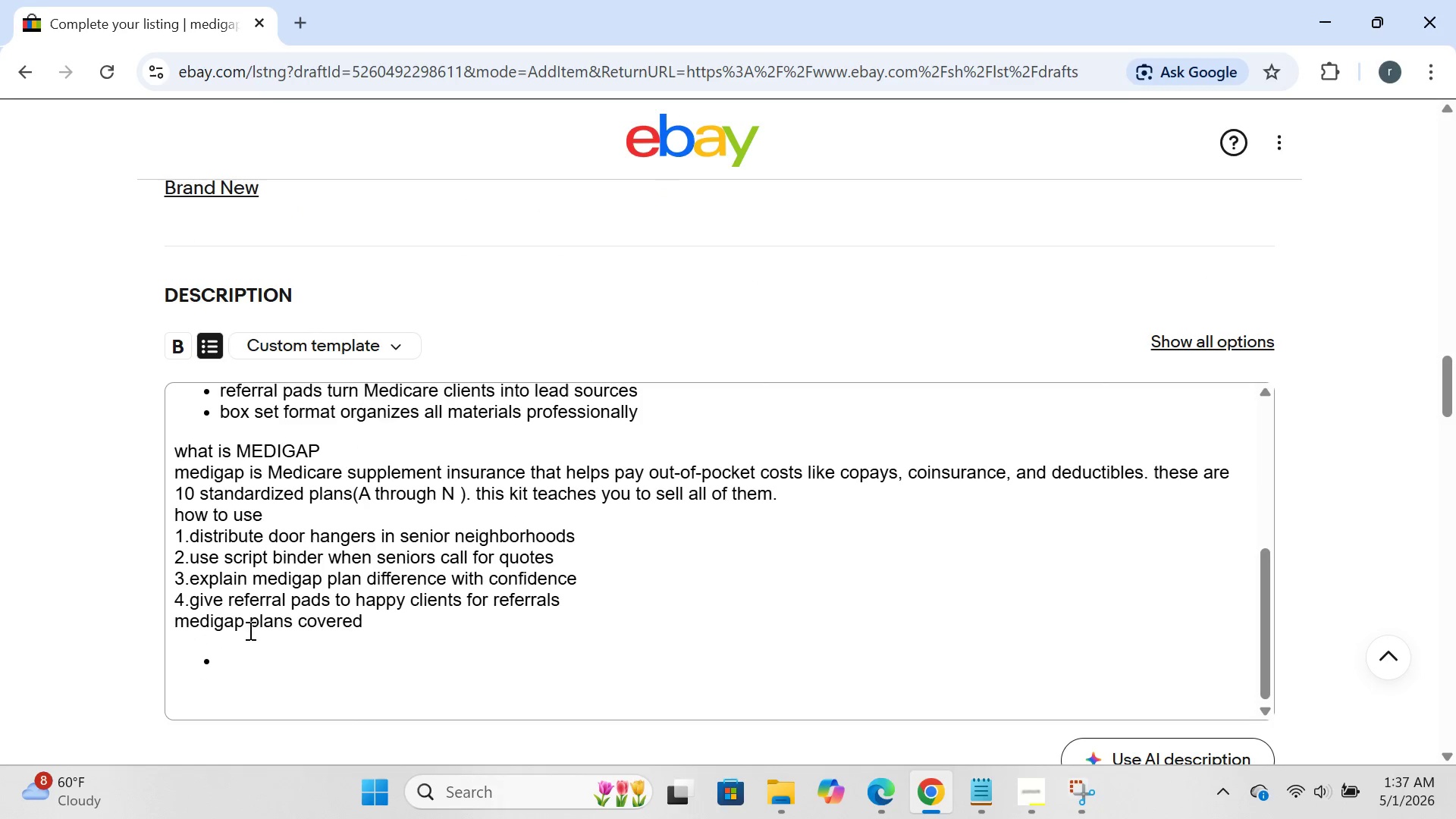 
left_click([229, 654])
 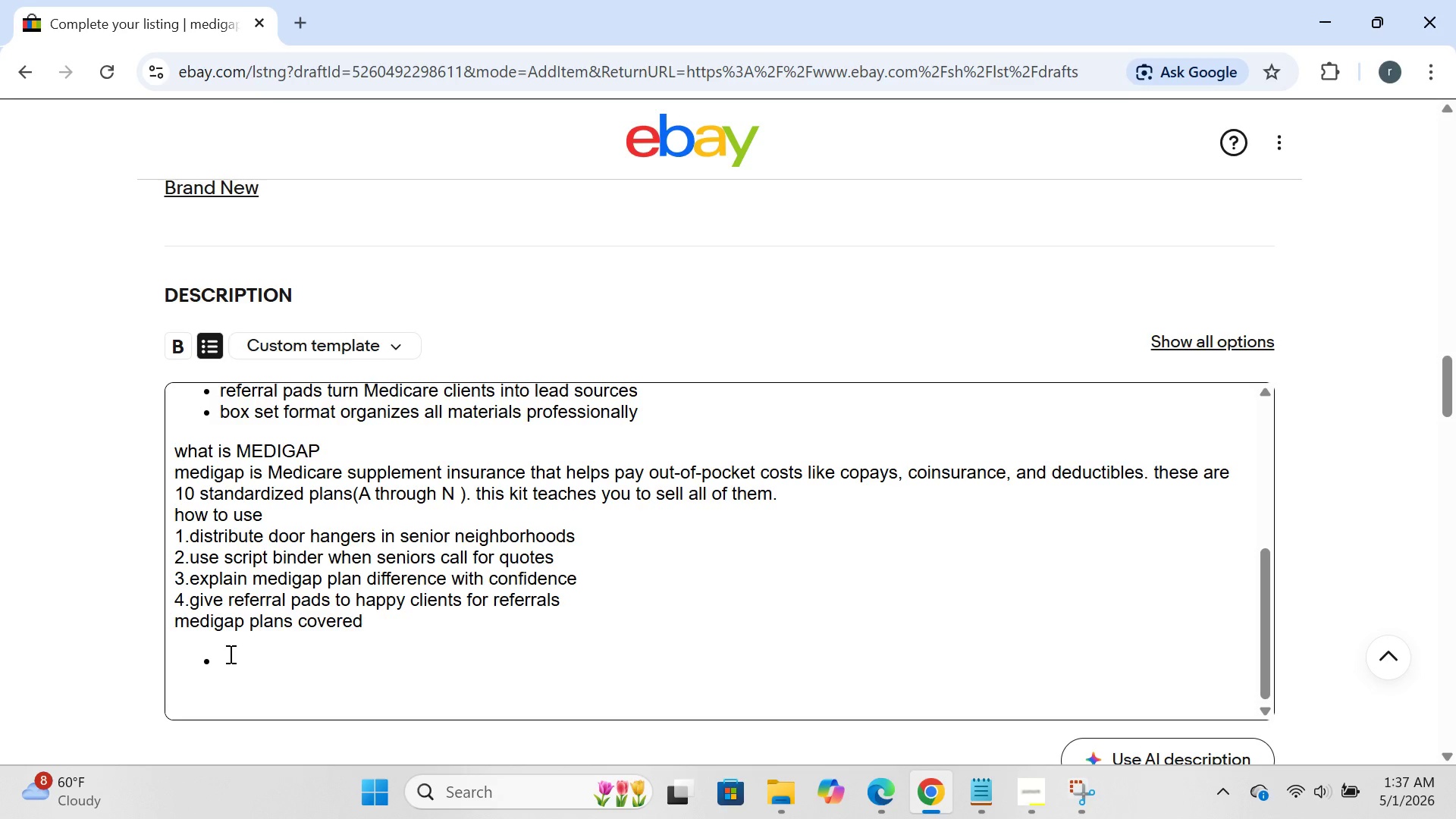 
type(plan A through plan N differences explained)
 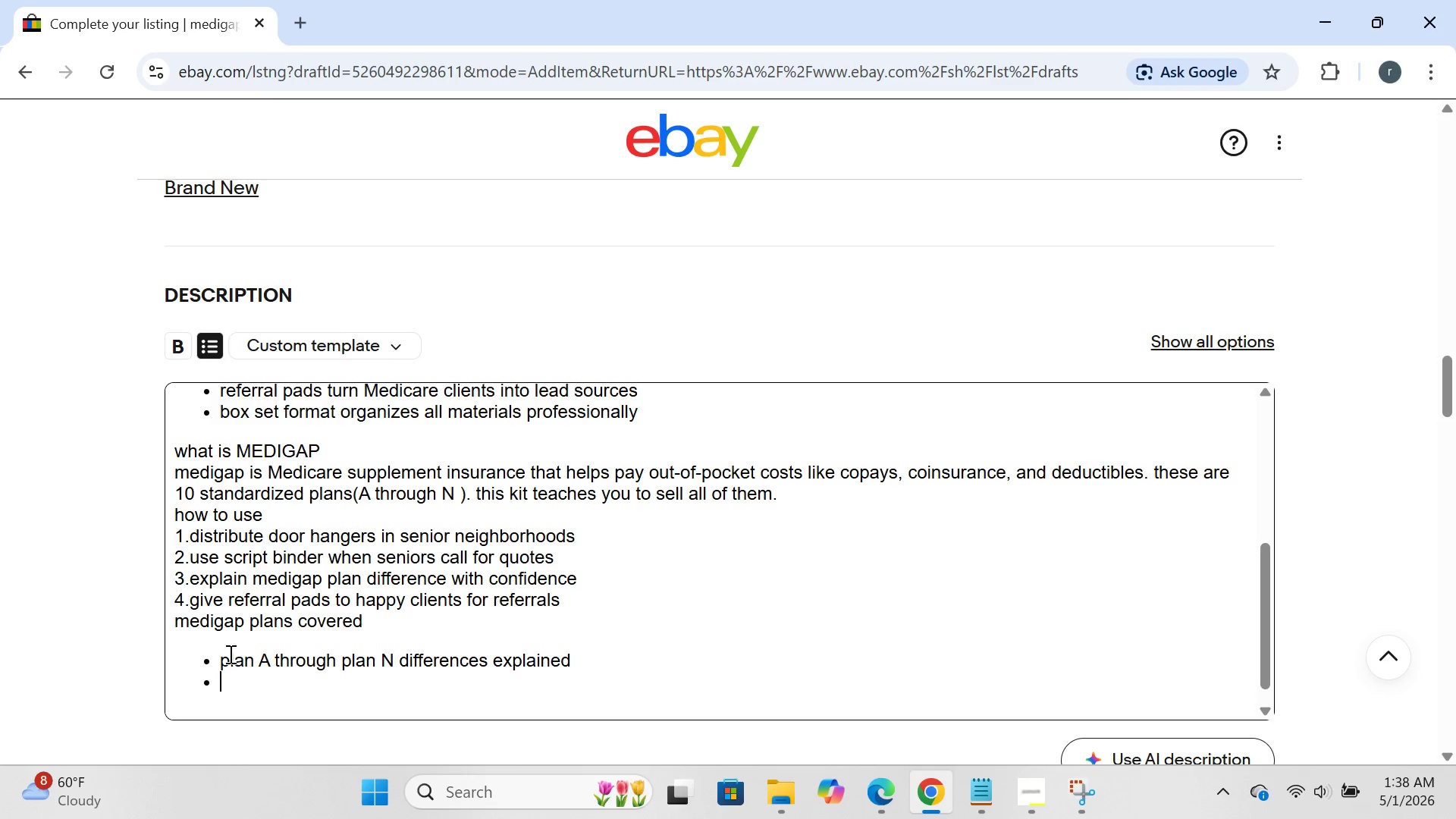 
key(Enter)
 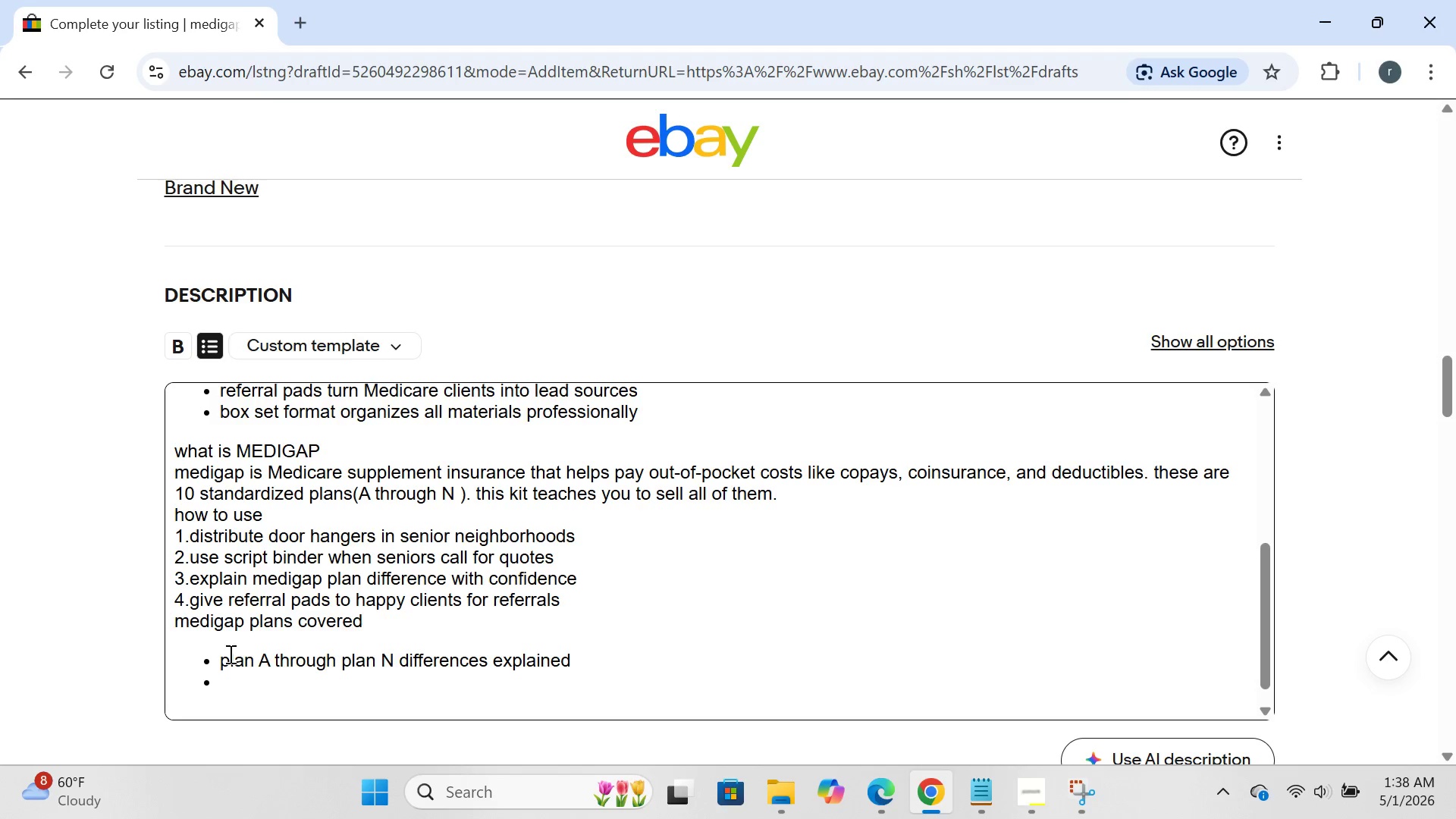 
type(whrn )
key(Backspace)
key(Backspace)
key(Backspace)
type(en to recommand plan G vs plan N)
 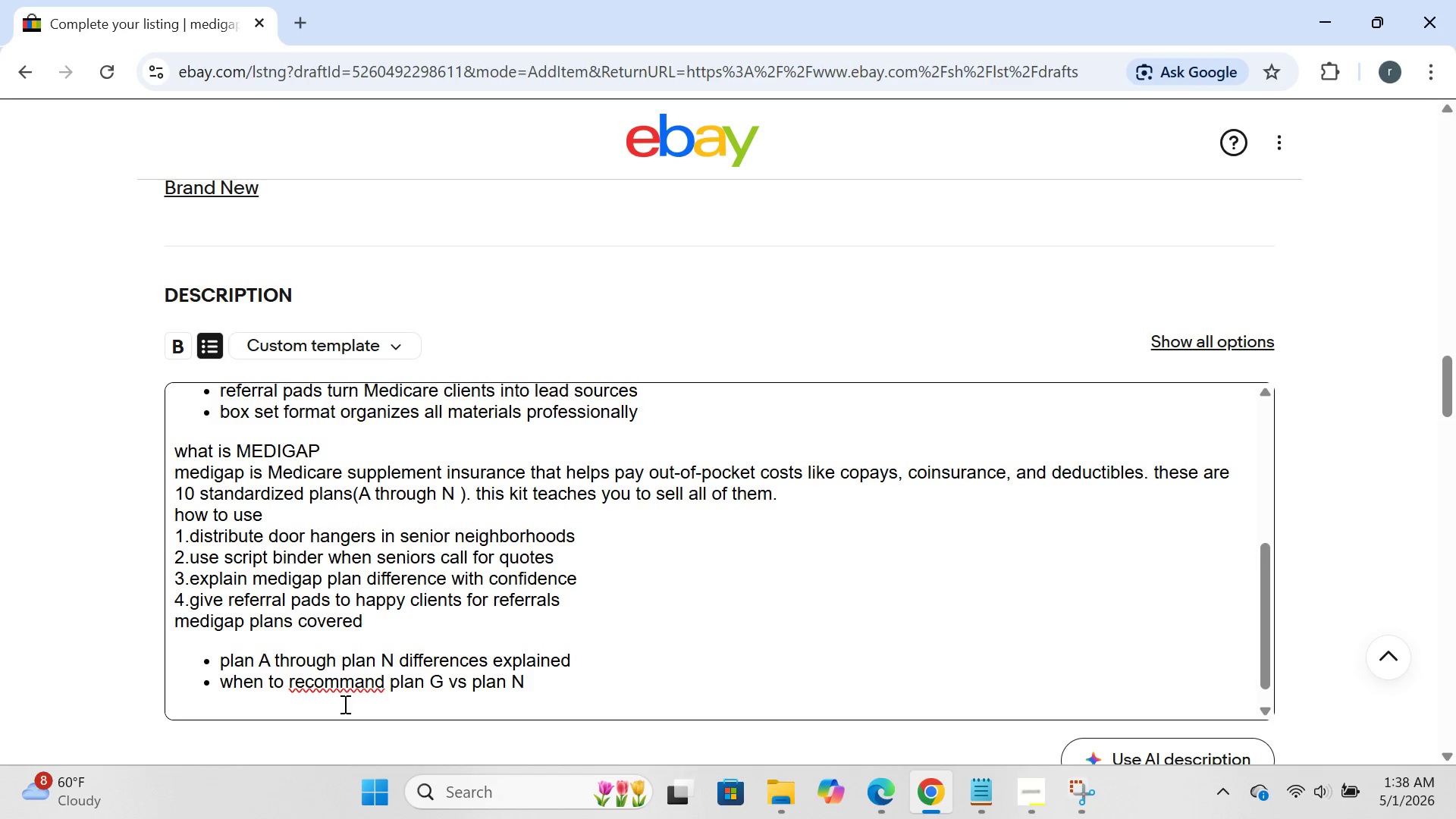 
wait(5.97)
 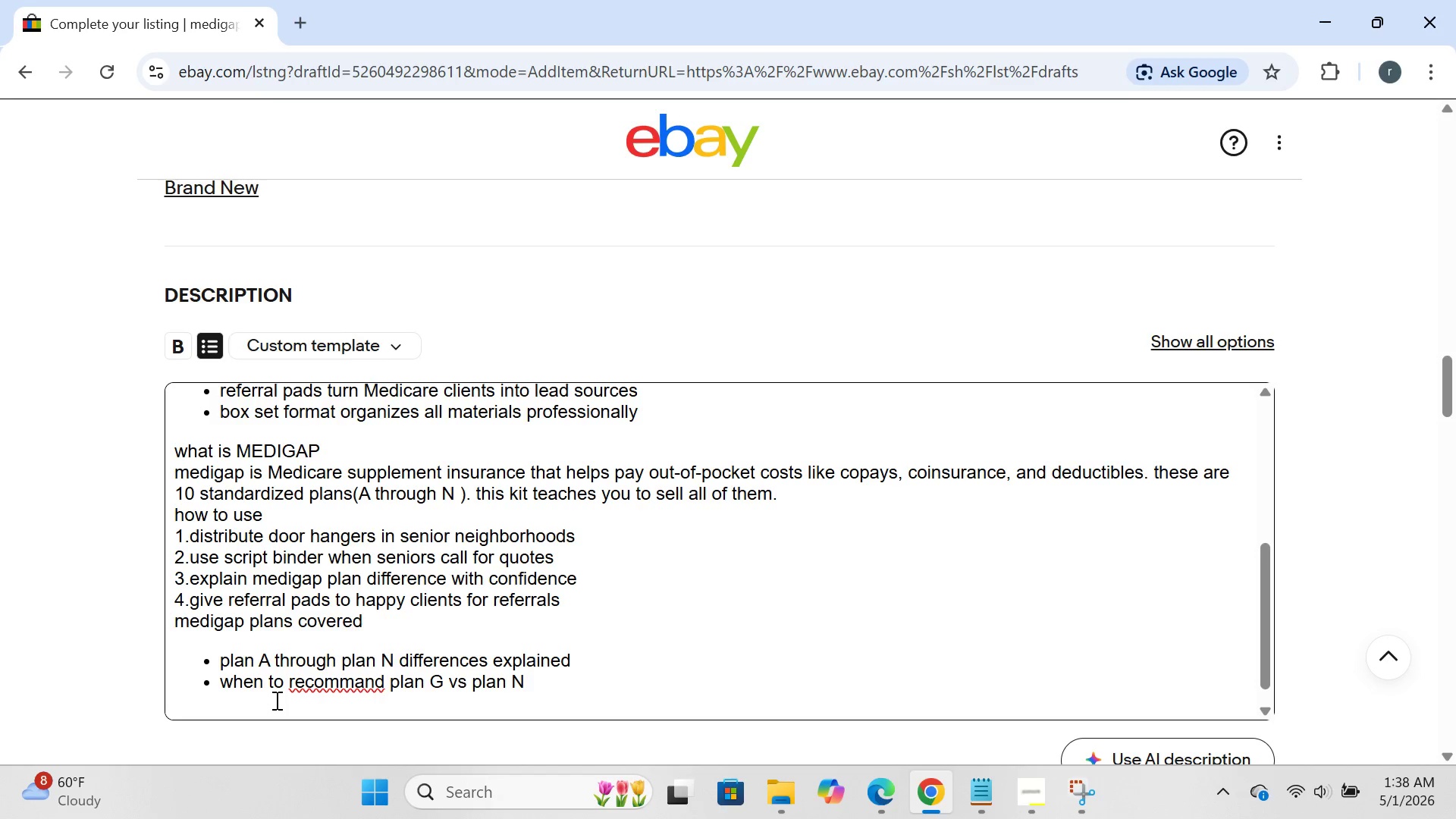 
left_click([365, 689])
 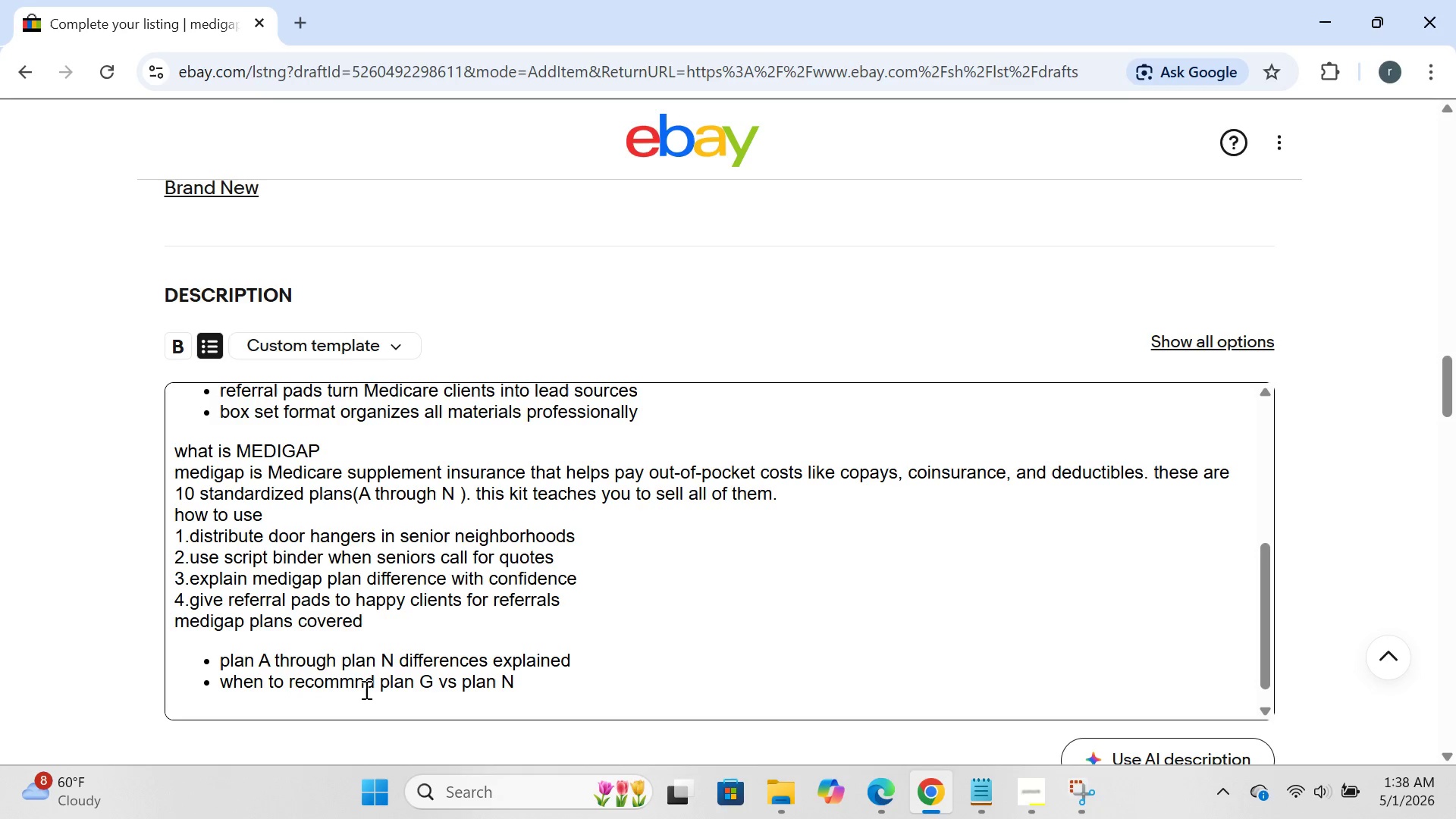 
key(Backspace)
 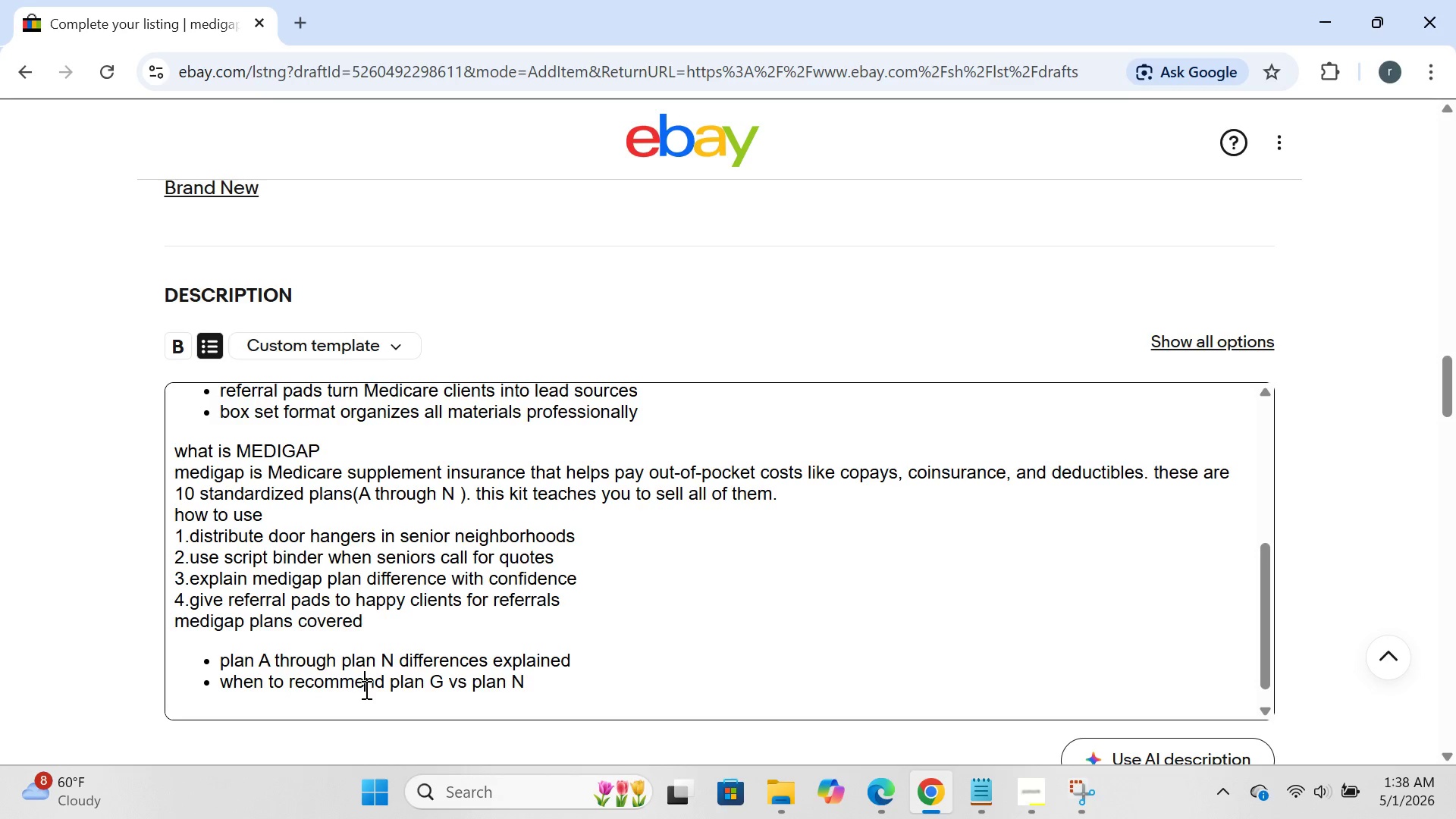 
key(E)
 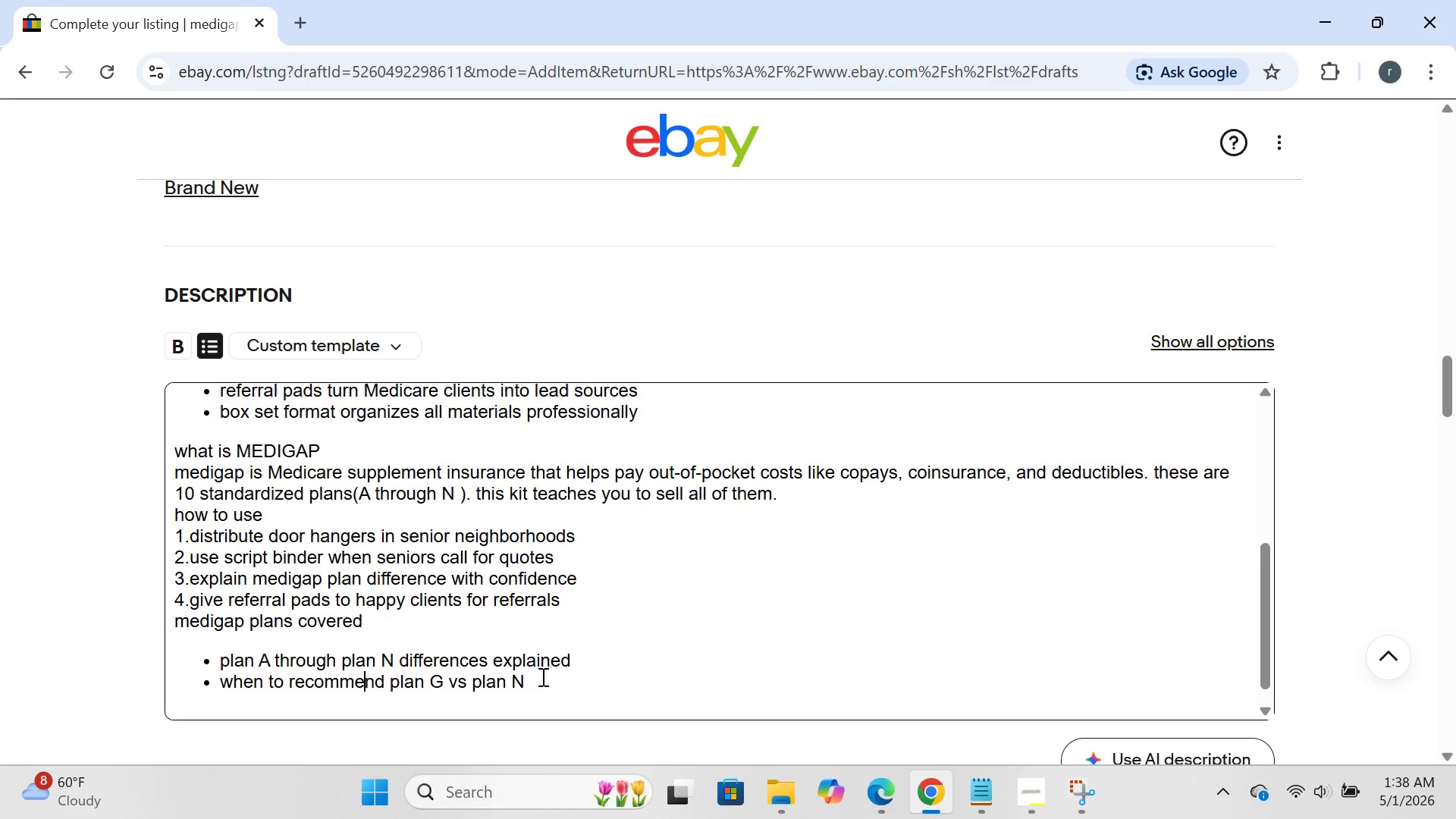 
left_click([538, 685])
 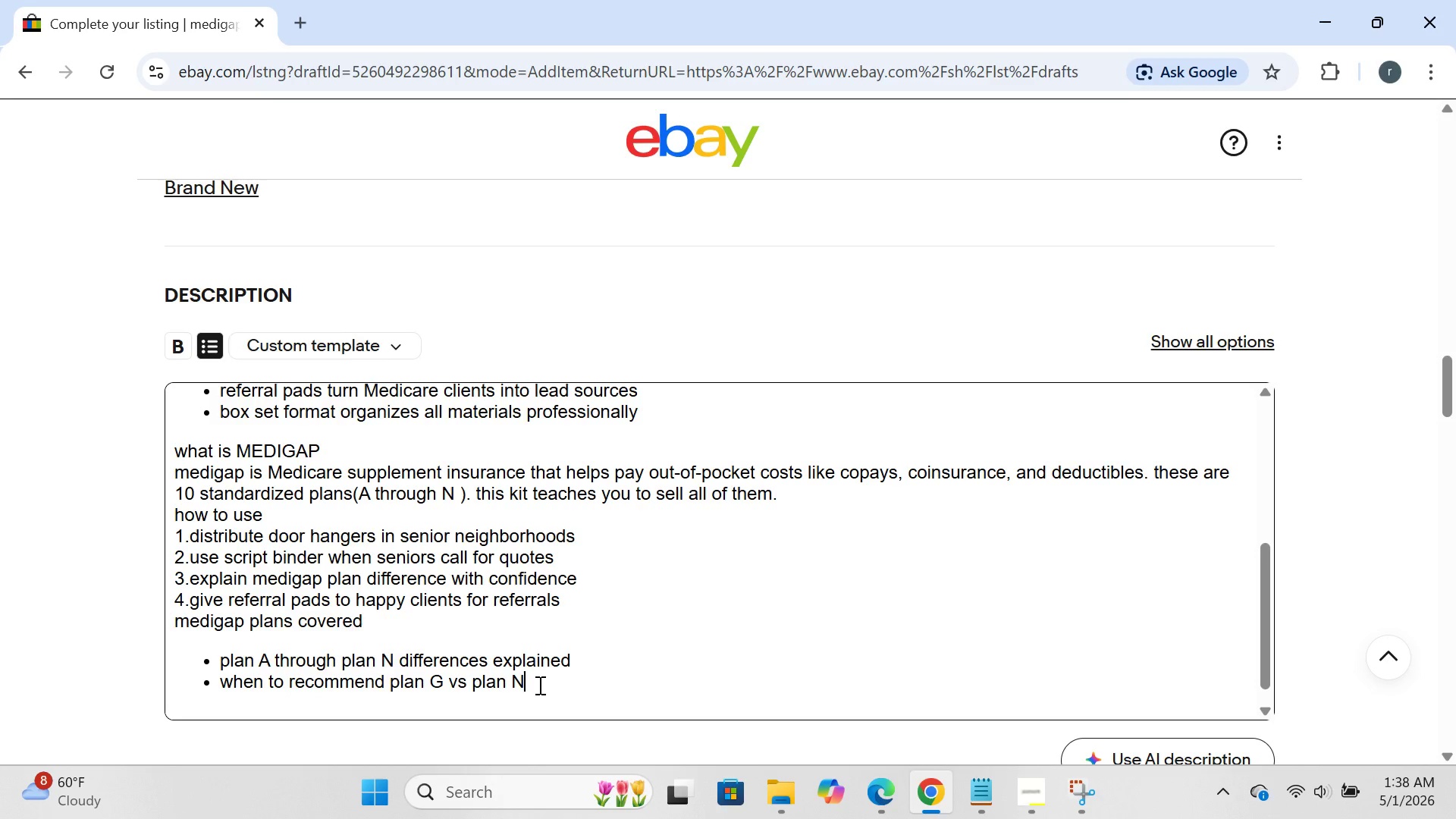 
key(Enter)
 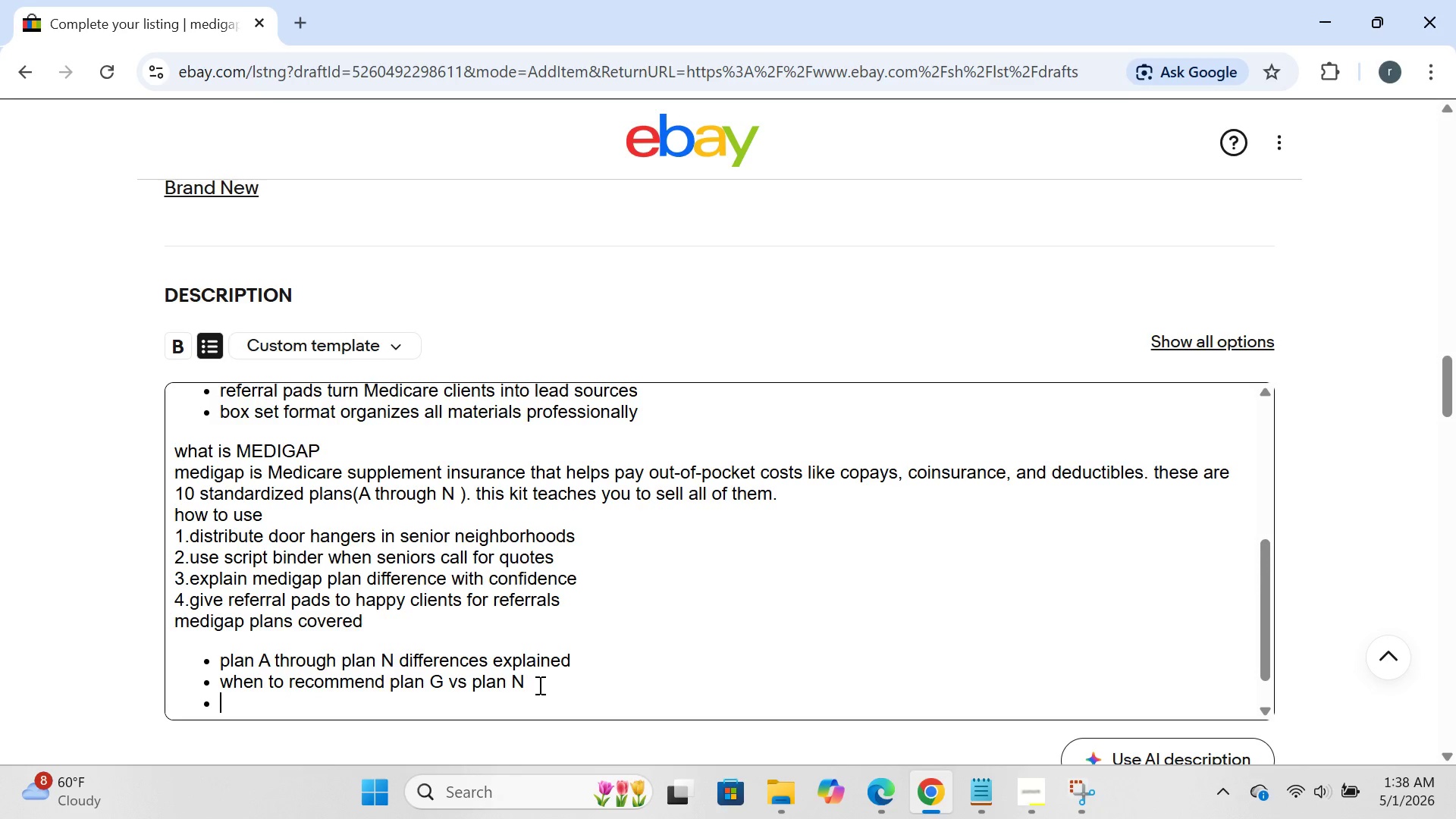 
type(how to copete )
key(Backspace)
key(Backspace)
key(Backspace)
key(Backspace)
key(Backspace)
type(mper)
key(Backspace)
 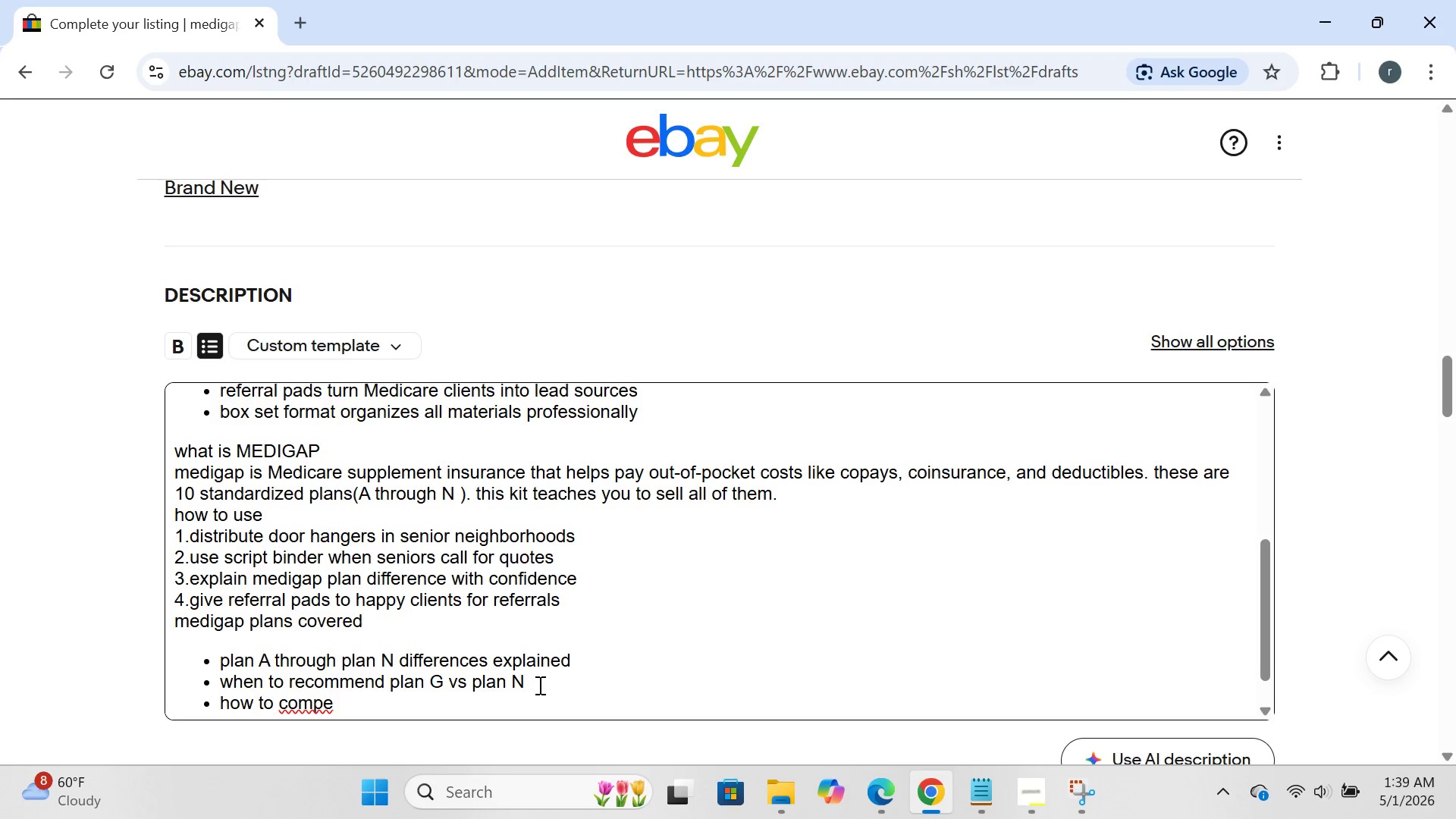 
type(te)
 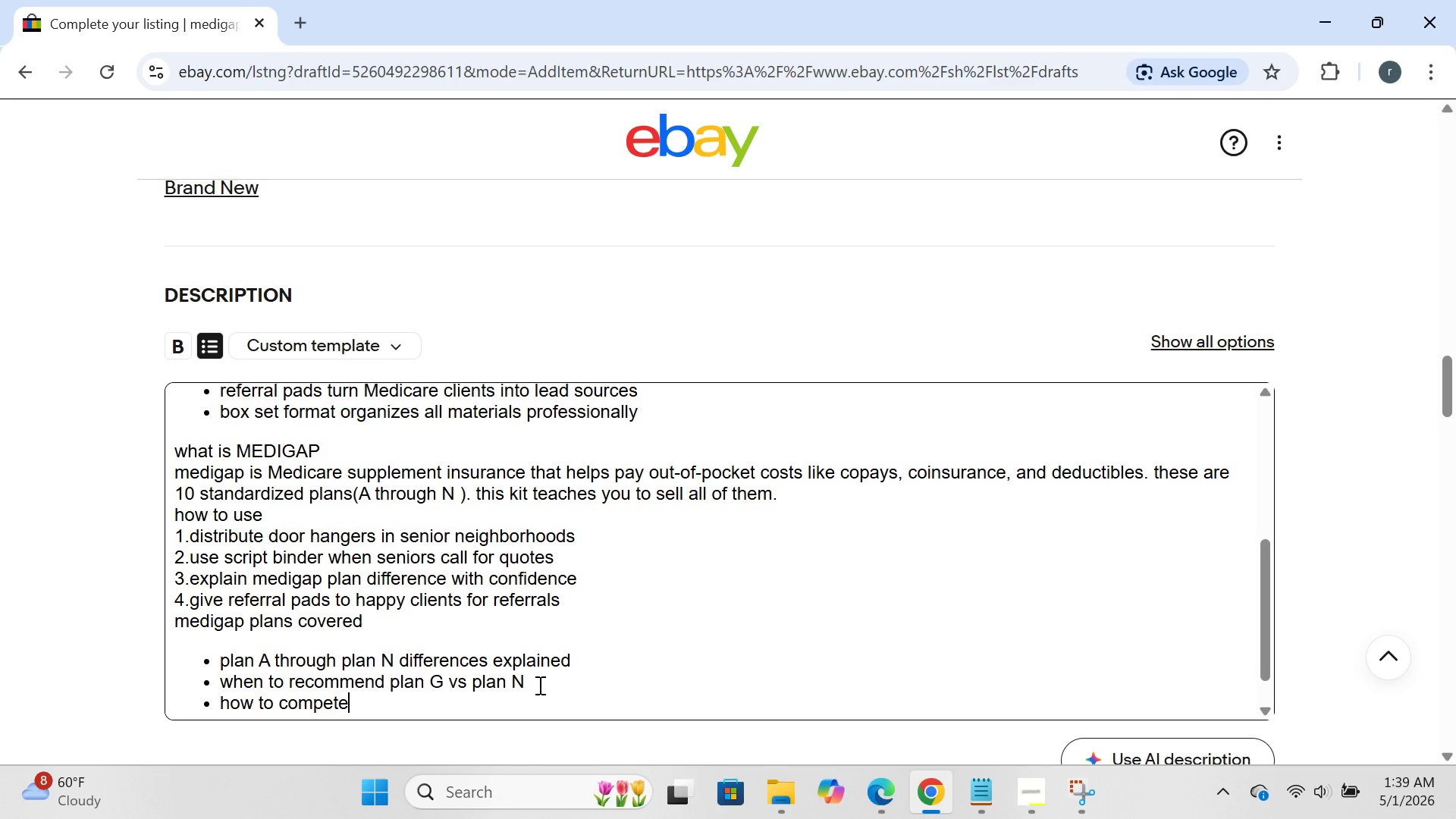 
wait(11.58)
 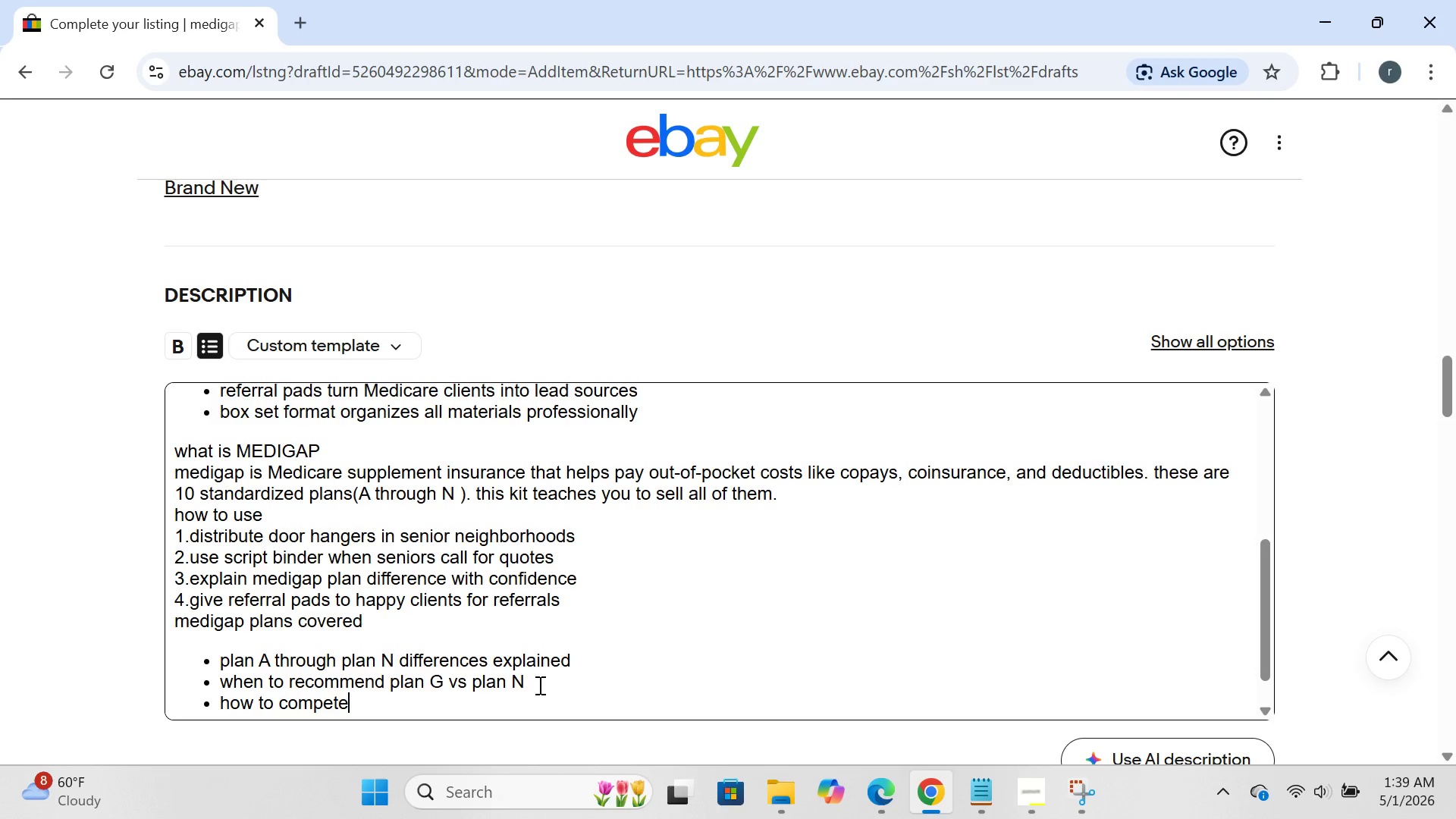 
key(Space)
 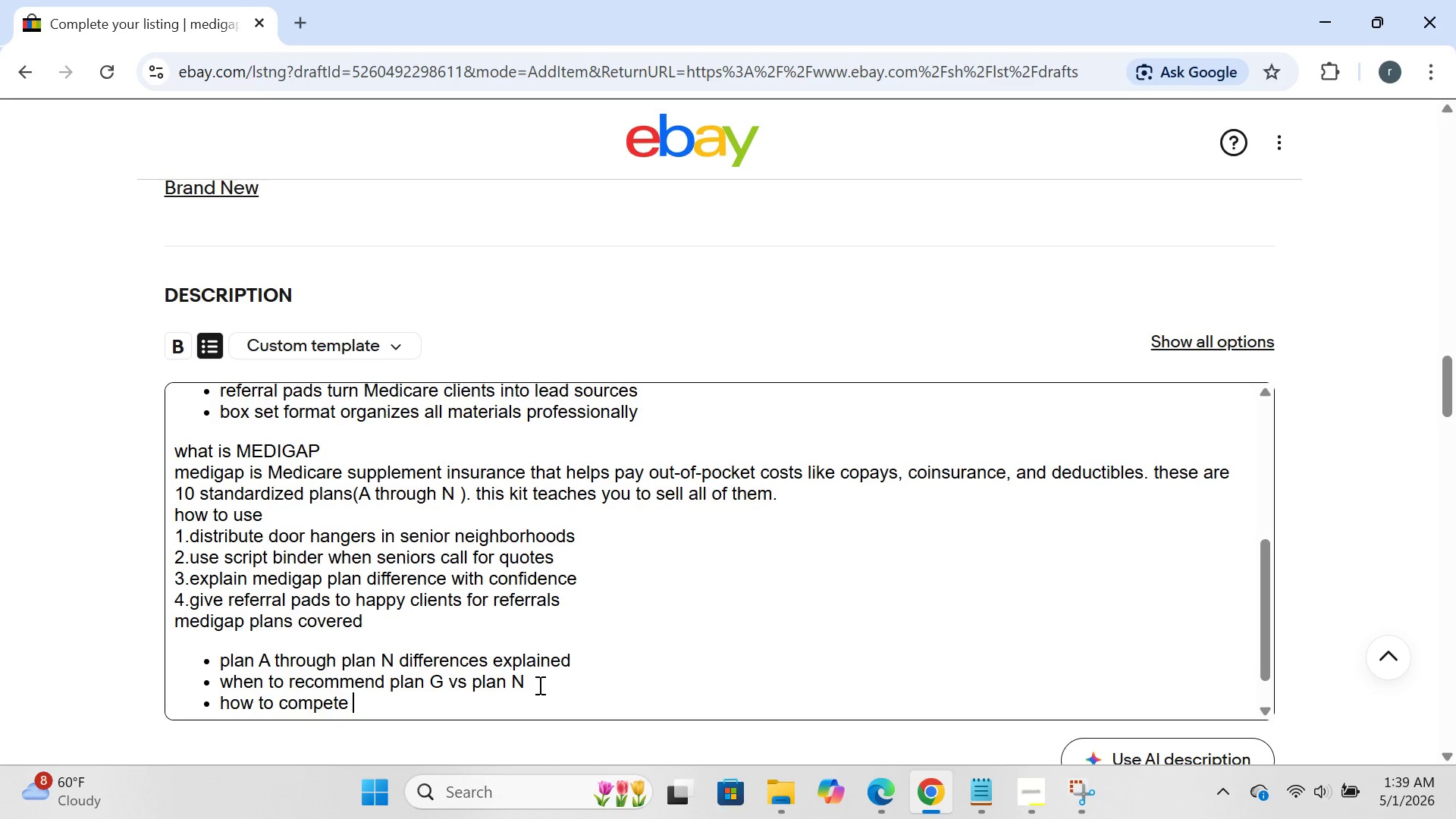 
wait(9.27)
 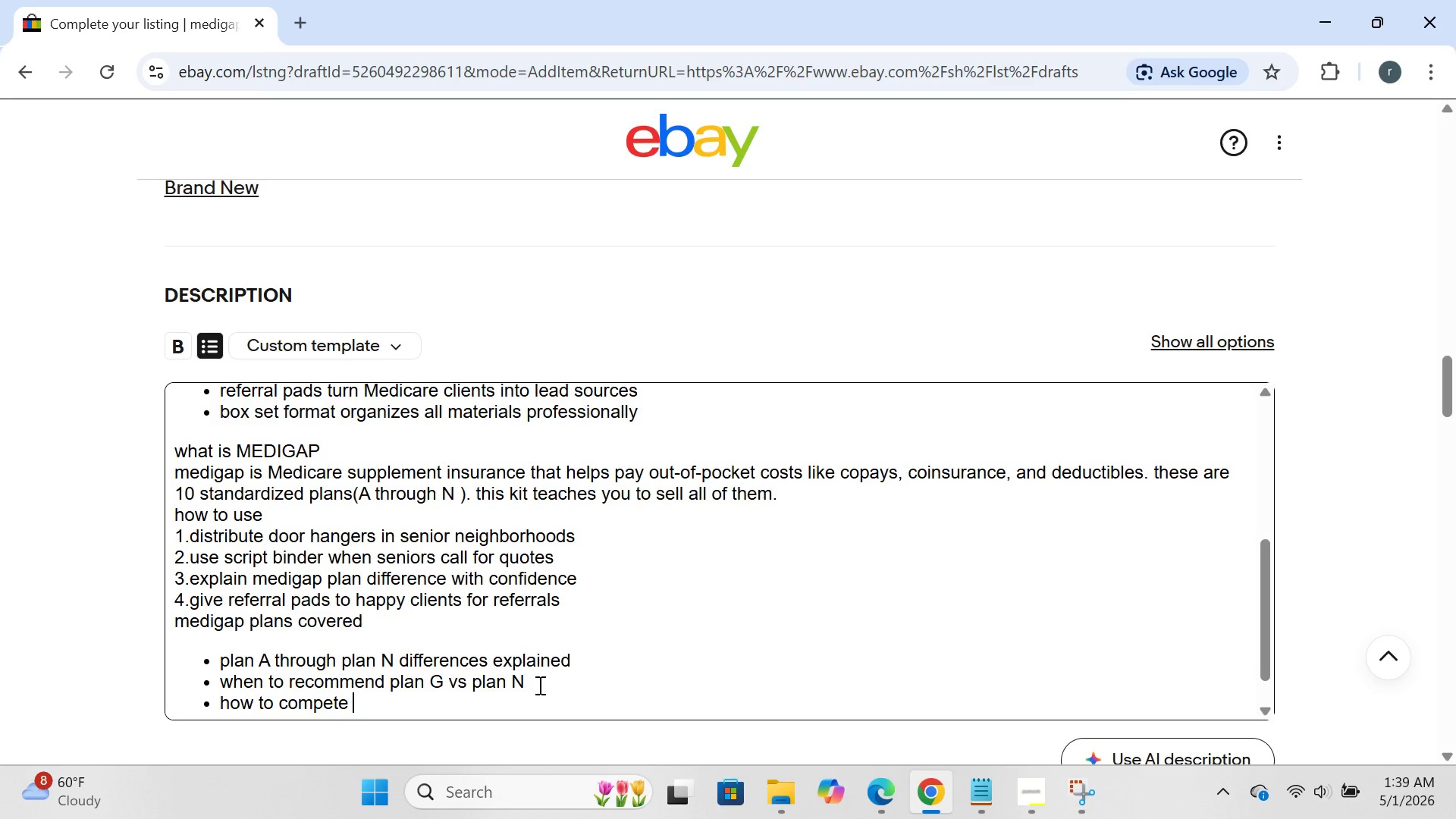 
type(with medicare advantage)
 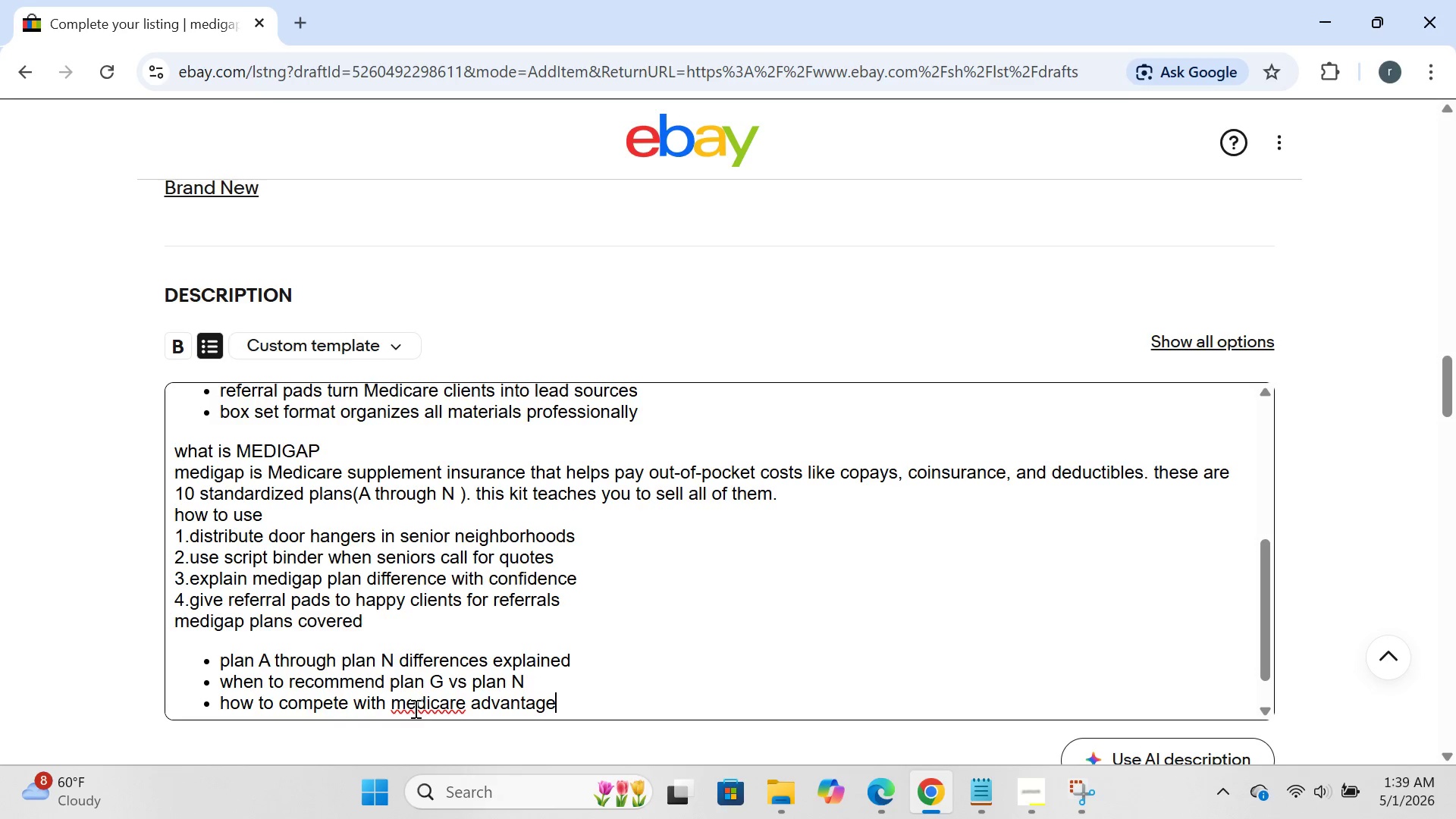 
left_click([413, 707])
 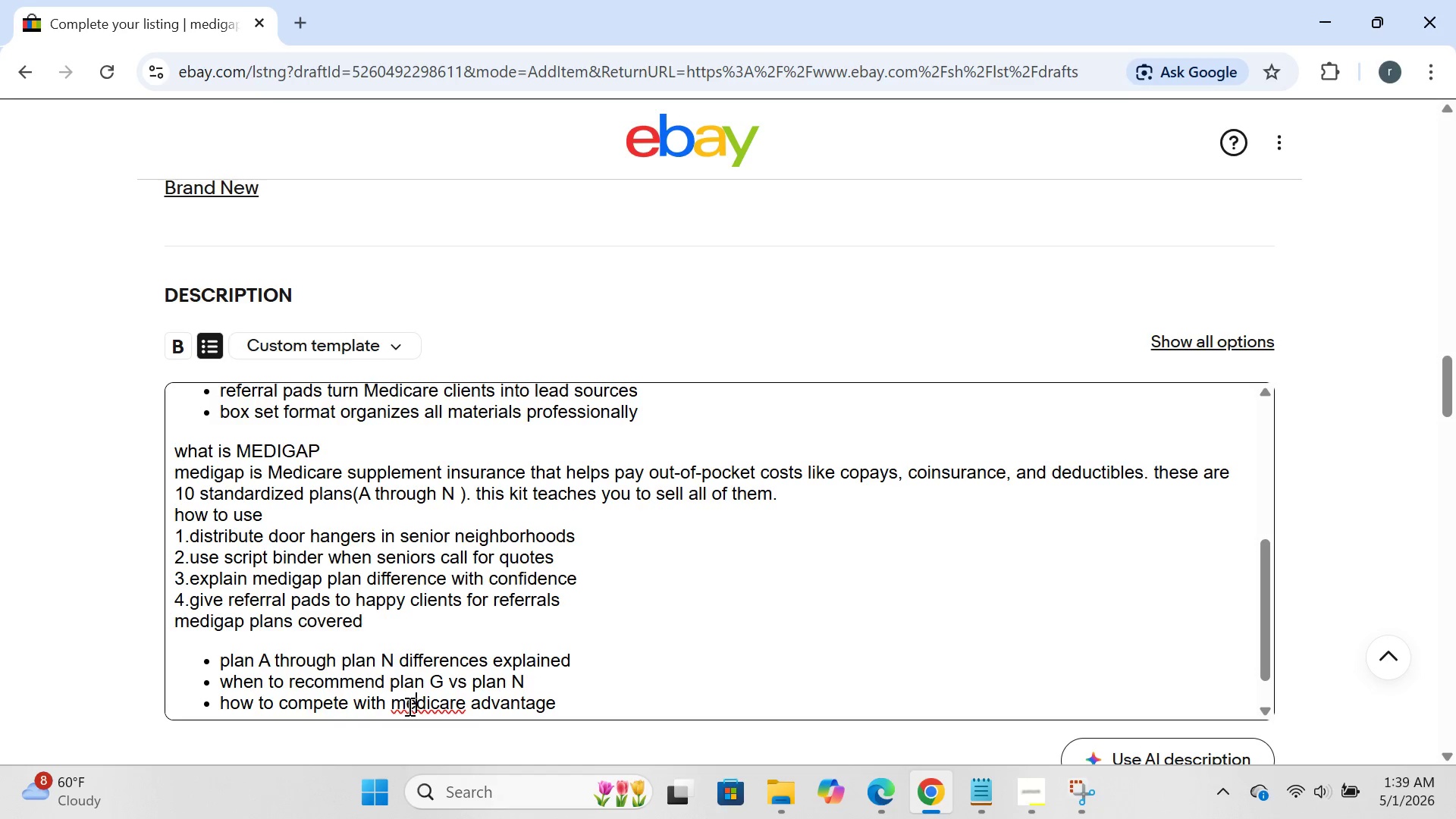 
left_click([408, 706])
 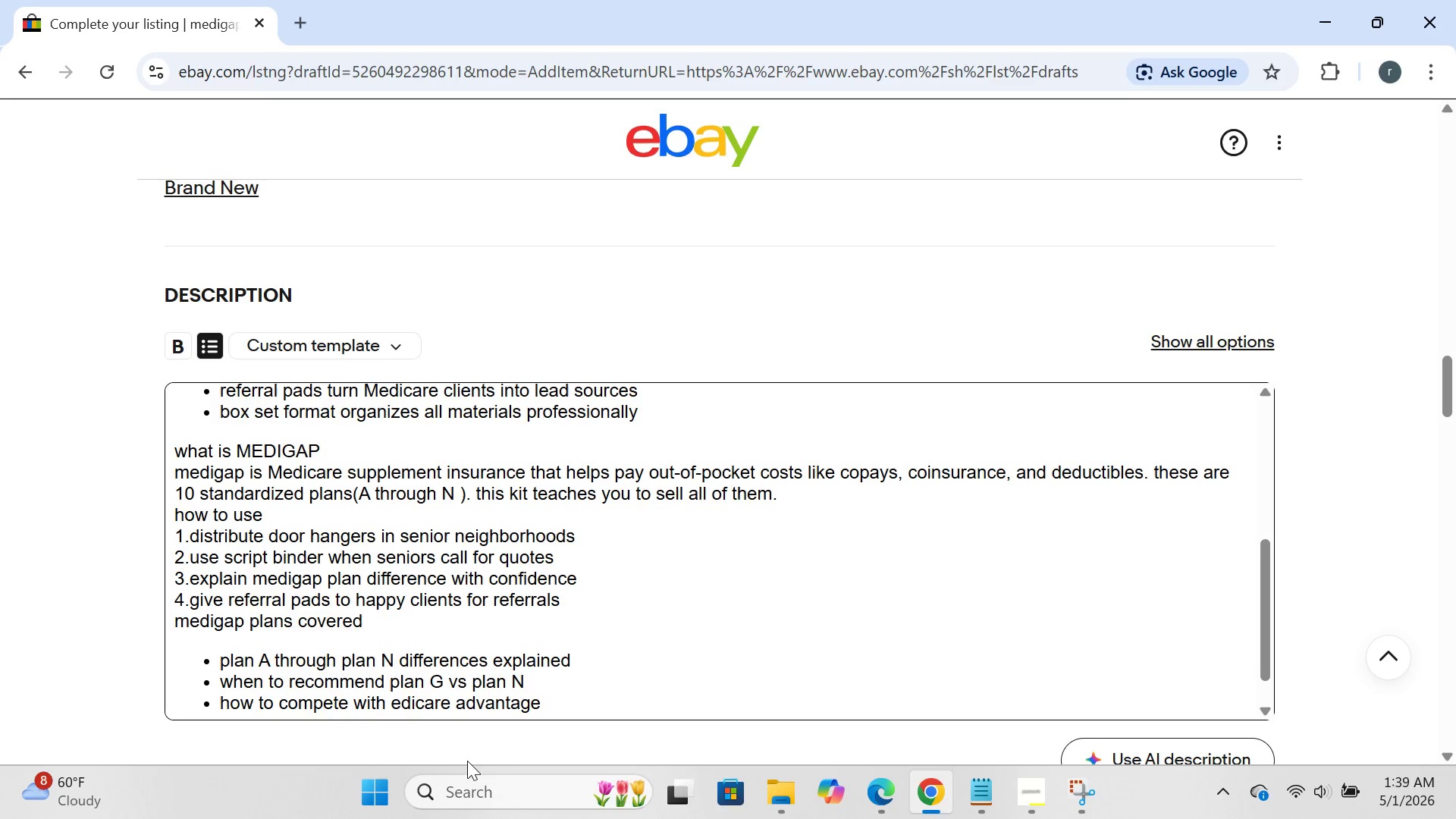 
key(Backspace)
 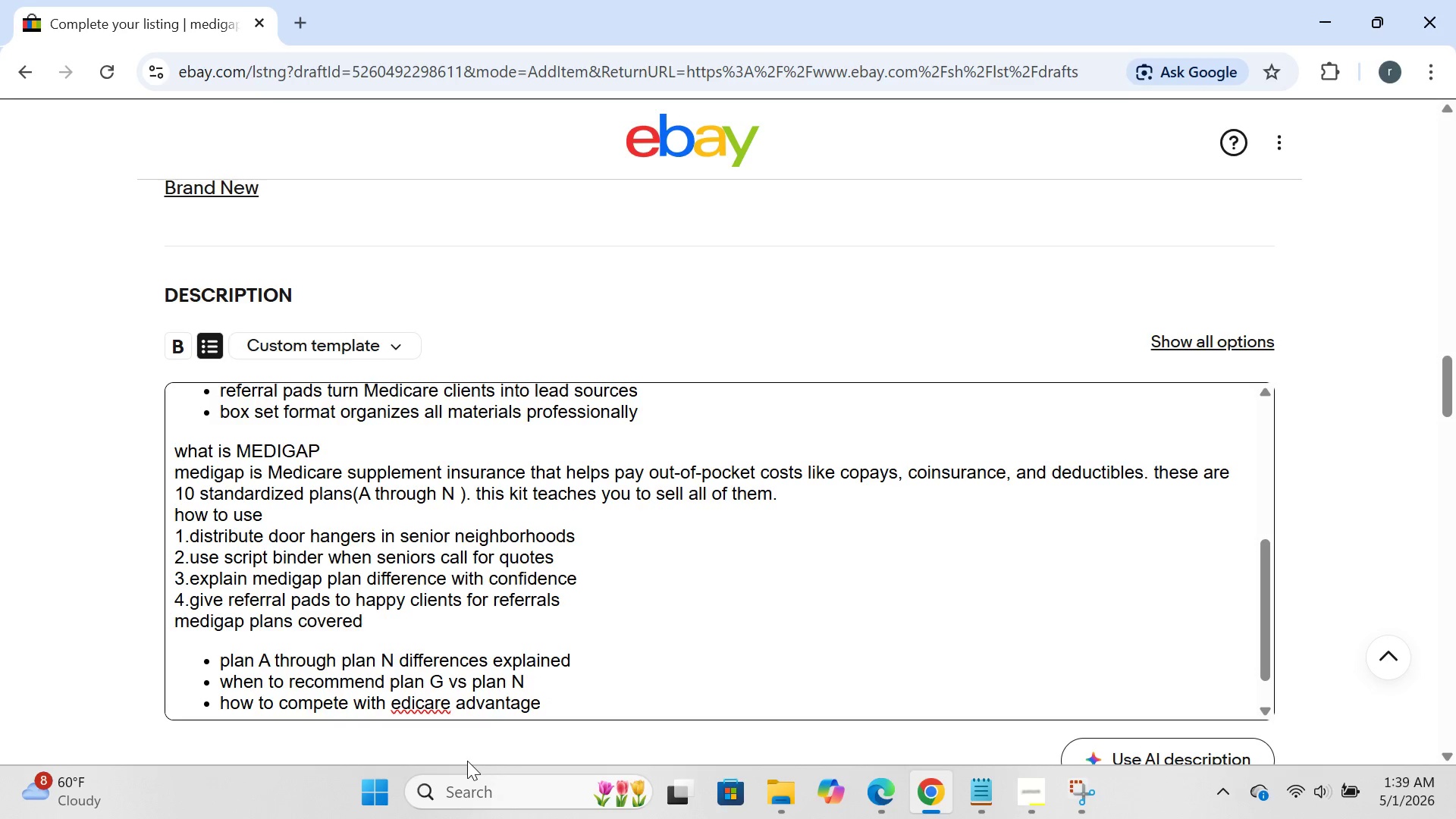 
key(CapsLock)
 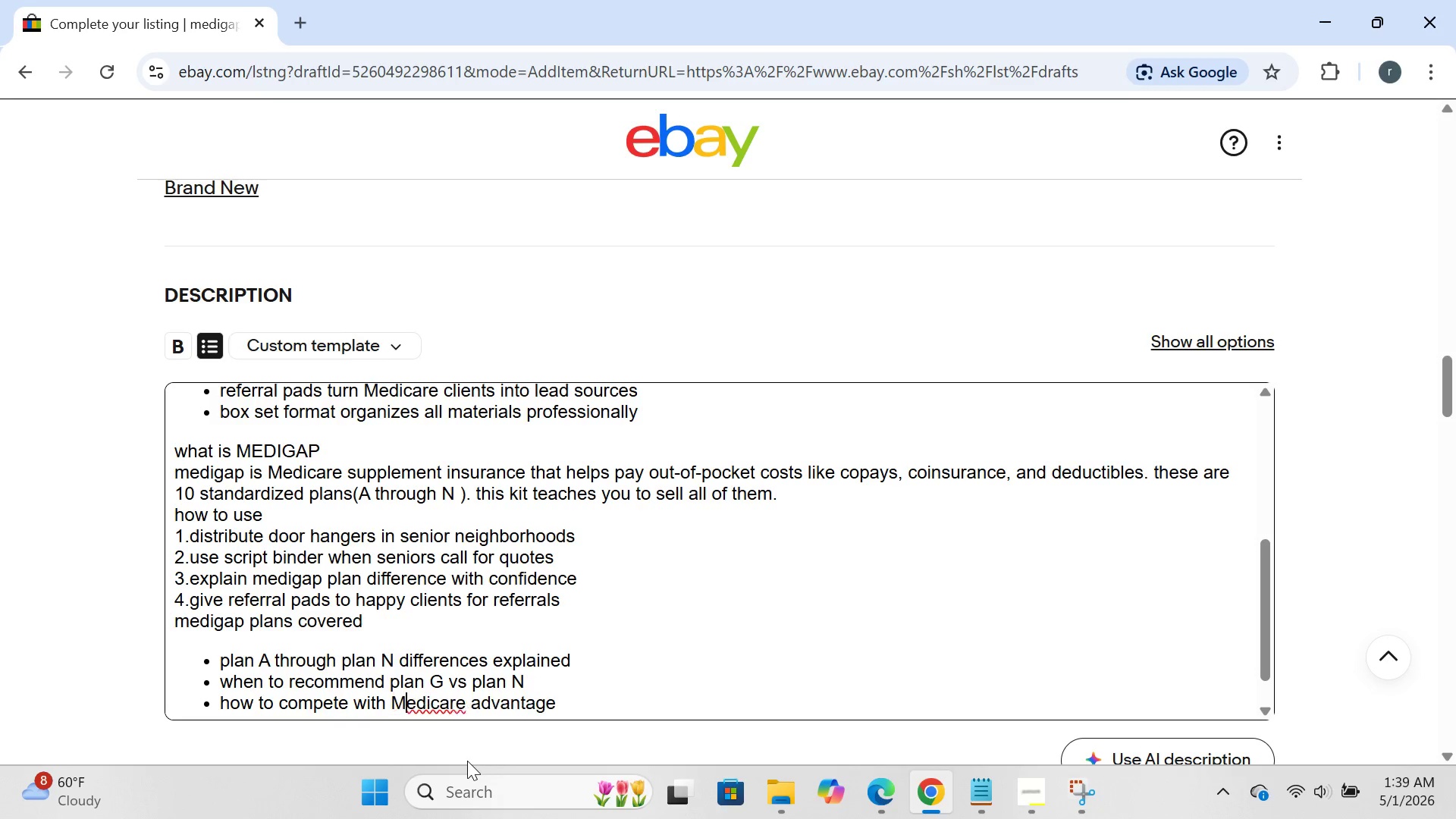 
key(M)
 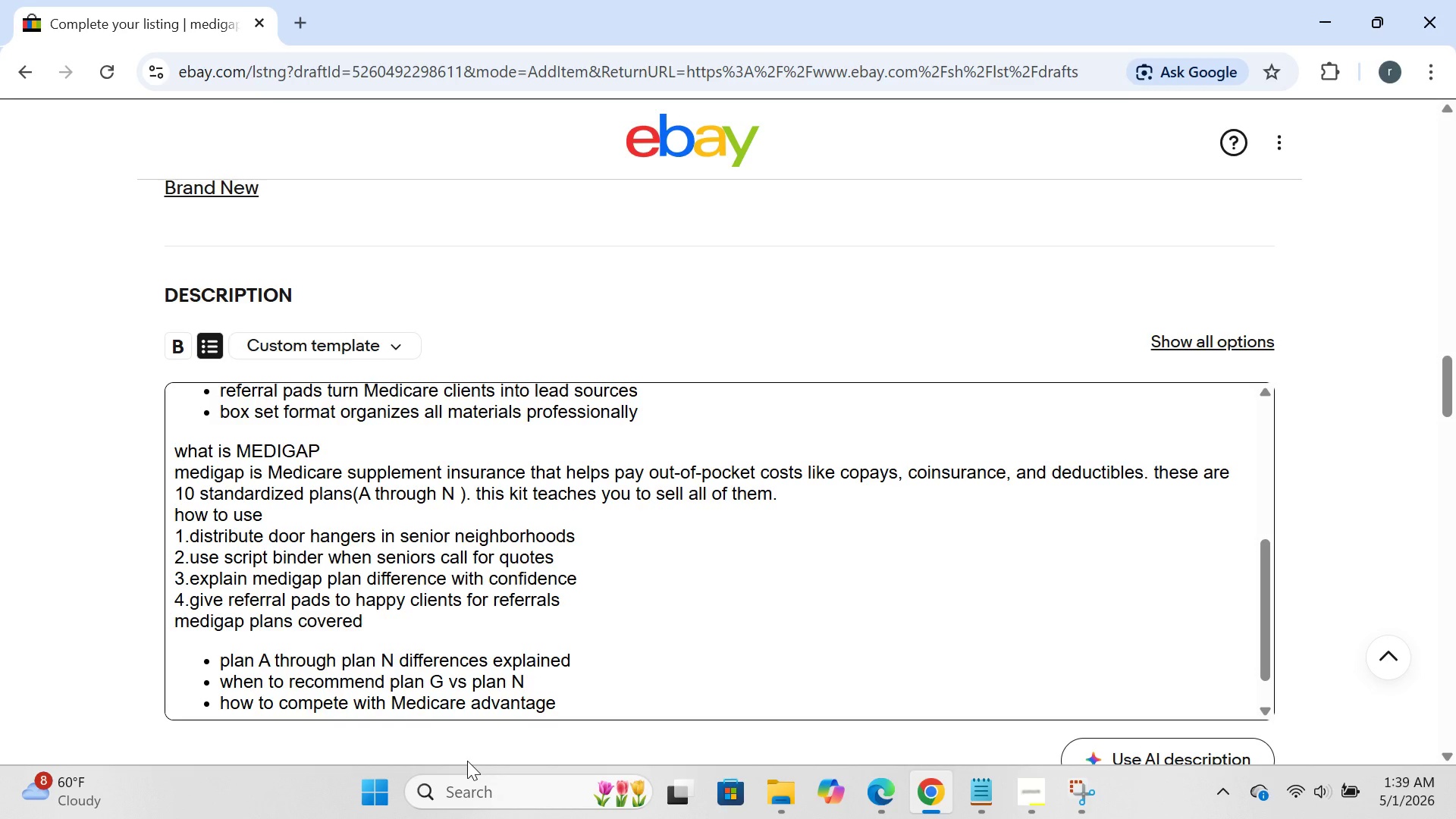 
key(CapsLock)
 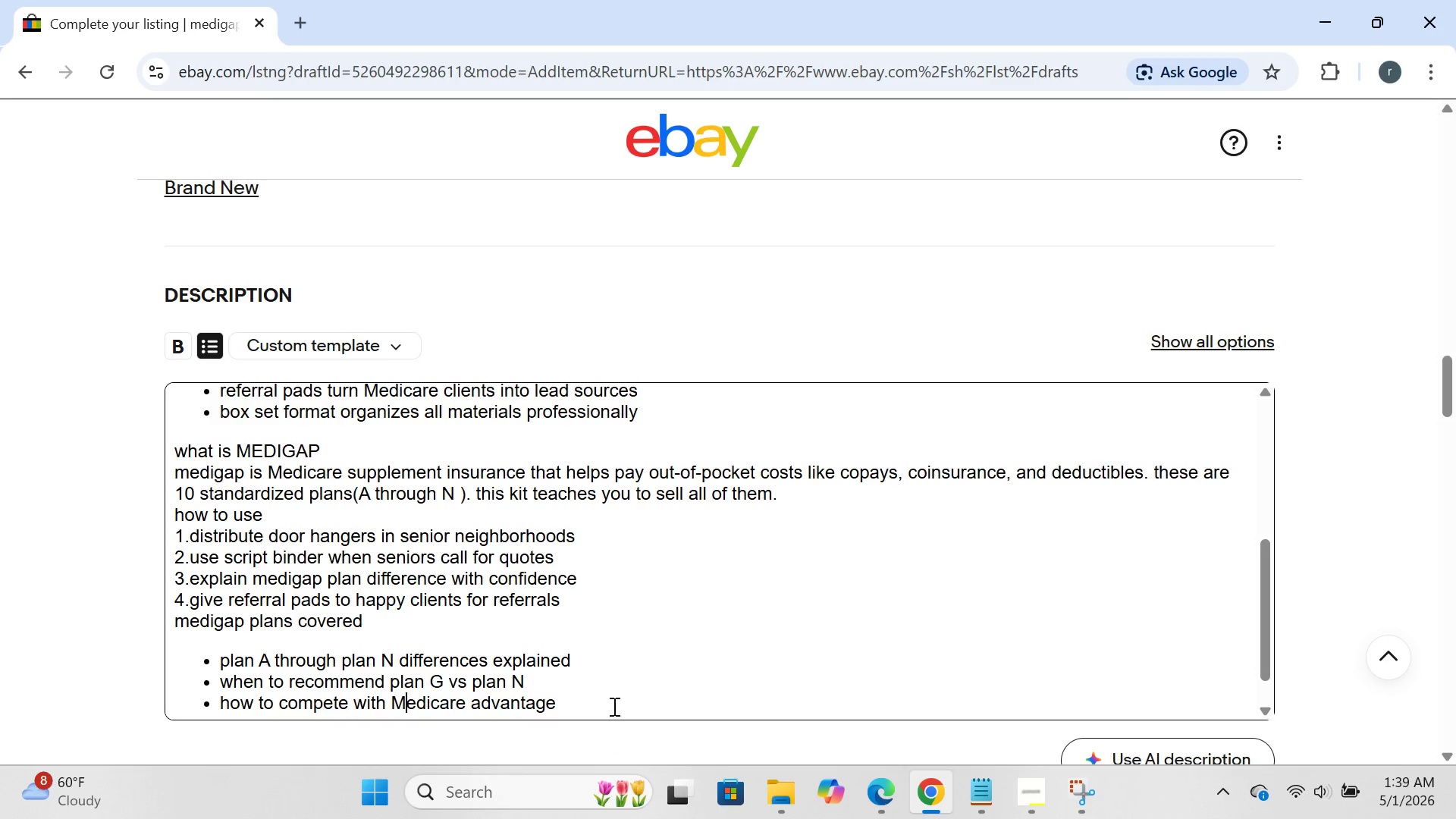 
left_click([607, 699])
 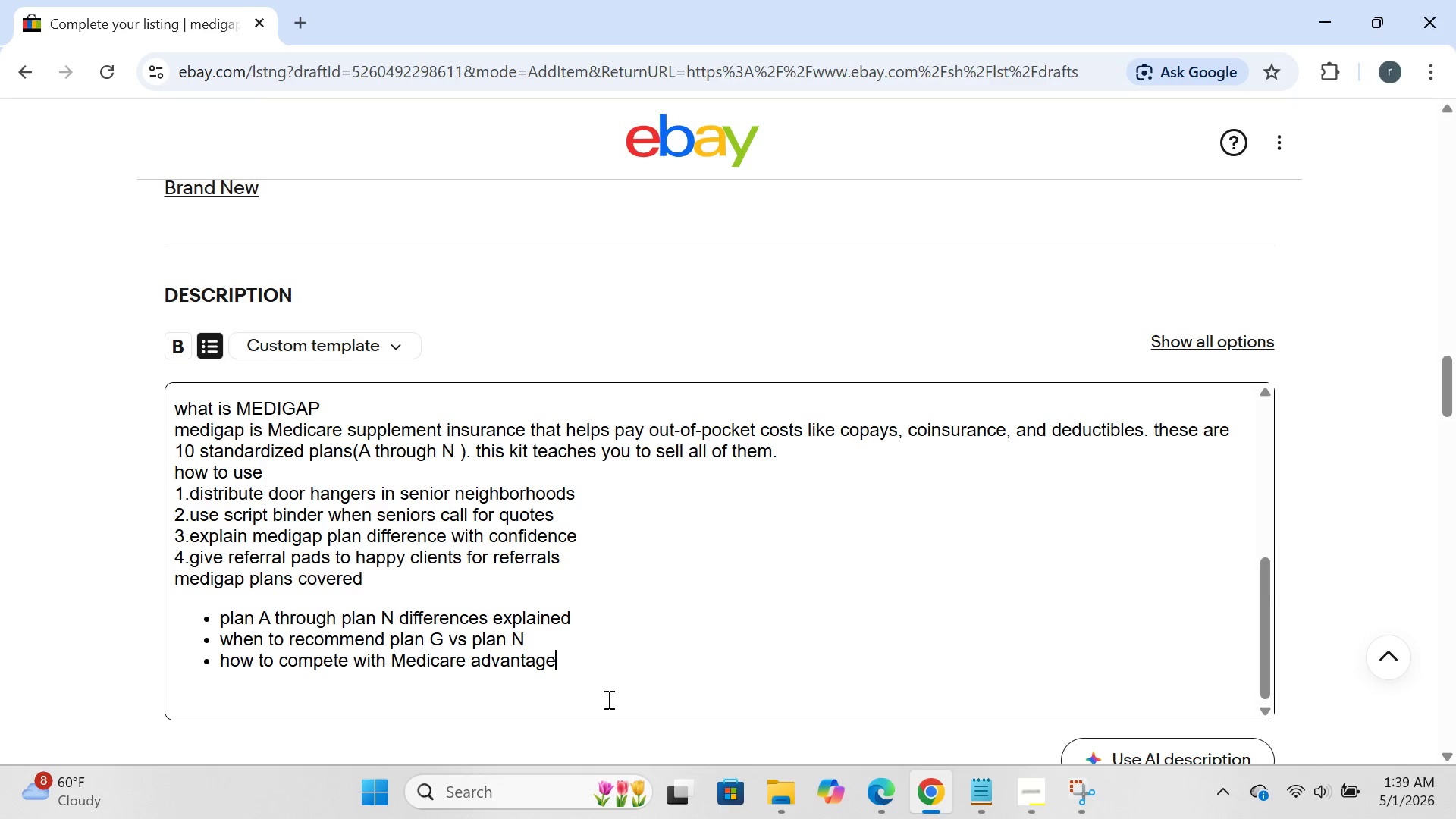 
key(Enter)
 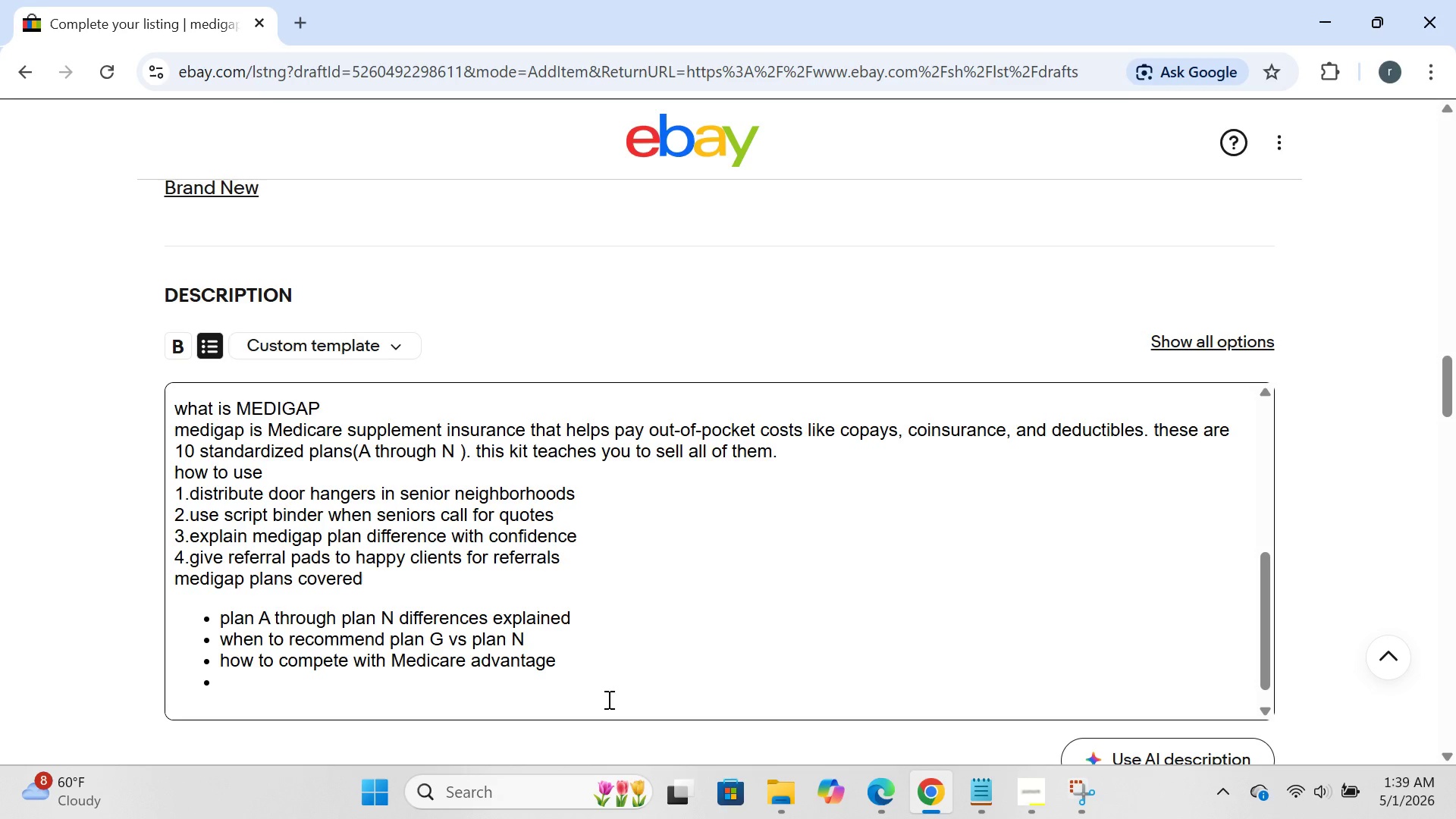 
type(AEP and OEP selling strategies)
 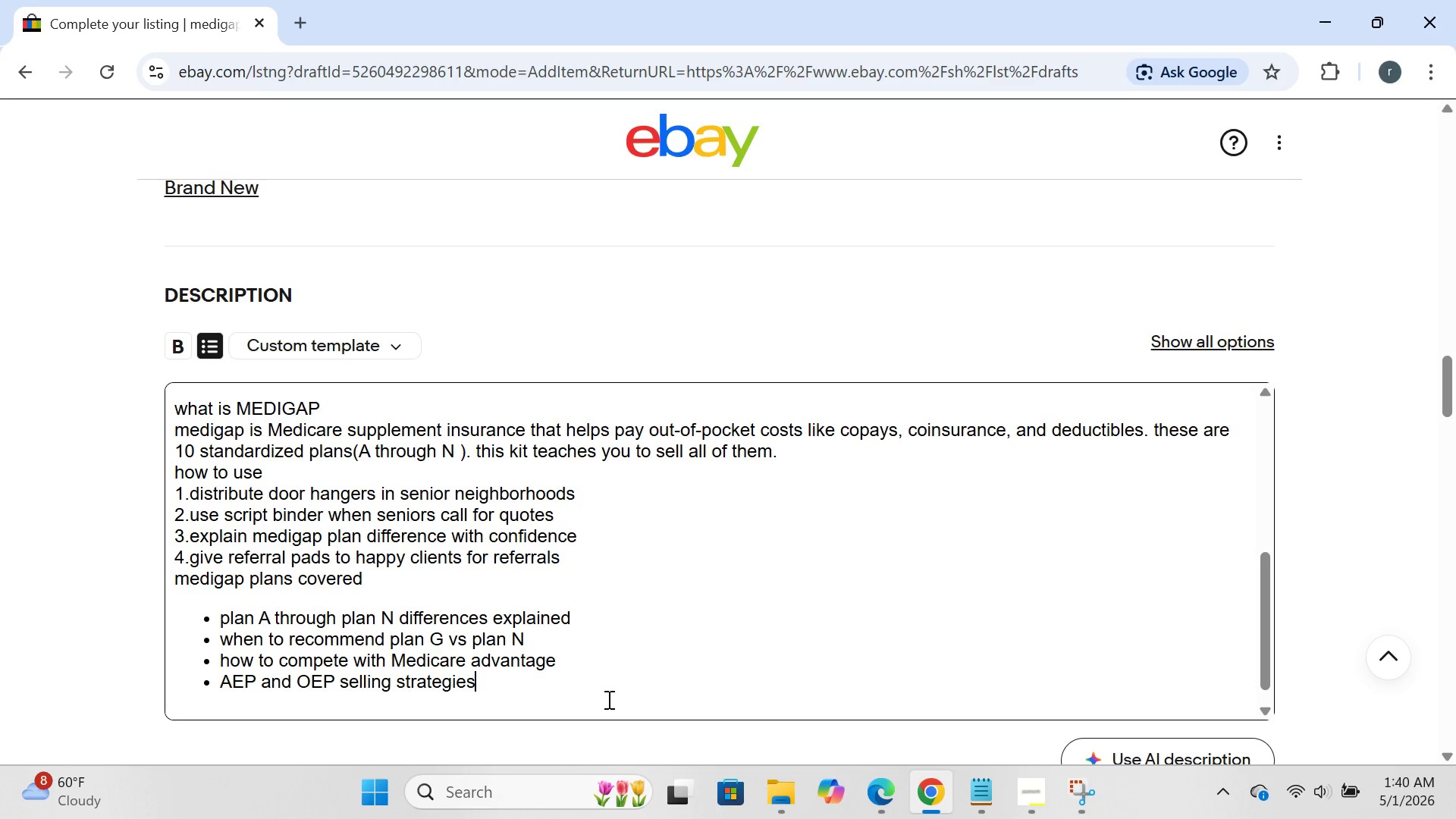 
key(Enter)
 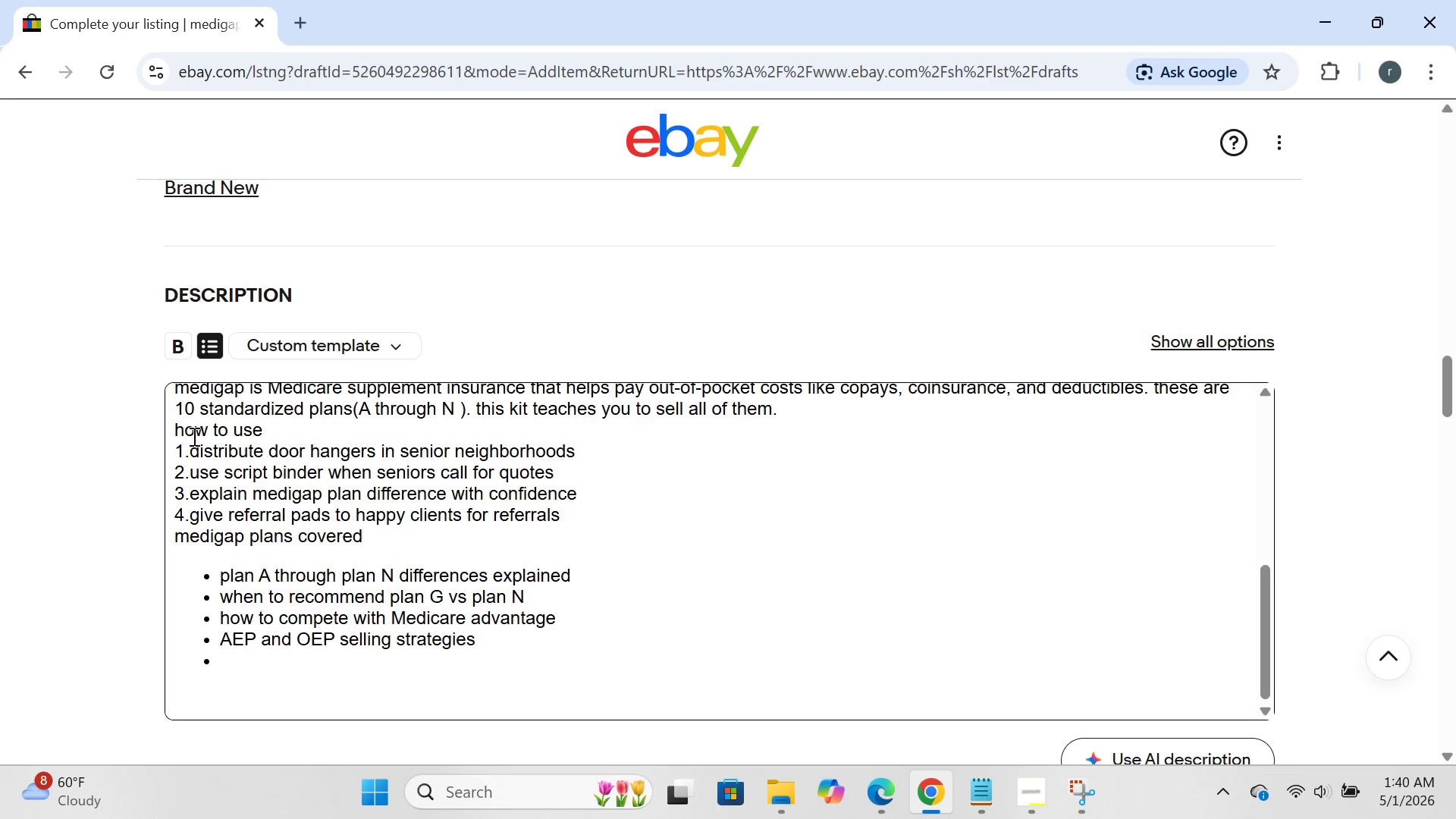 
left_click([222, 347])
 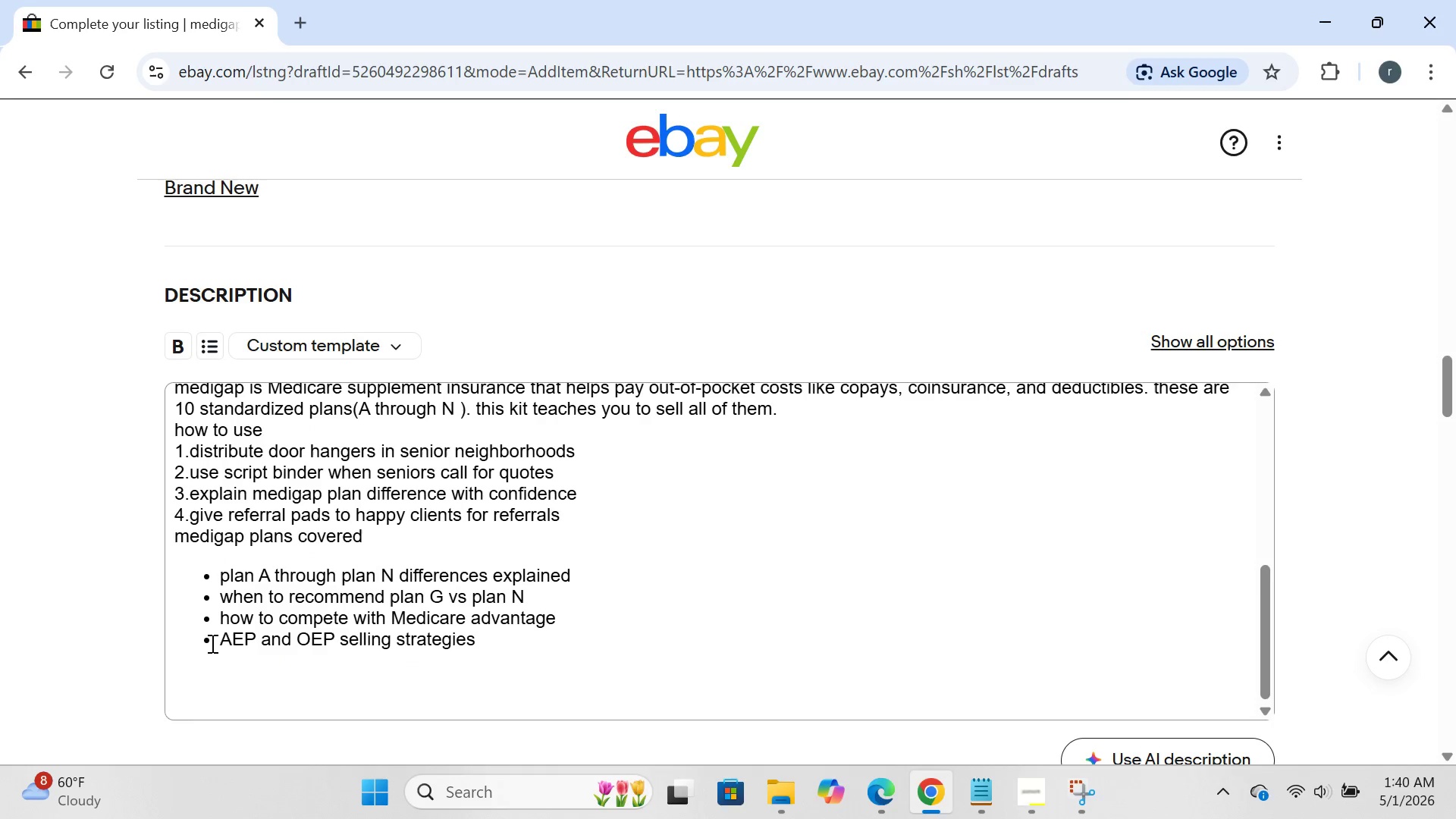 
left_click([211, 651])
 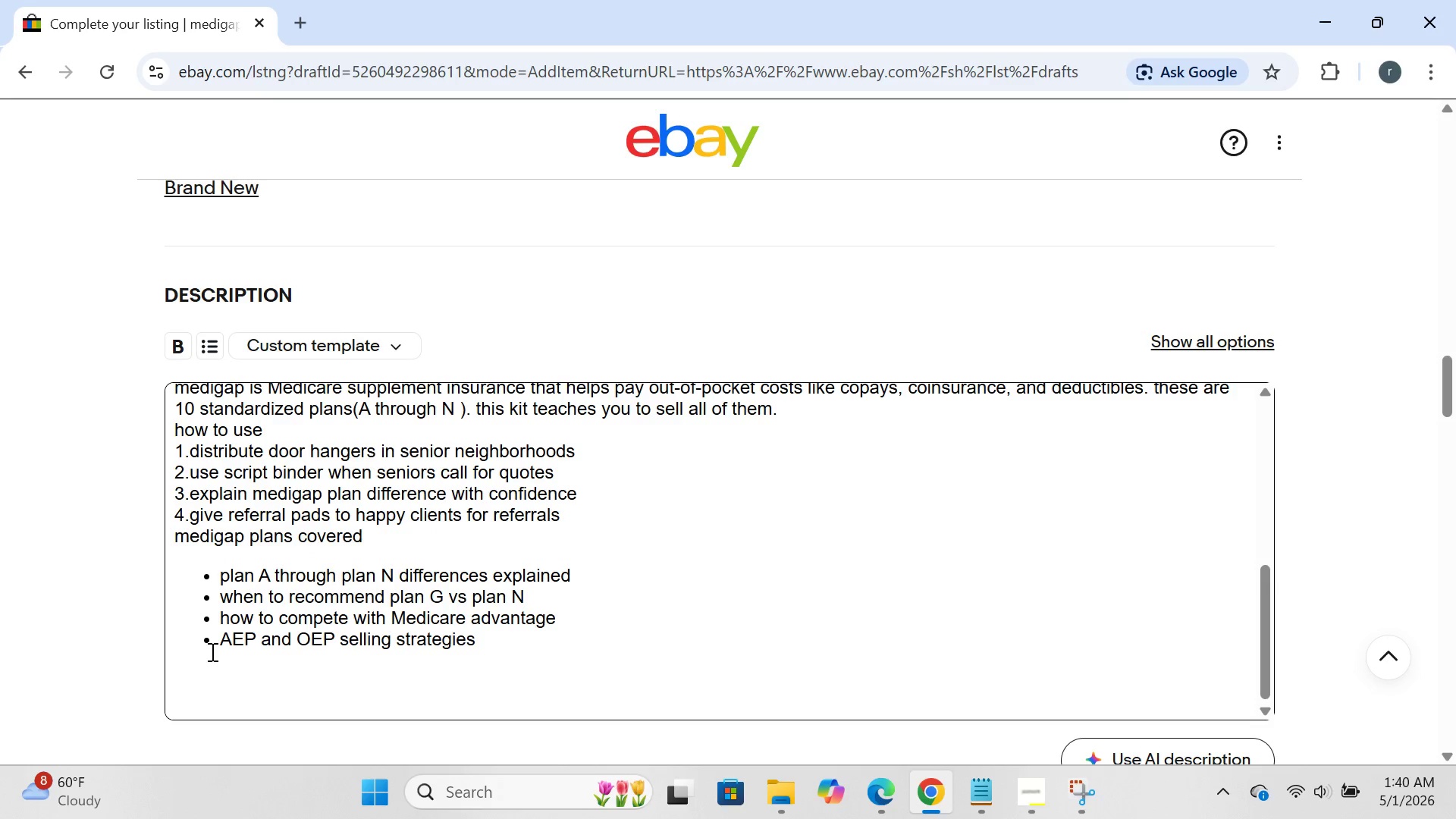 
type(kdy)
key(Backspace)
key(Backspace)
type(ey features)
 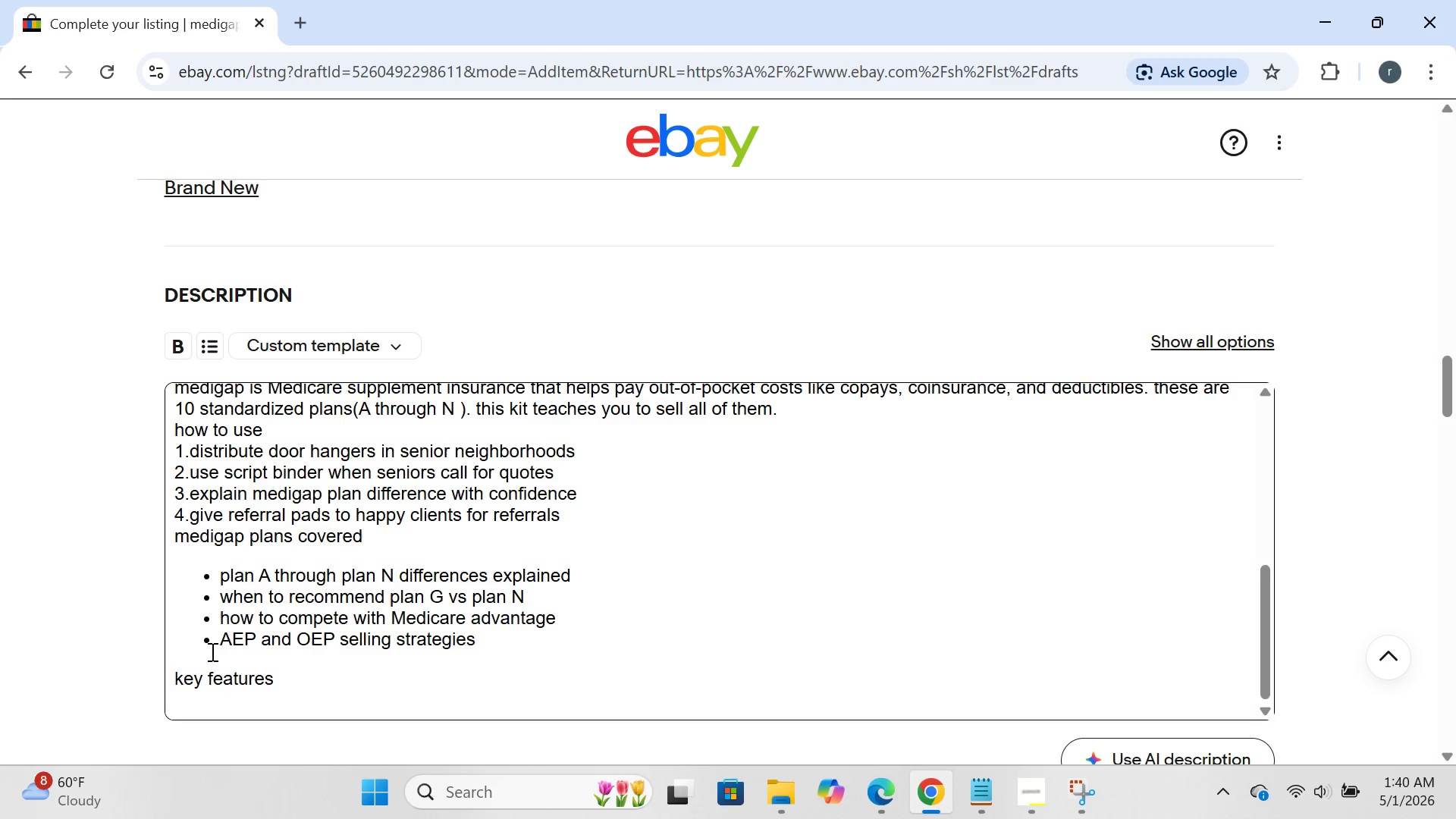 
key(Enter)
 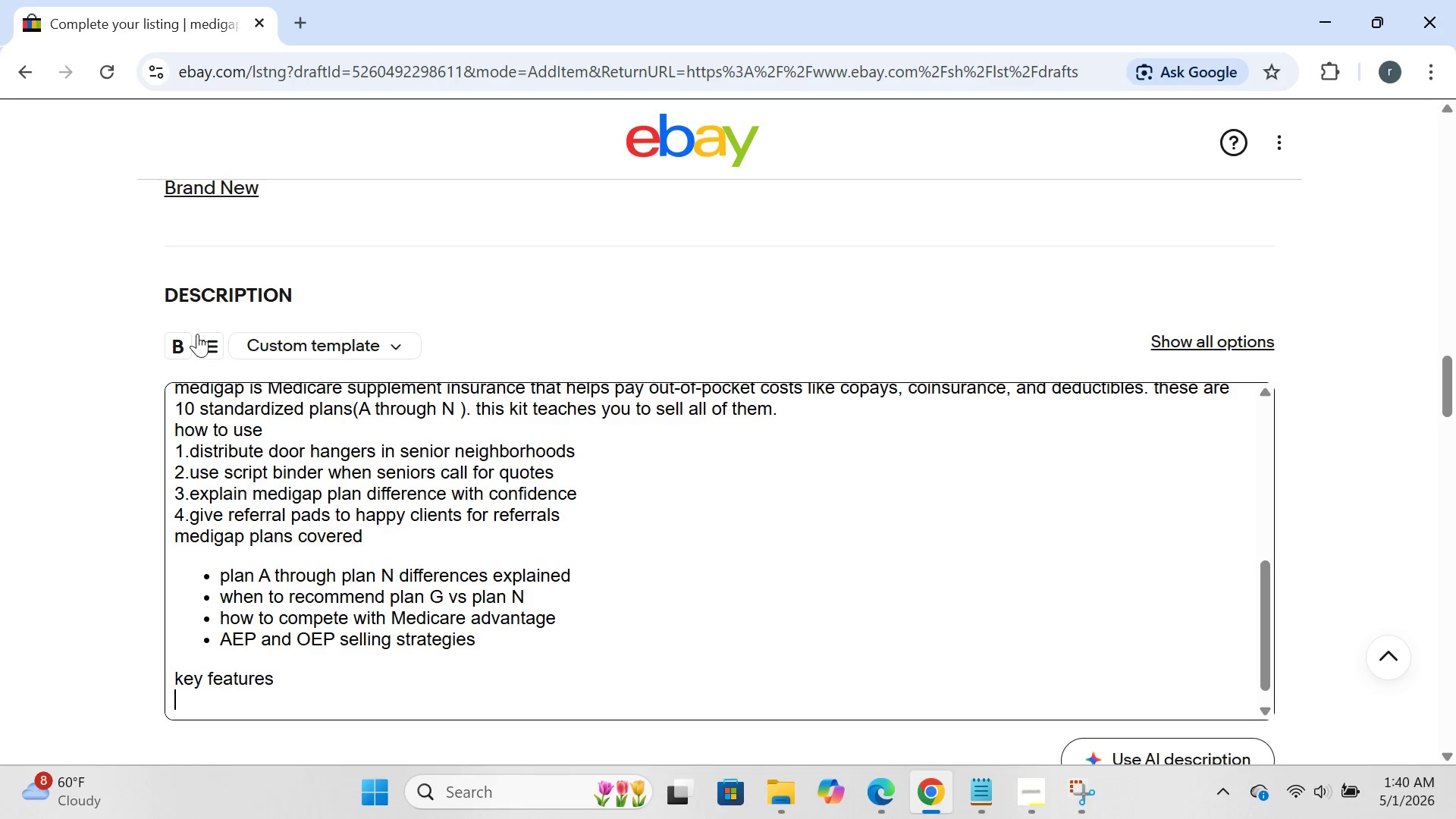 
left_click([207, 345])
 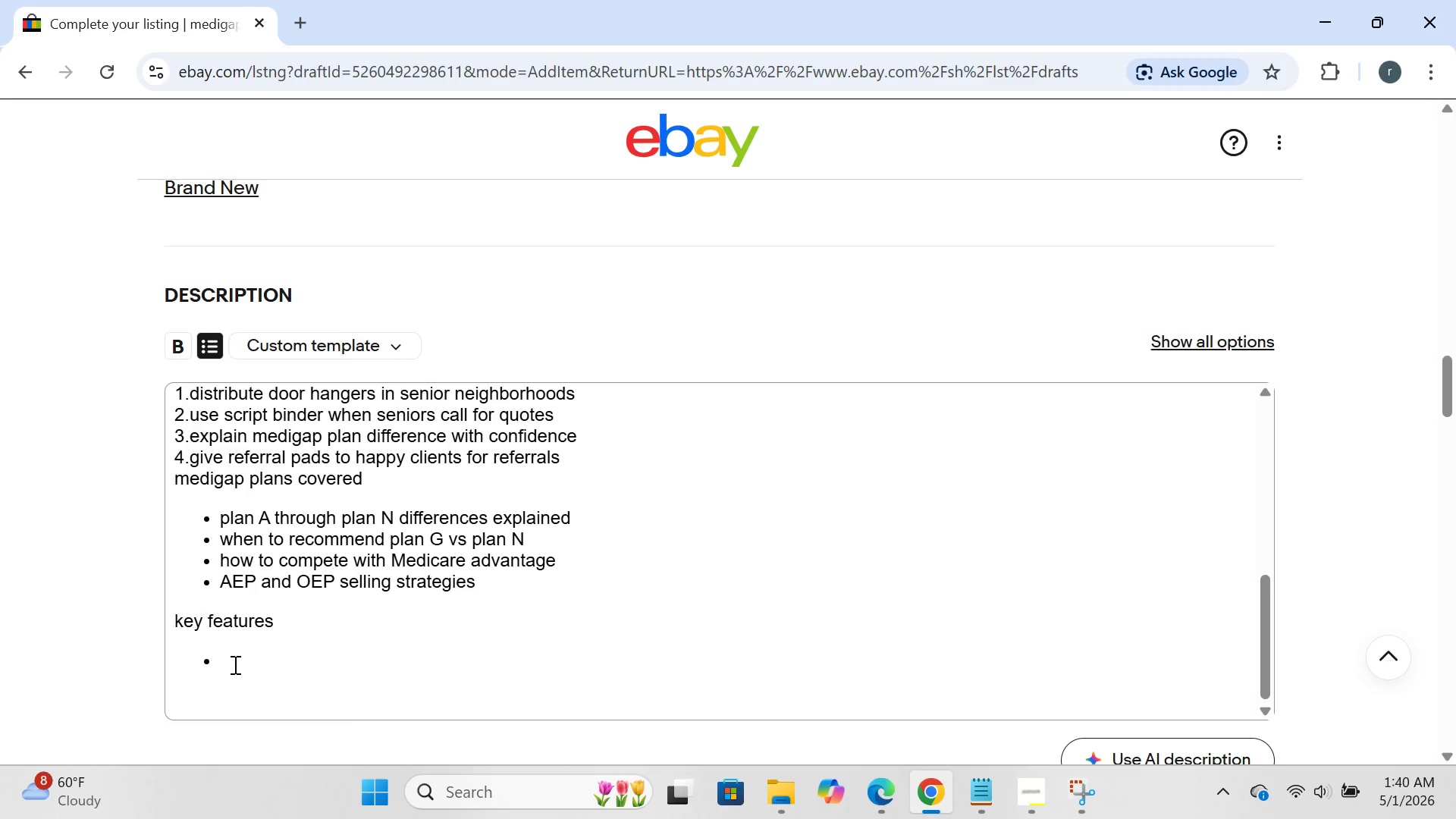 
left_click([232, 667])
 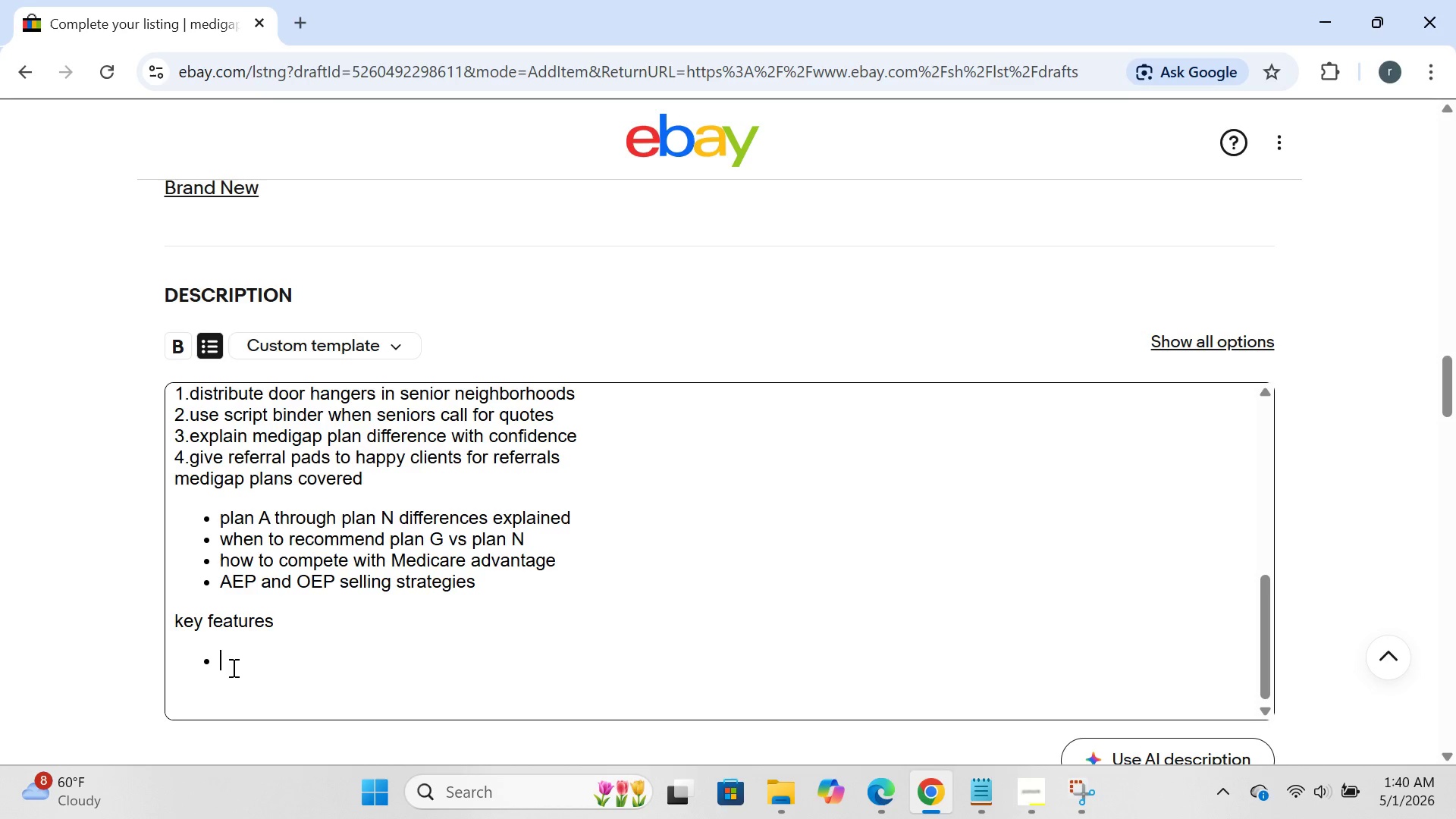 
type(printed in the united states)
 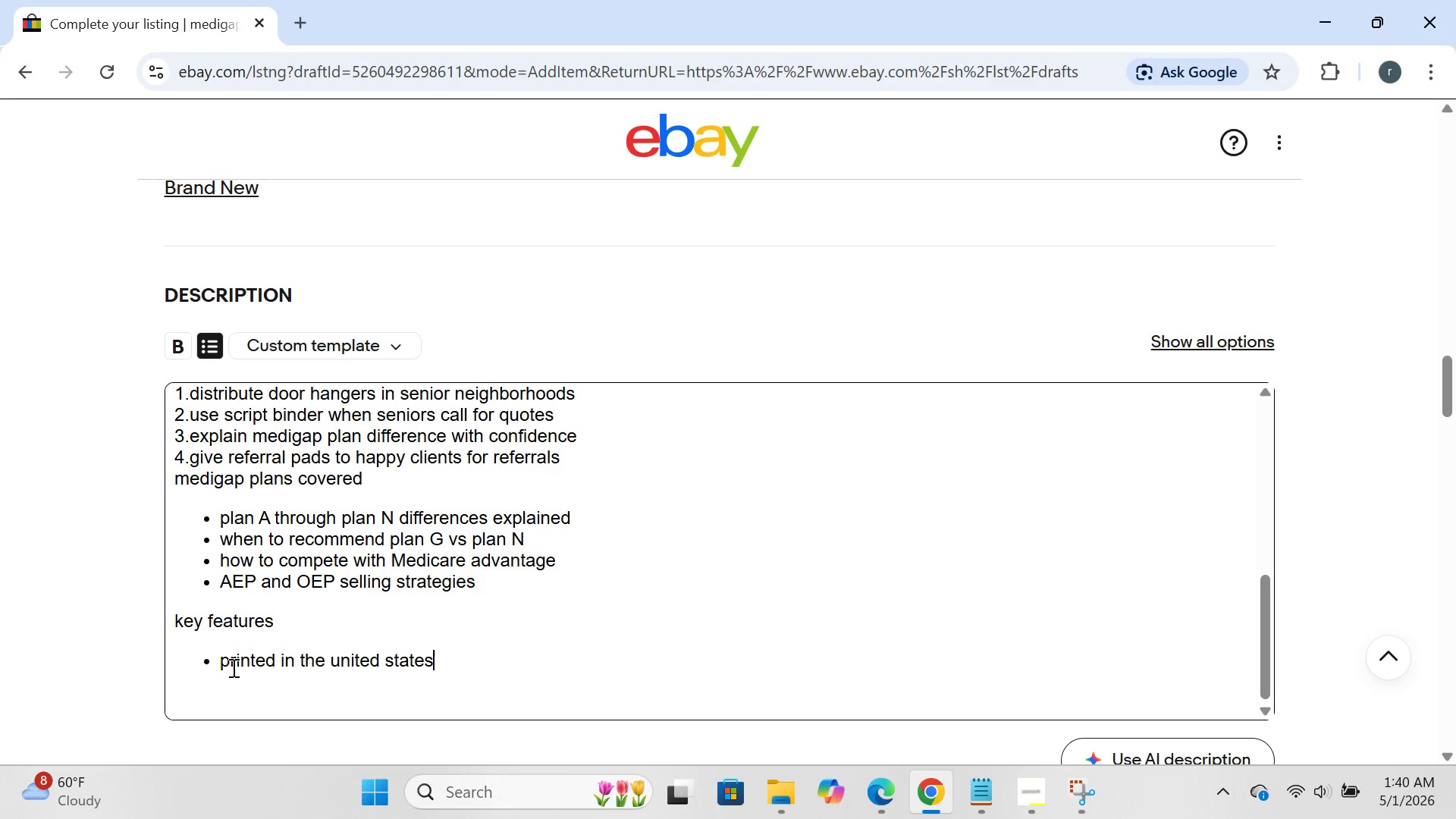 
key(Enter)
 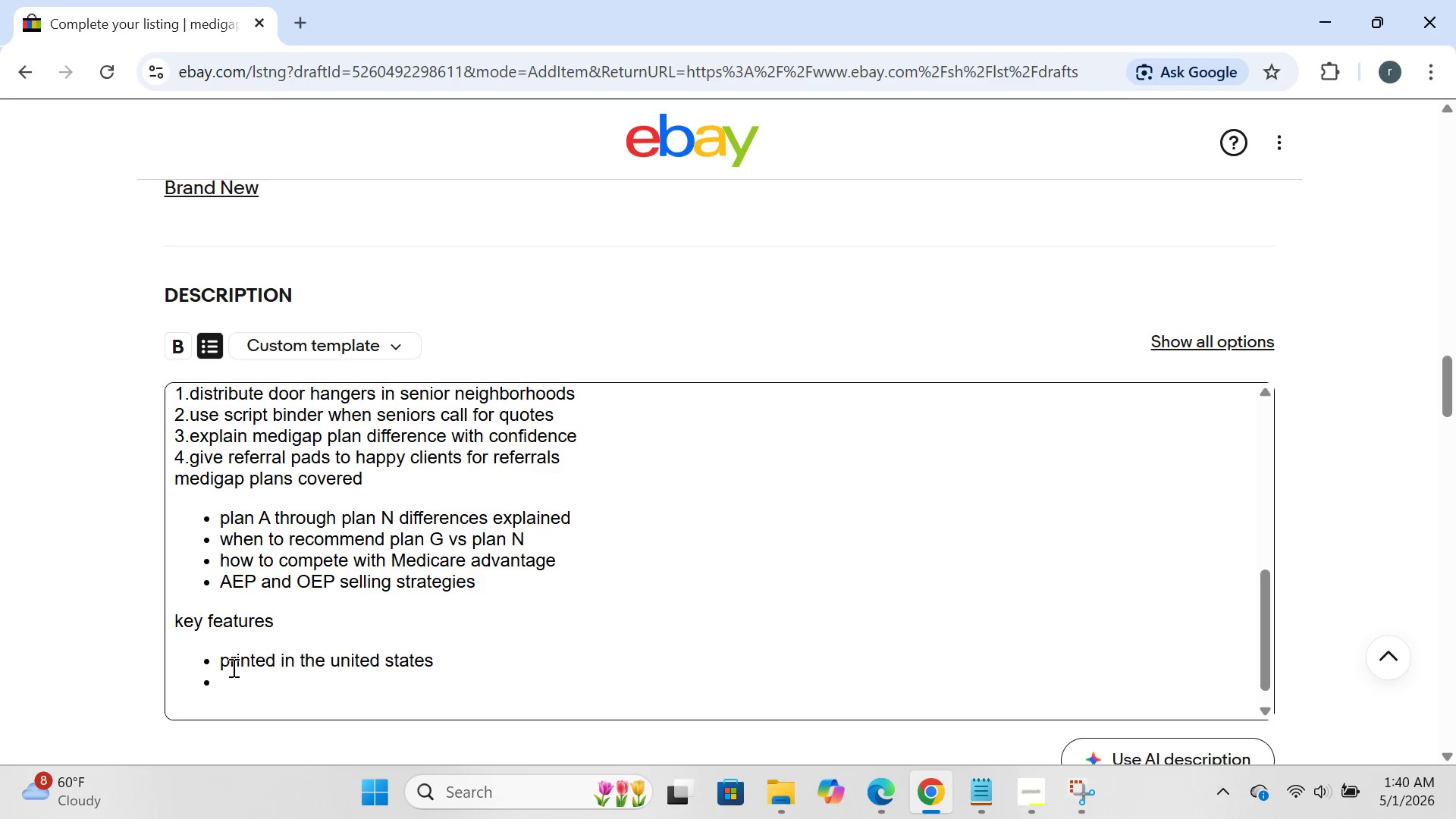 
type(hardcopy box for desk orginization)
 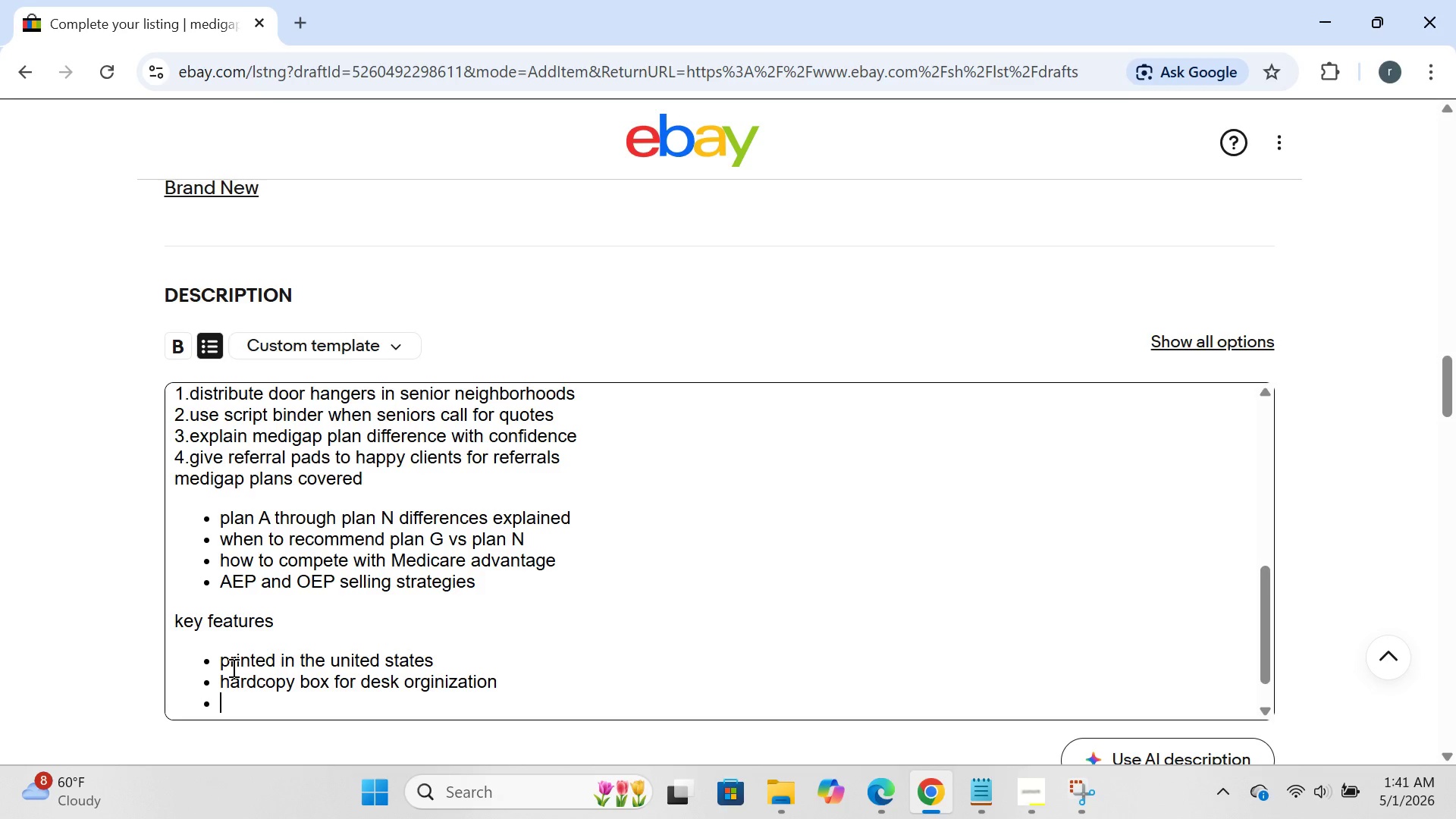 
key(Enter)
 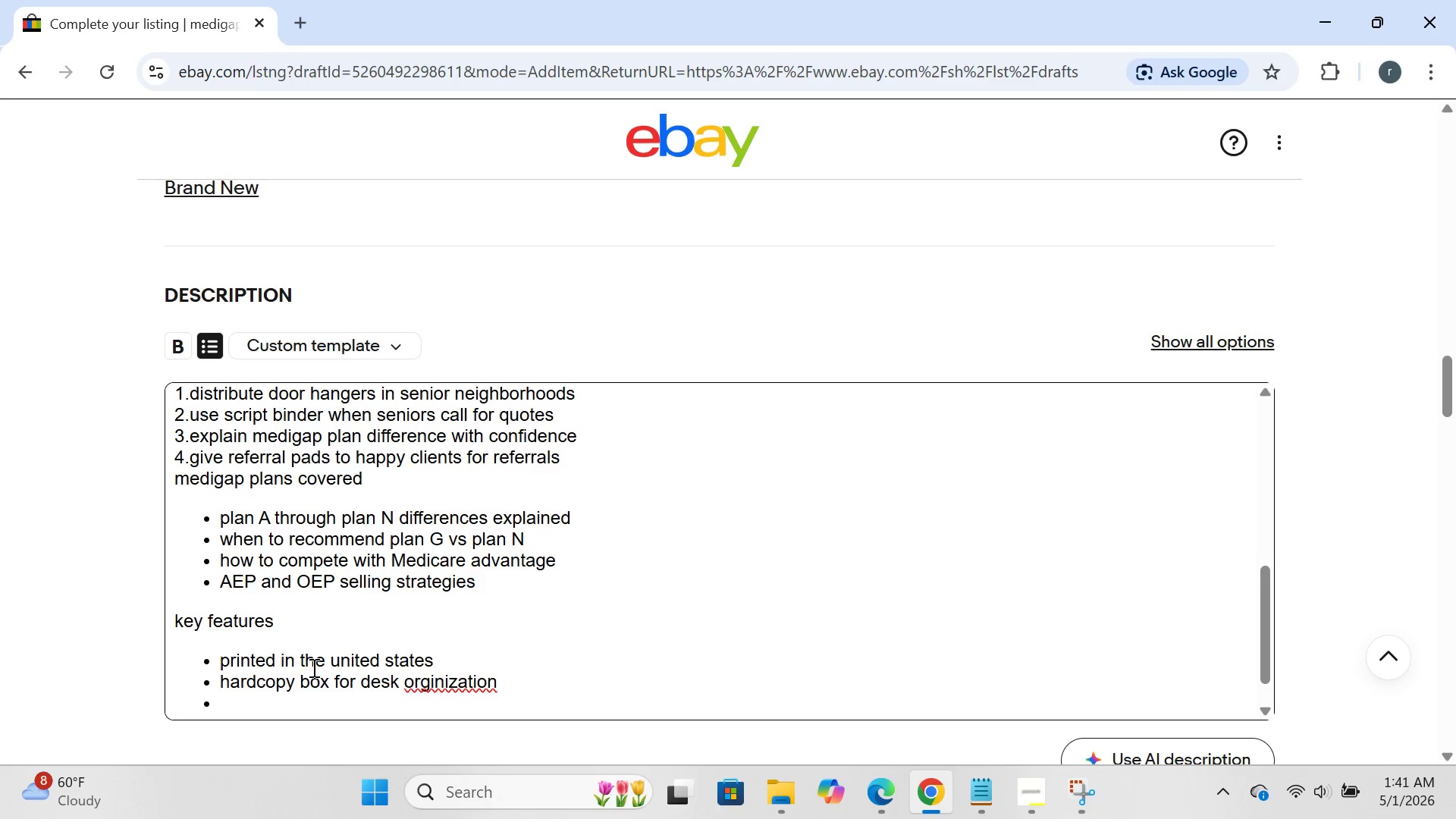 
wait(6.42)
 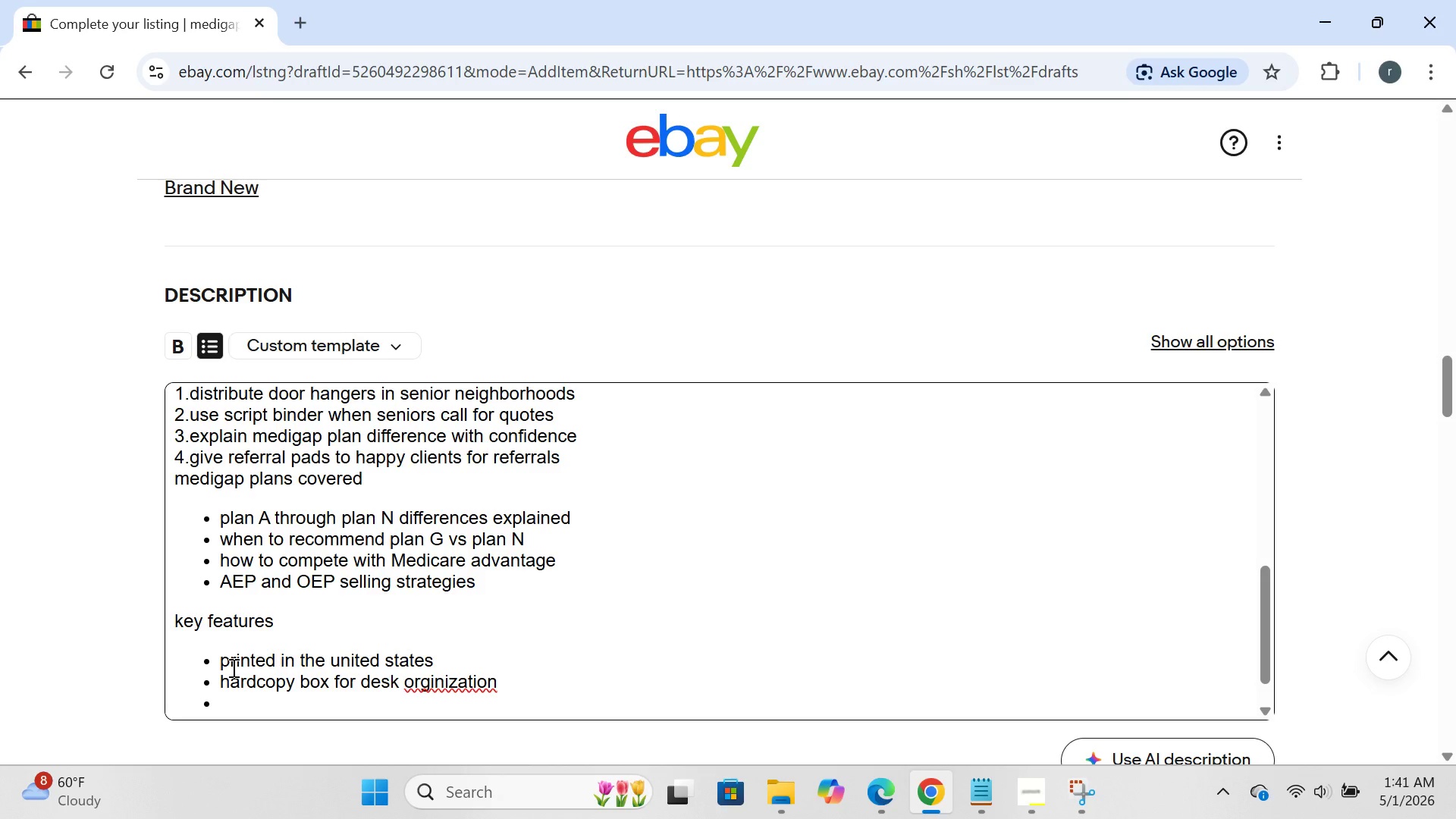 
left_click_drag(start_coordinate=[435, 685], to_coordinate=[513, 755])
 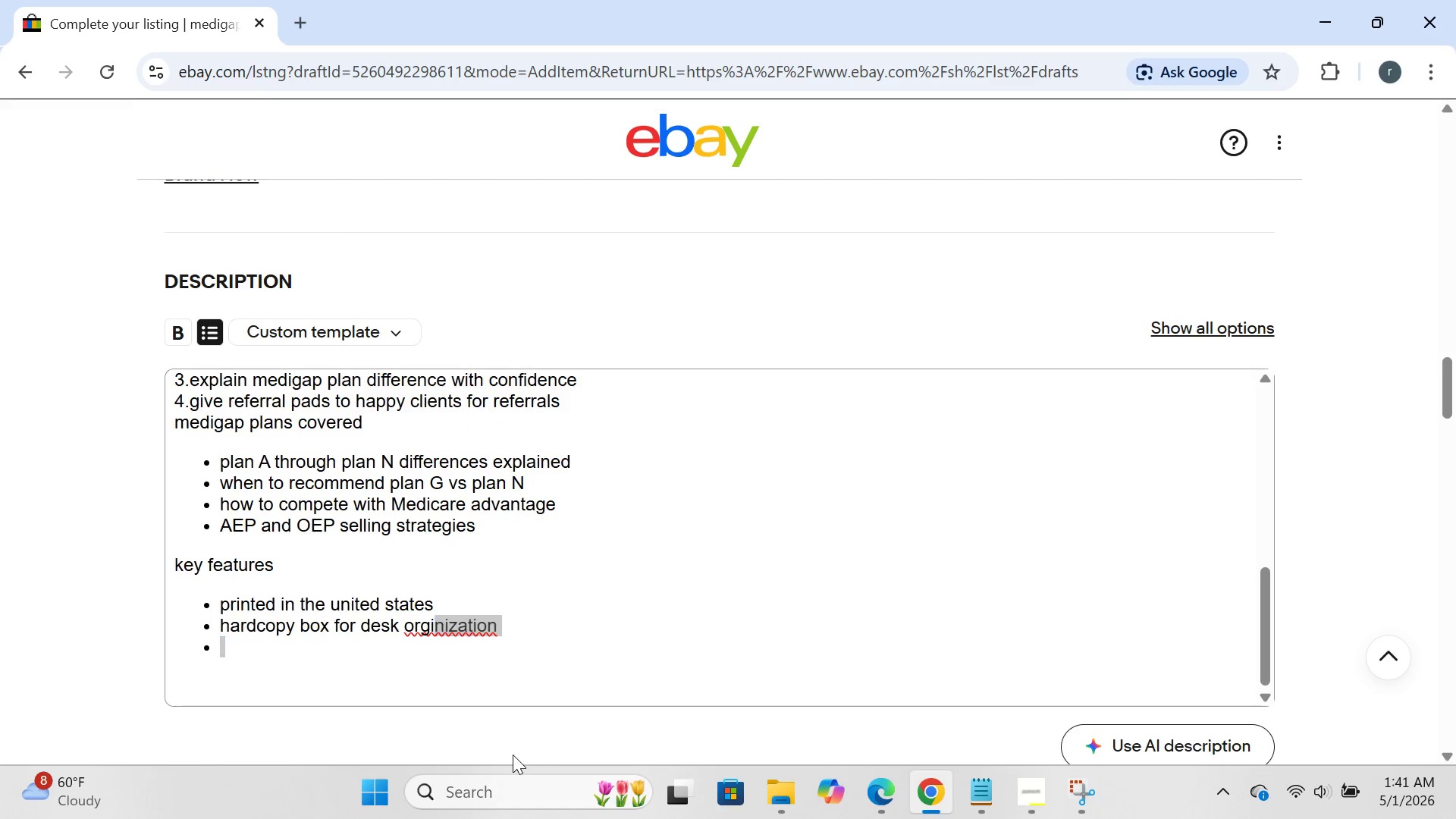 
left_click([513, 755])
 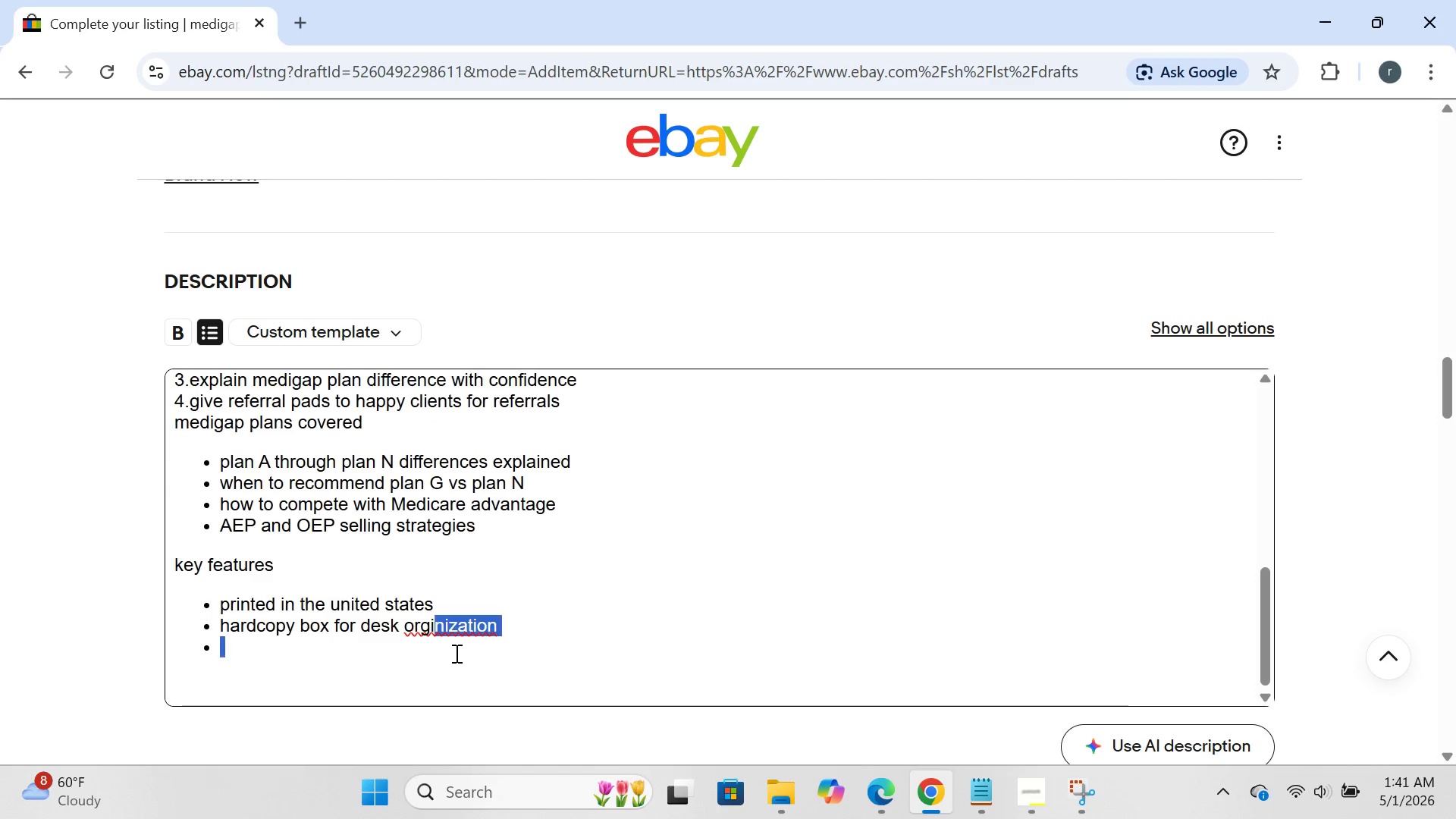 
left_click([455, 653])
 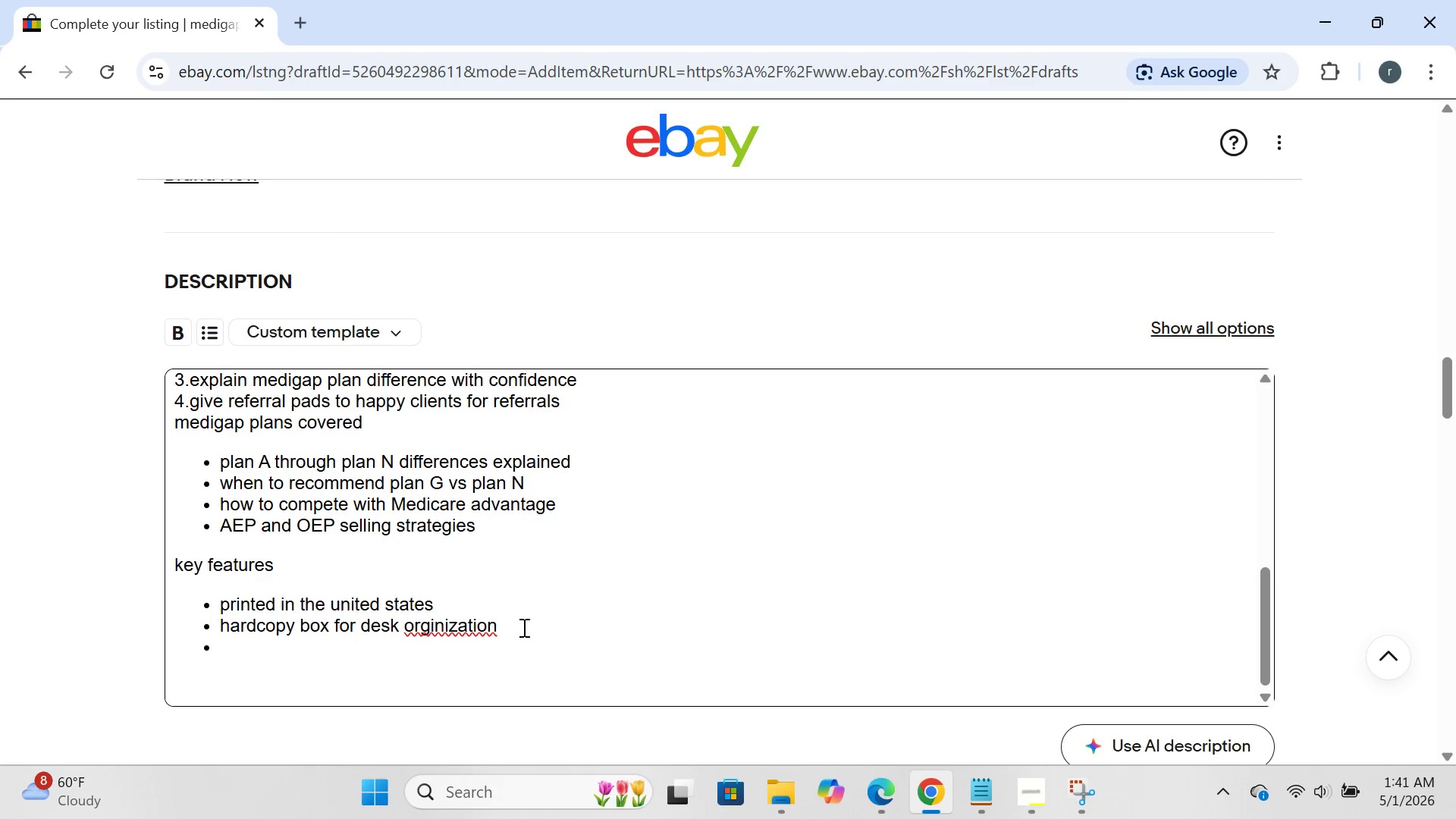 
left_click([522, 627])
 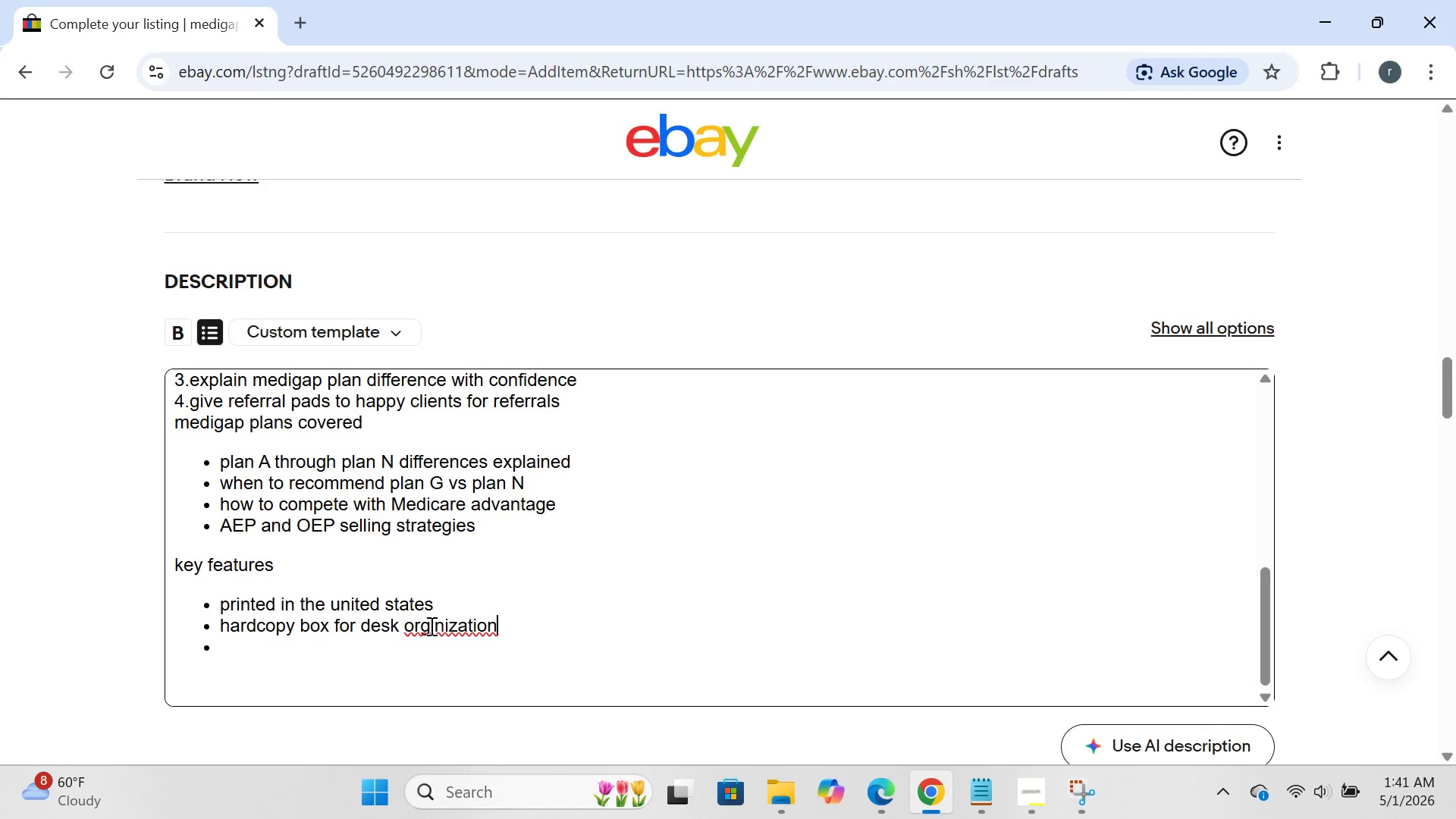 
left_click_drag(start_coordinate=[430, 626], to_coordinate=[545, 733])
 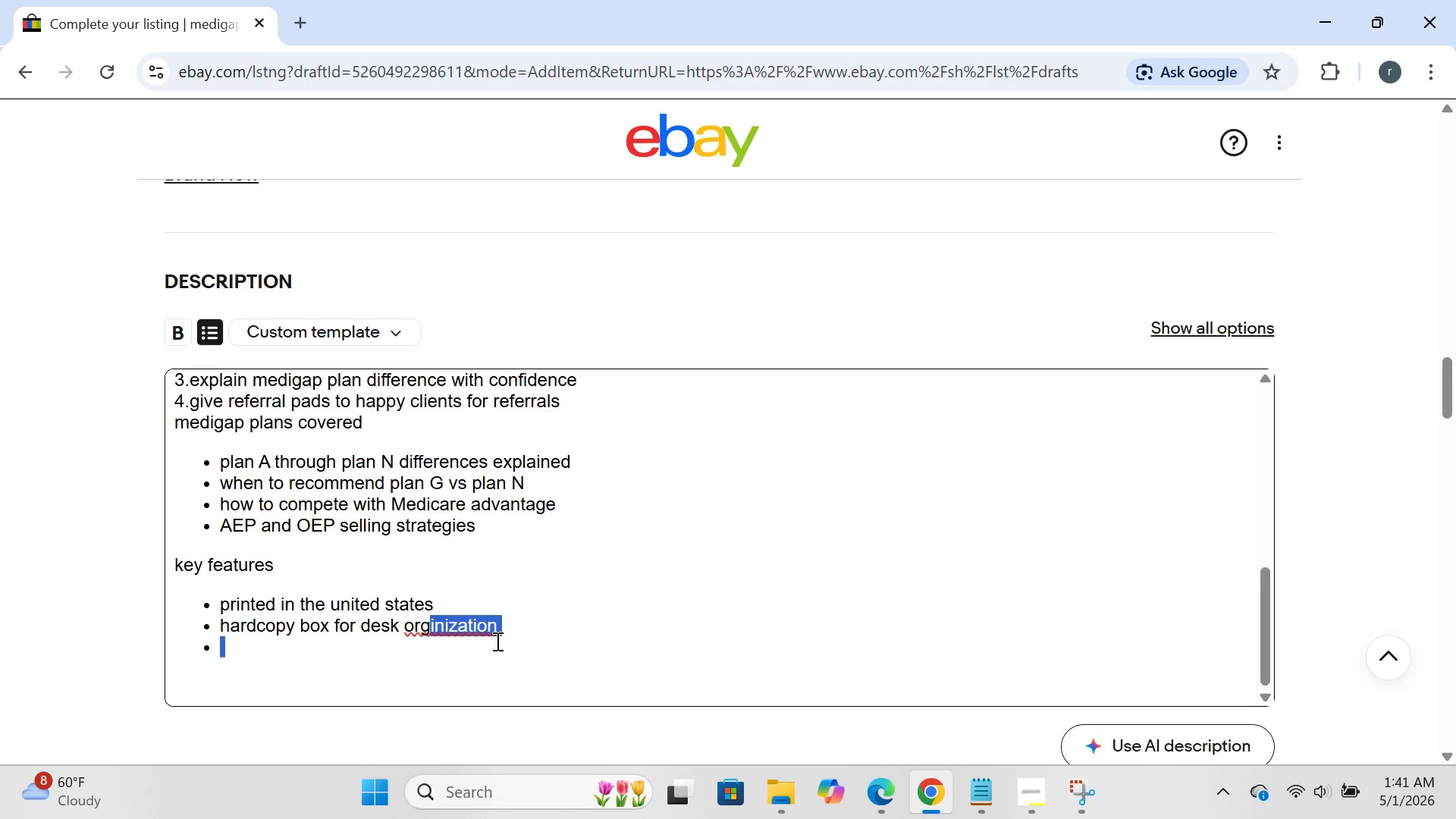 
left_click([496, 641])
 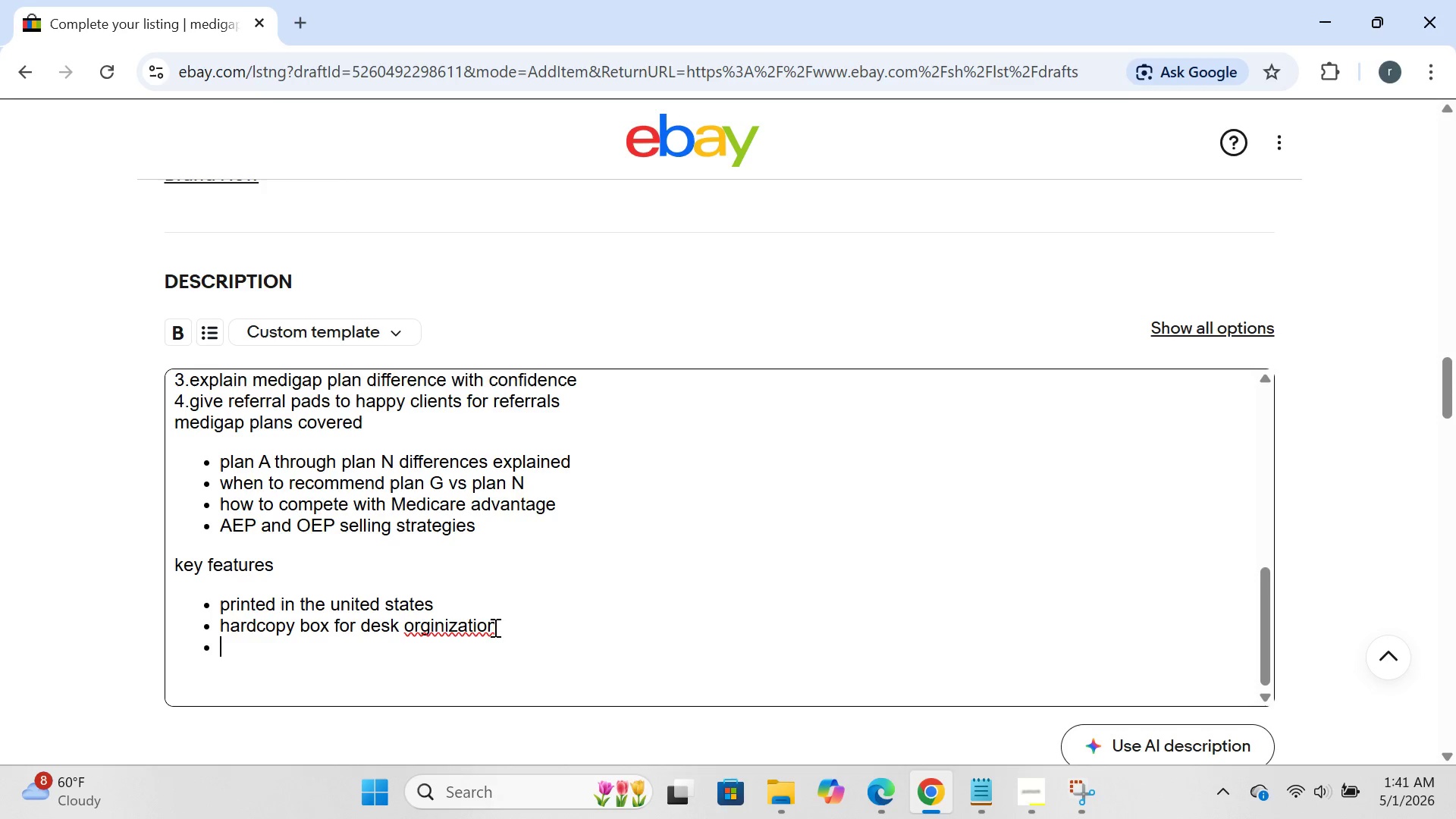 
left_click([501, 620])
 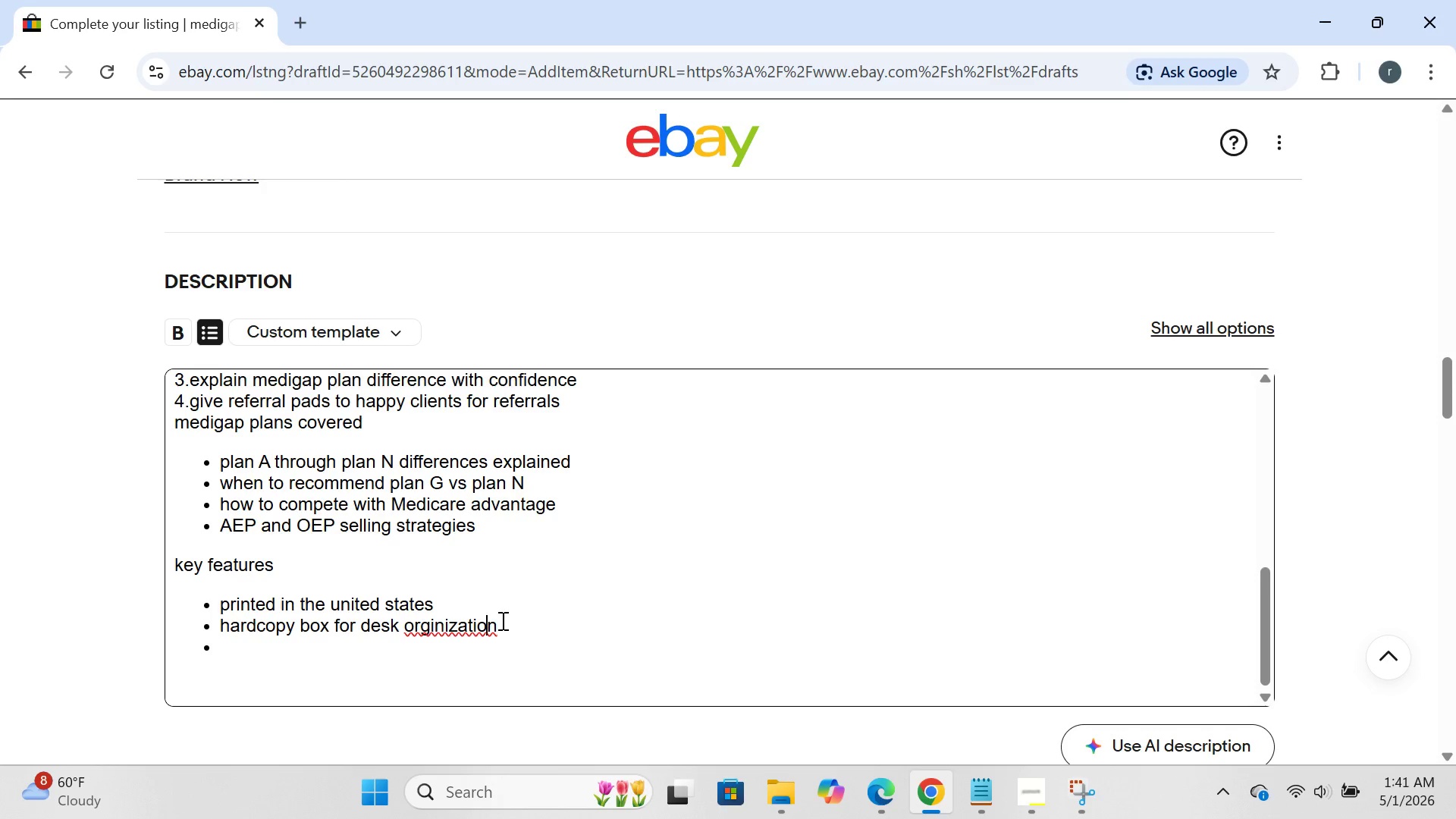 
key(ArrowLeft)
 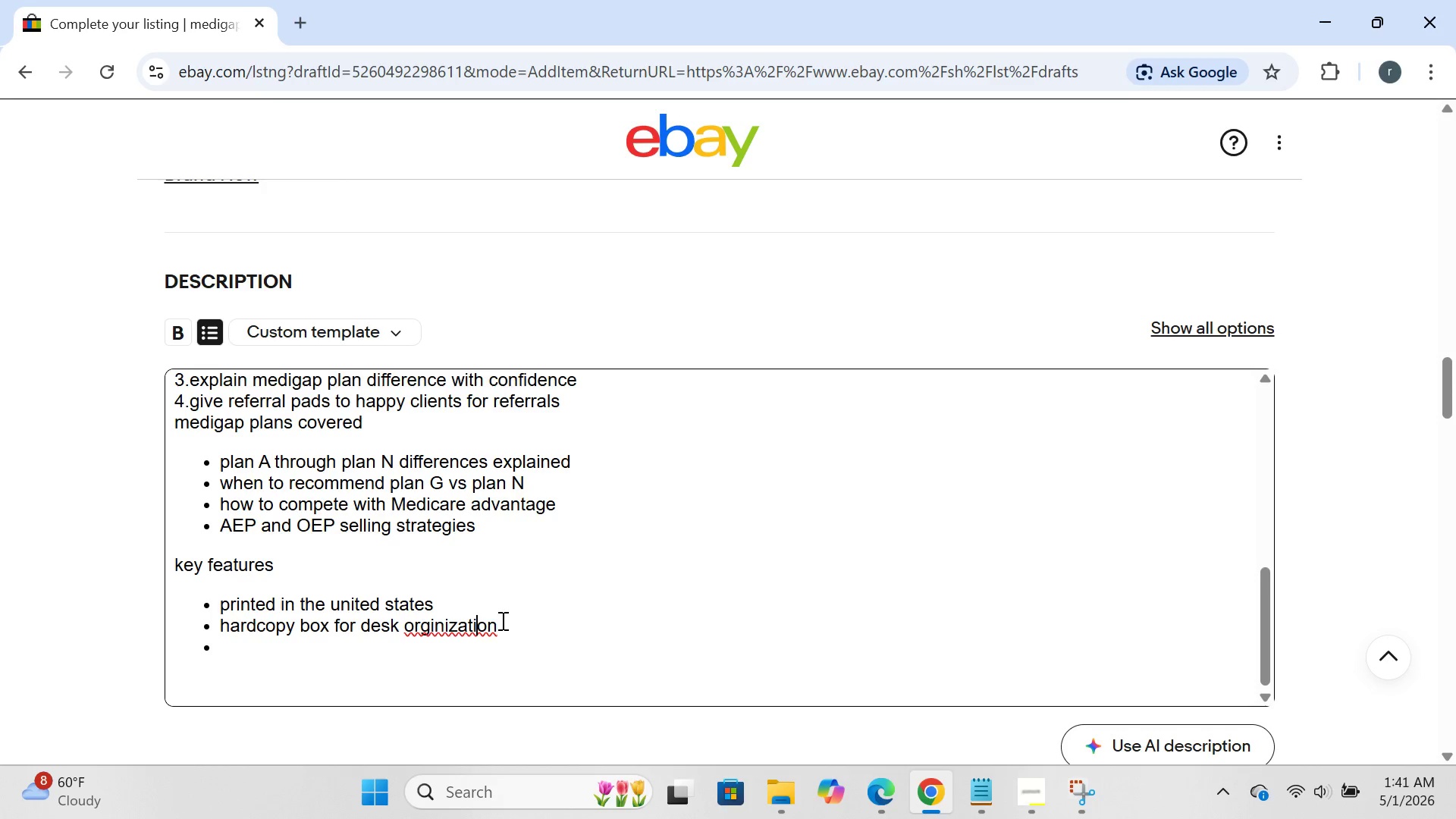 
key(ArrowLeft)
 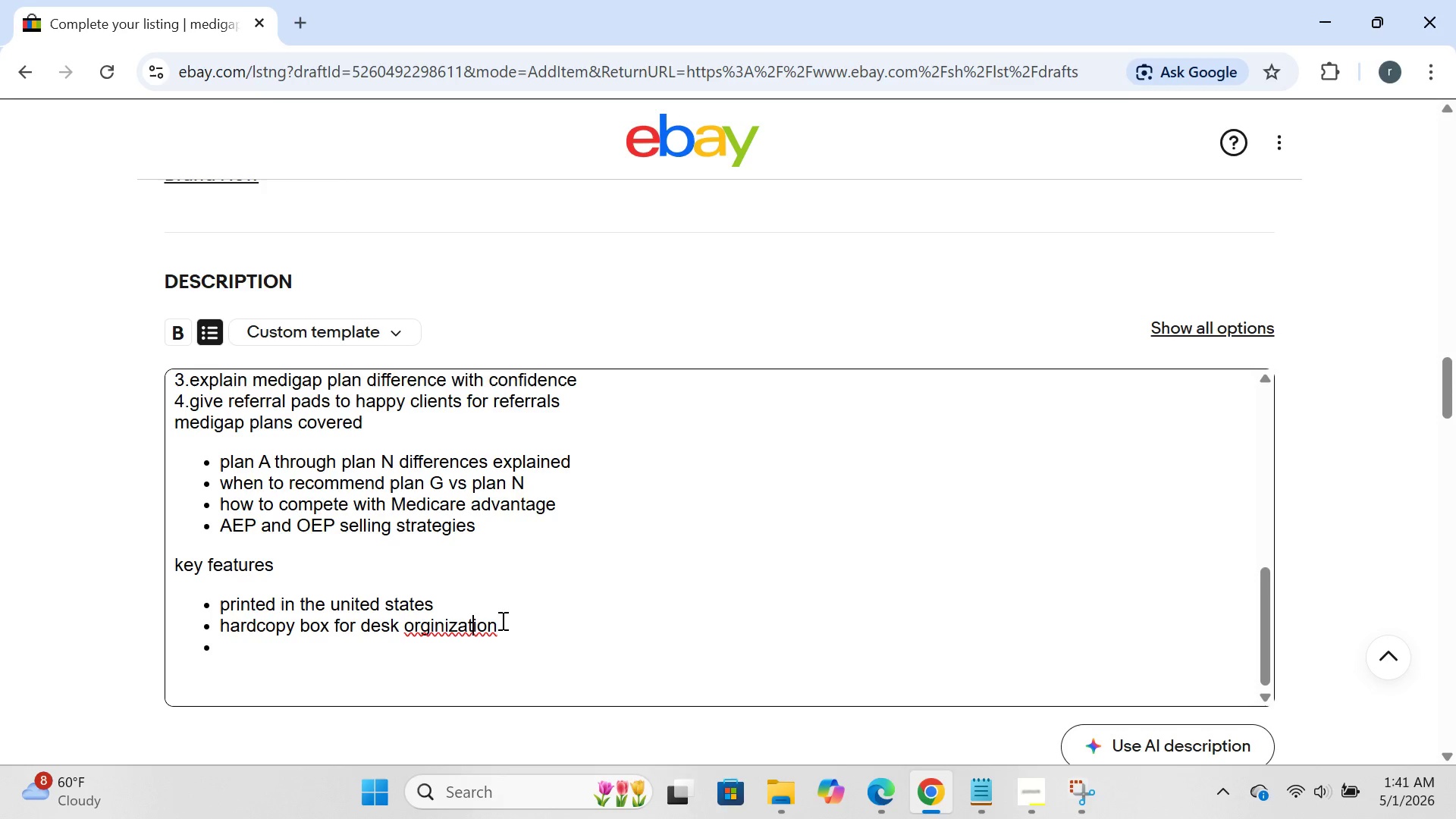 
key(ArrowLeft)
 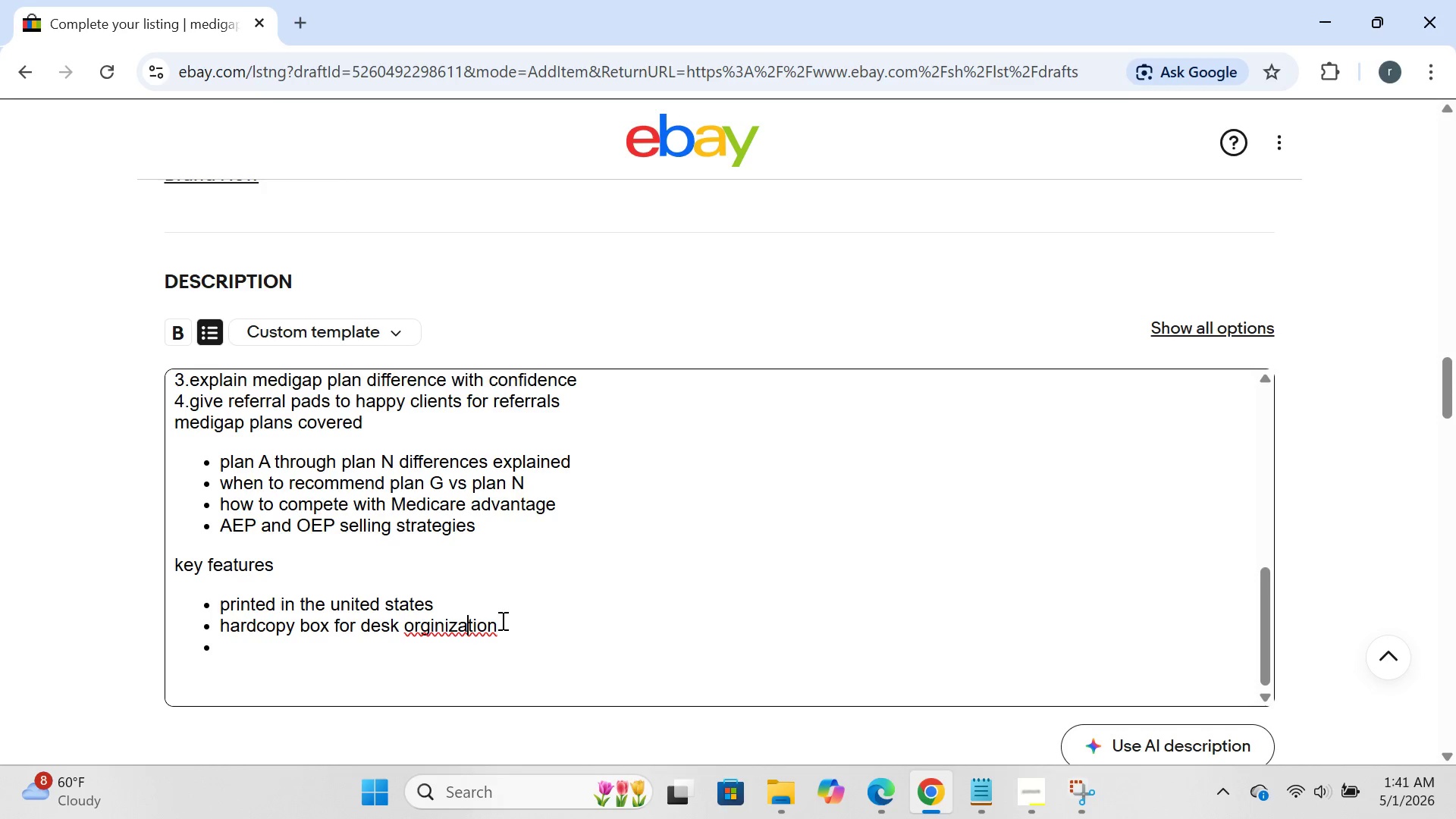 
key(ArrowLeft)
 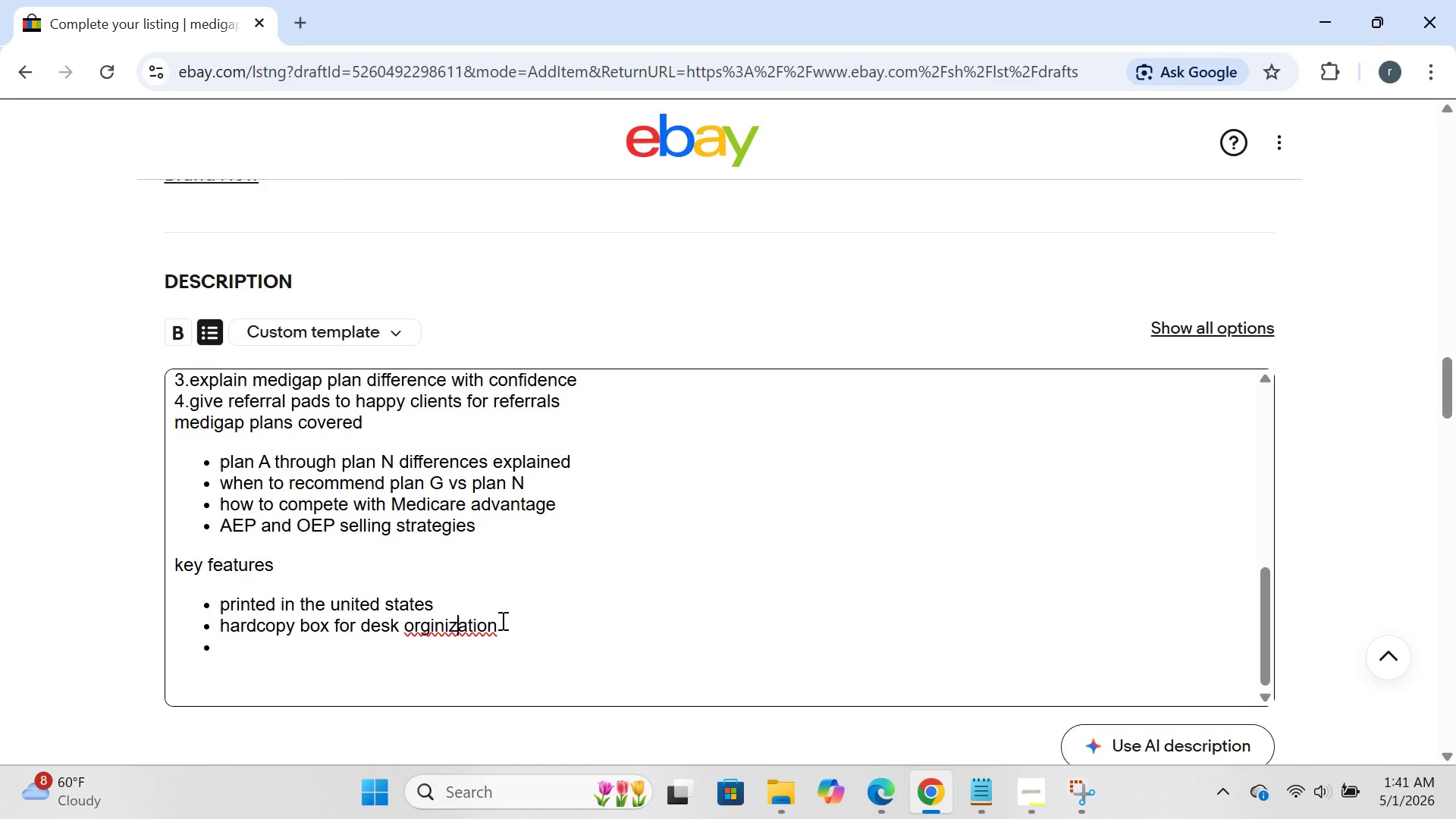 
key(ArrowLeft)
 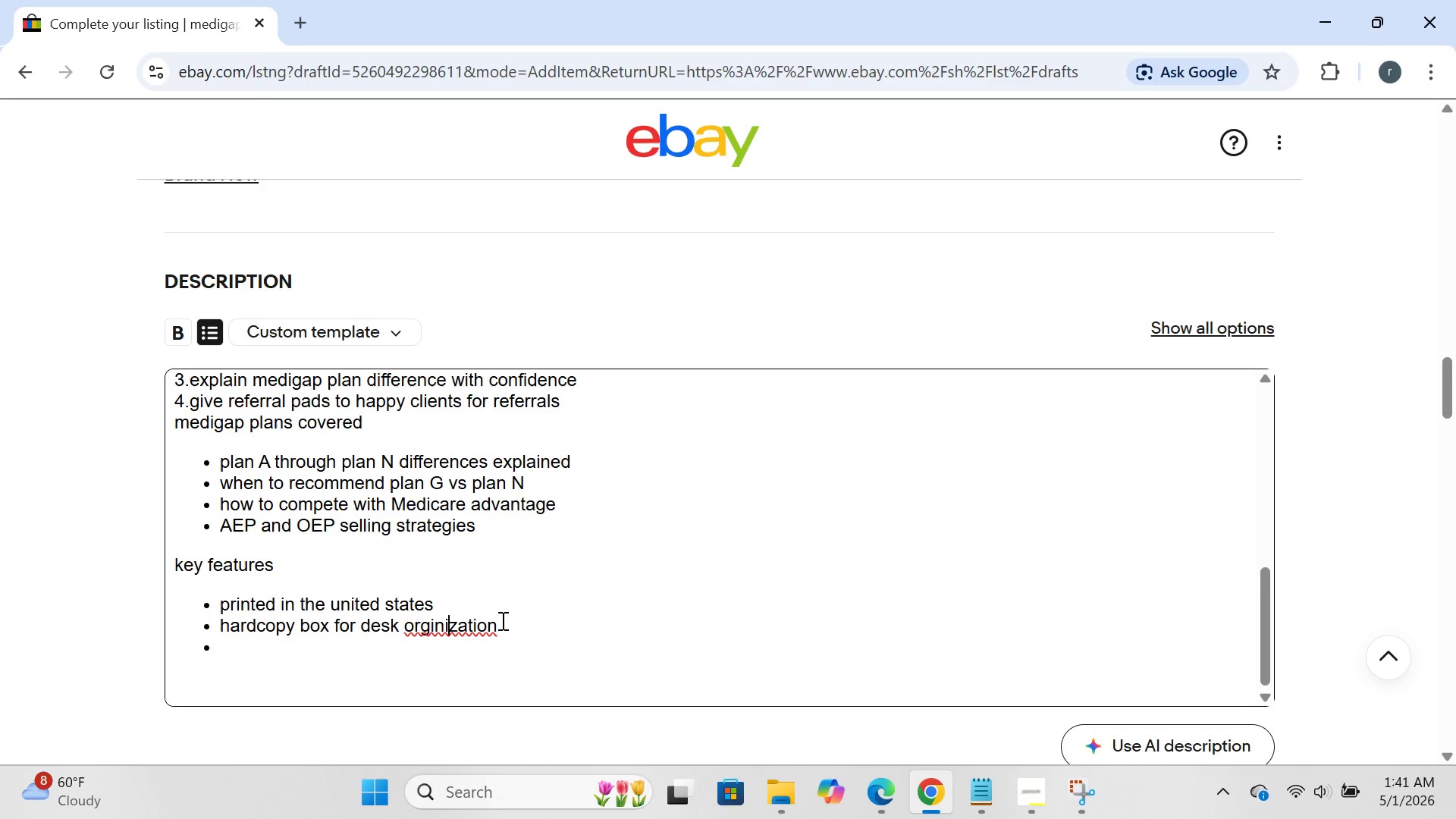 
key(ArrowLeft)
 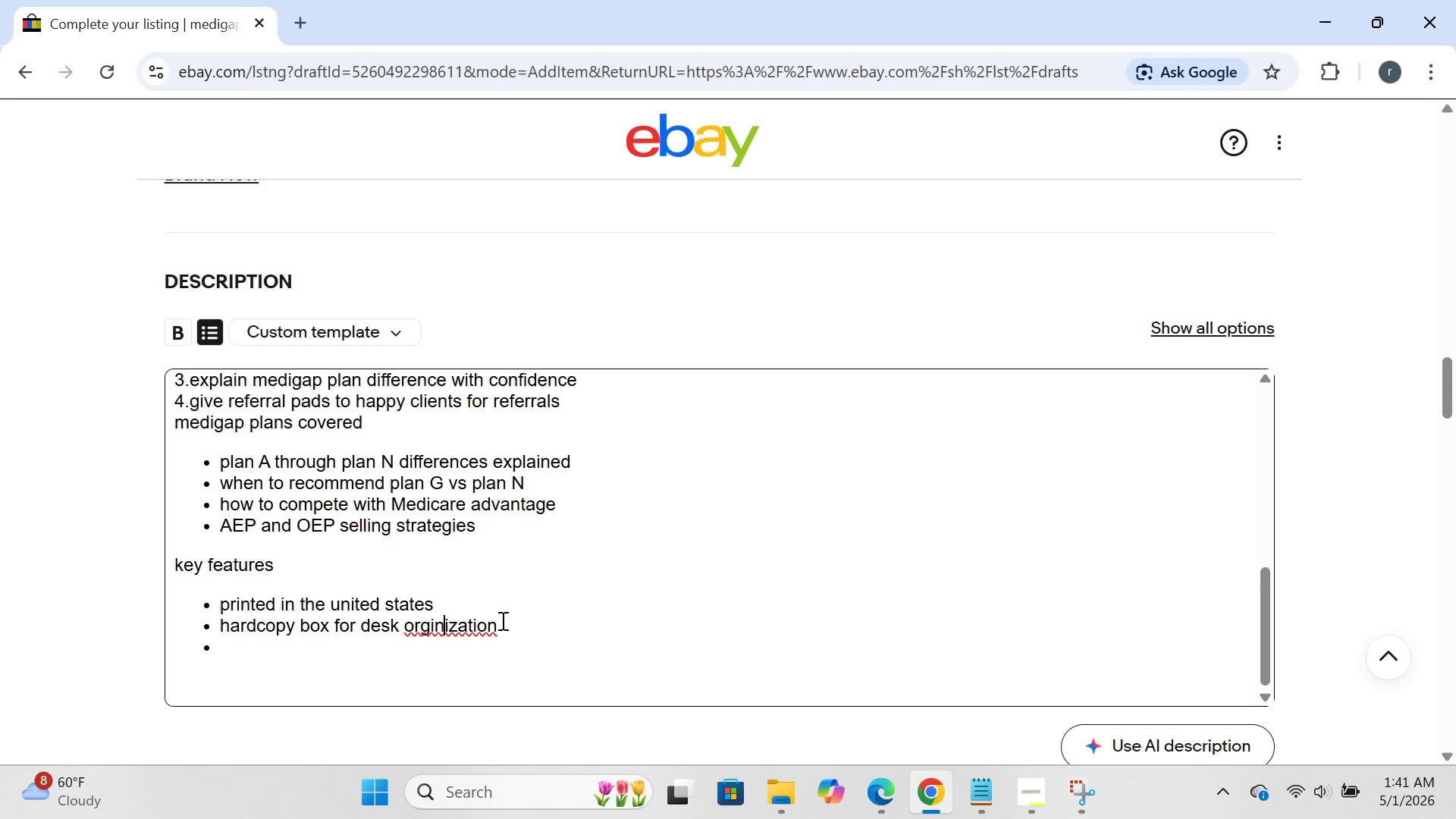 
key(ArrowLeft)
 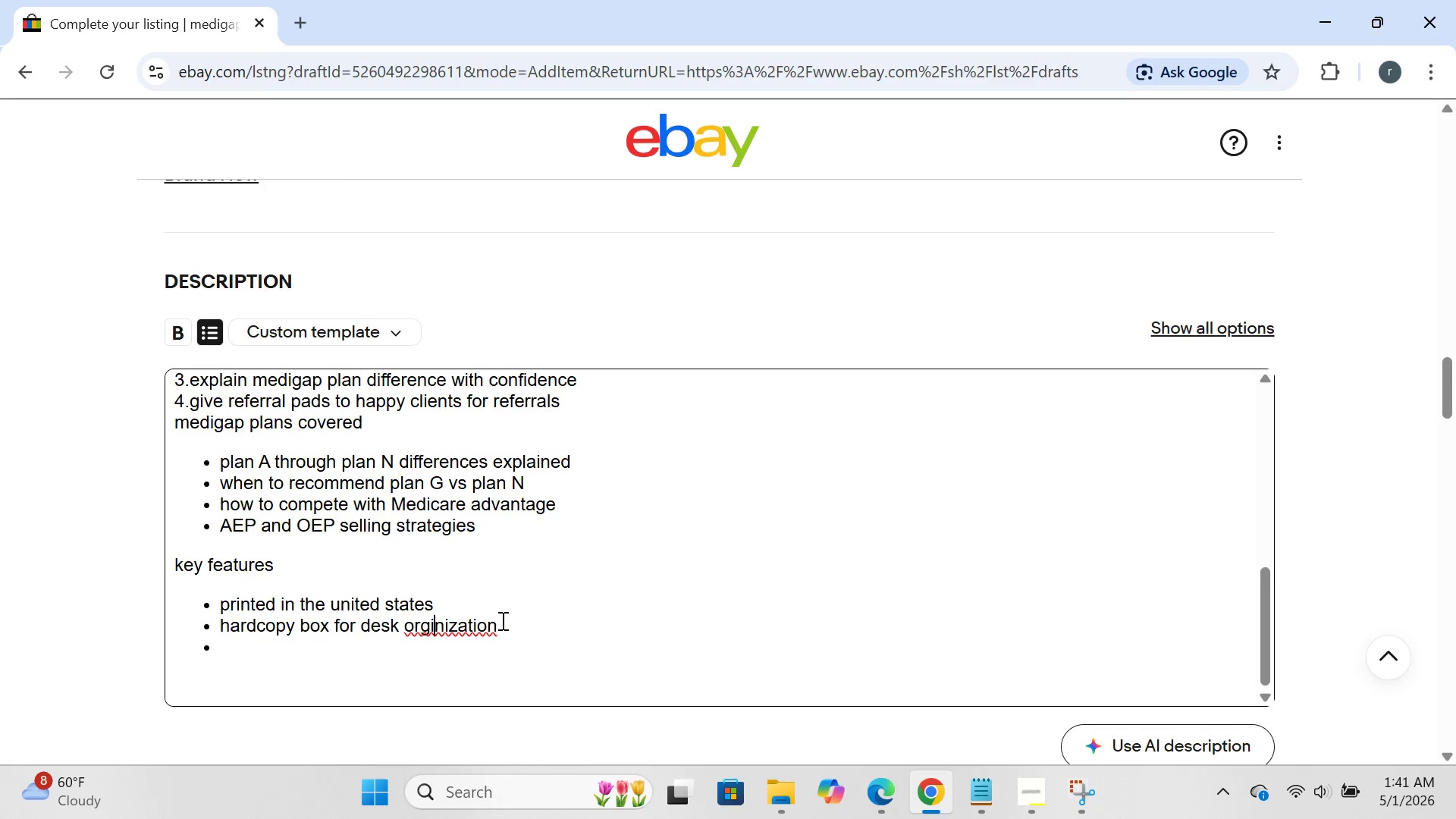 
key(ArrowLeft)
 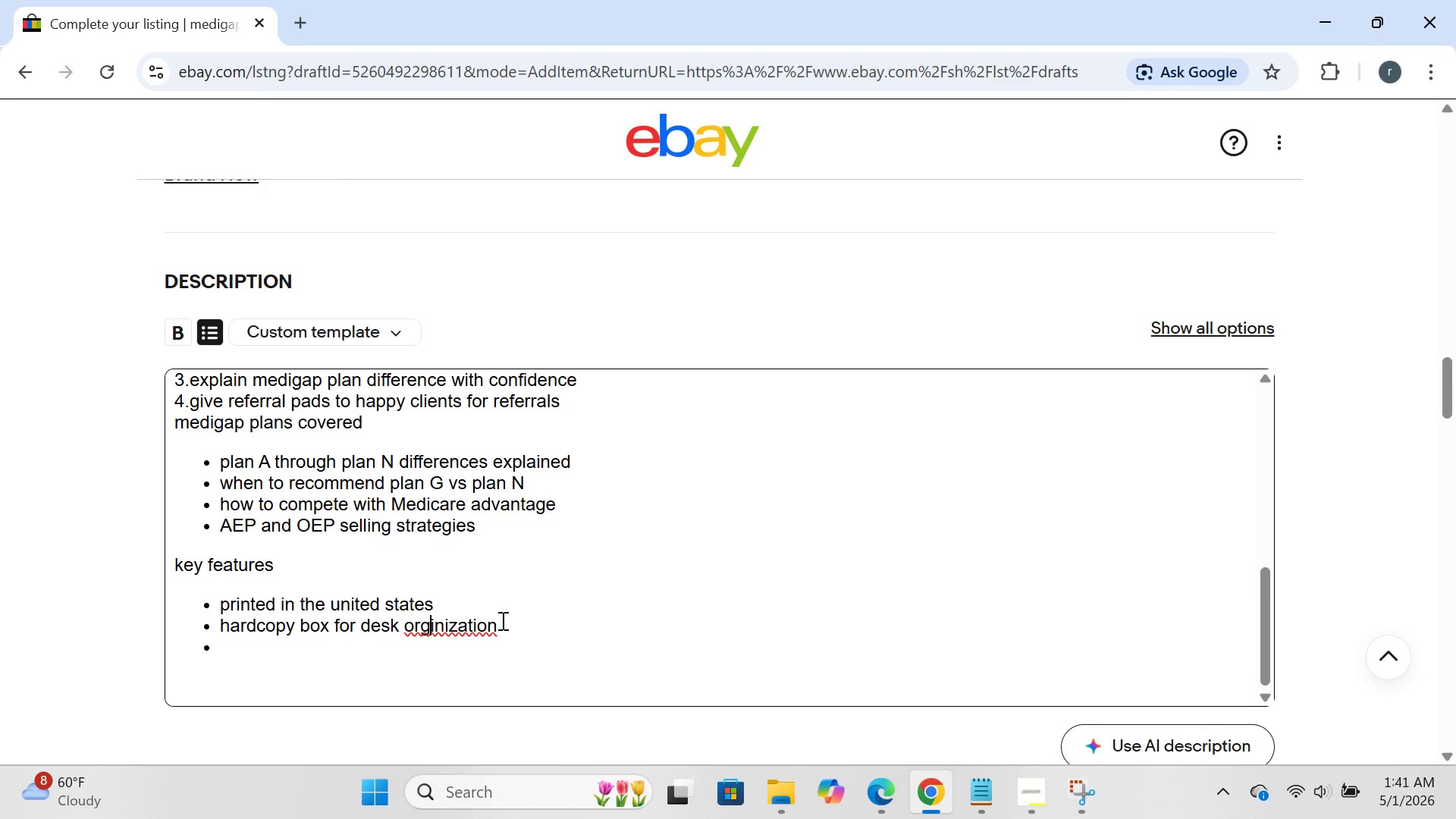 
key(ArrowLeft)
 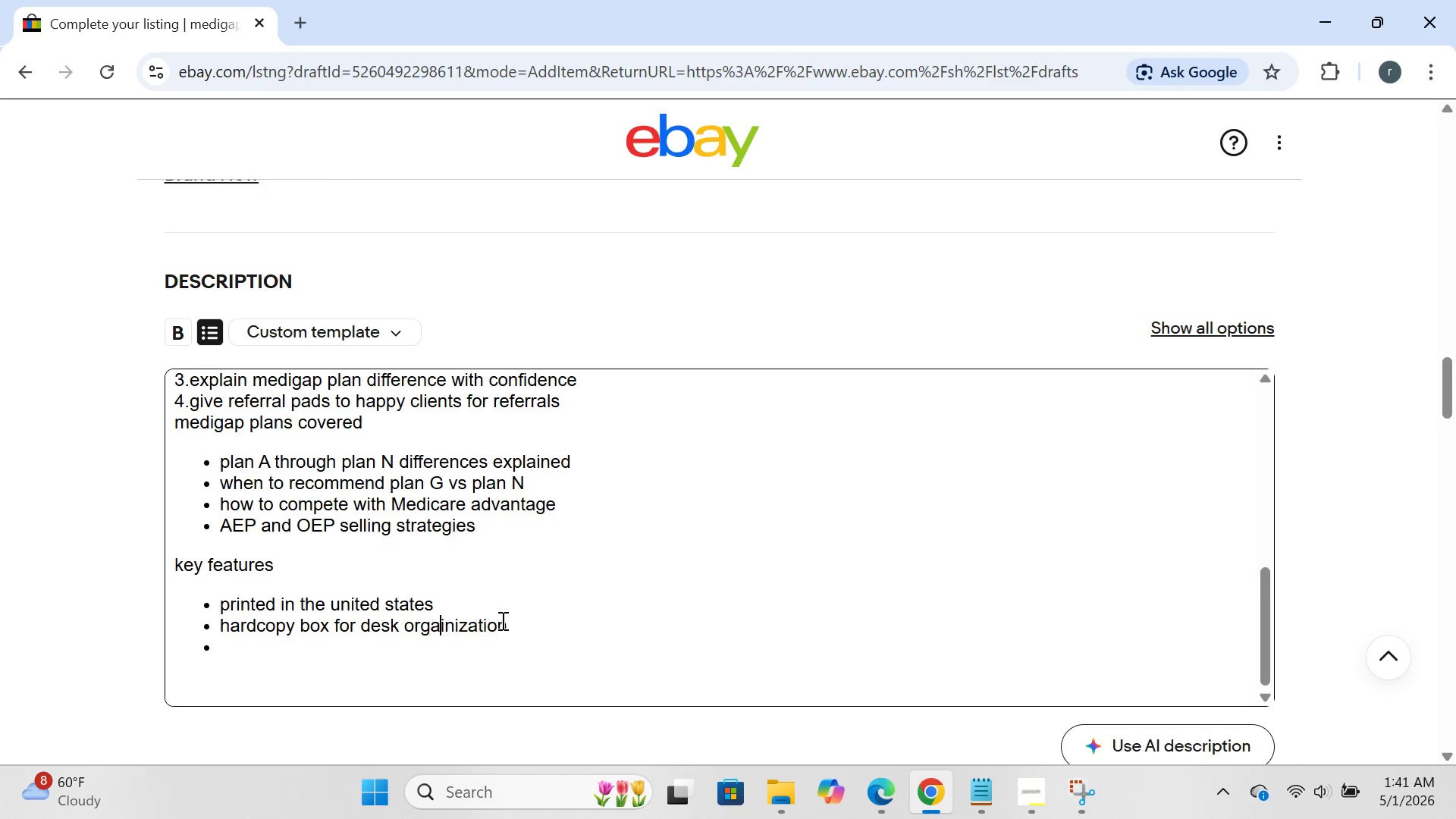 
key(A)
 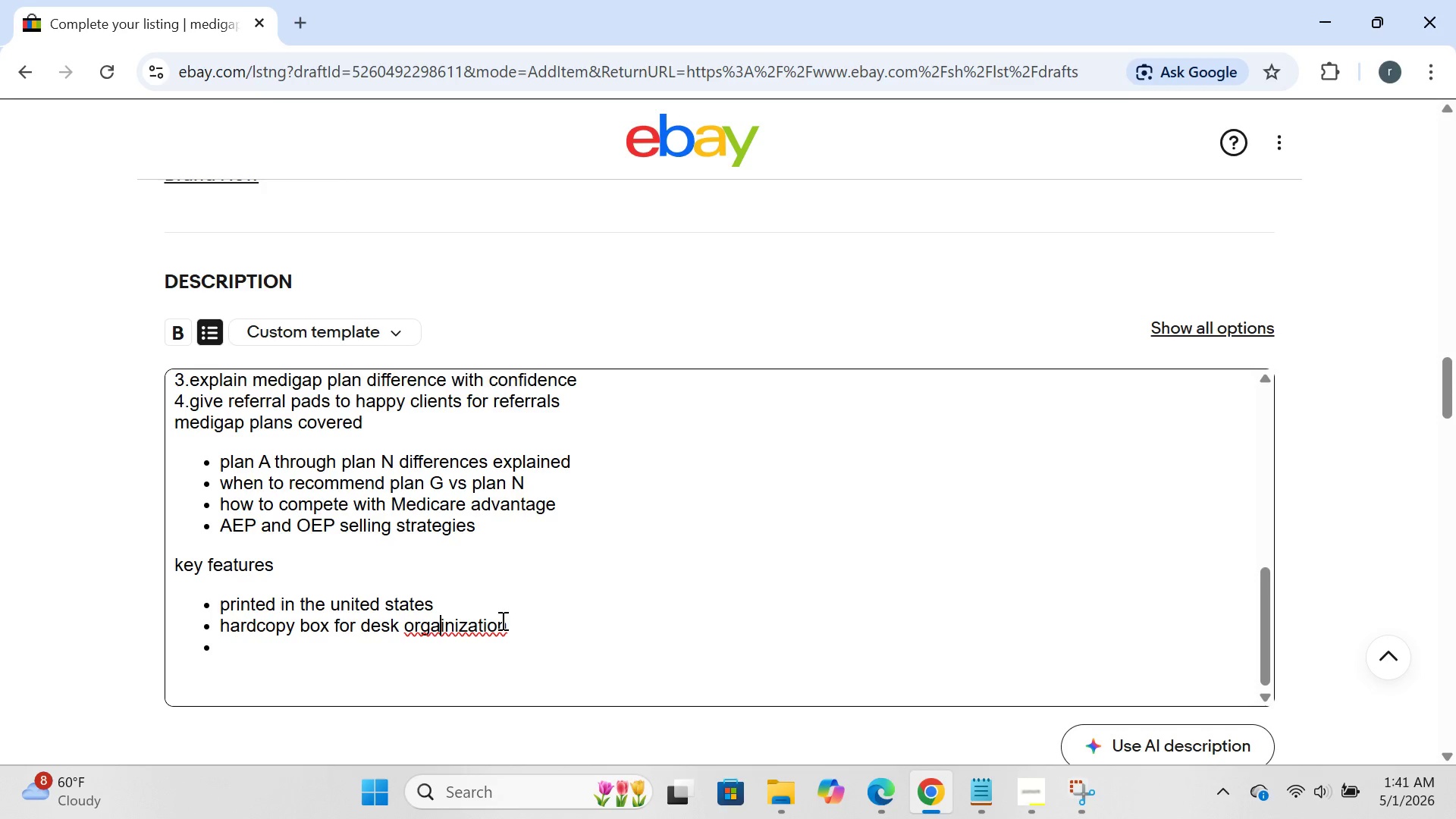 
wait(5.55)
 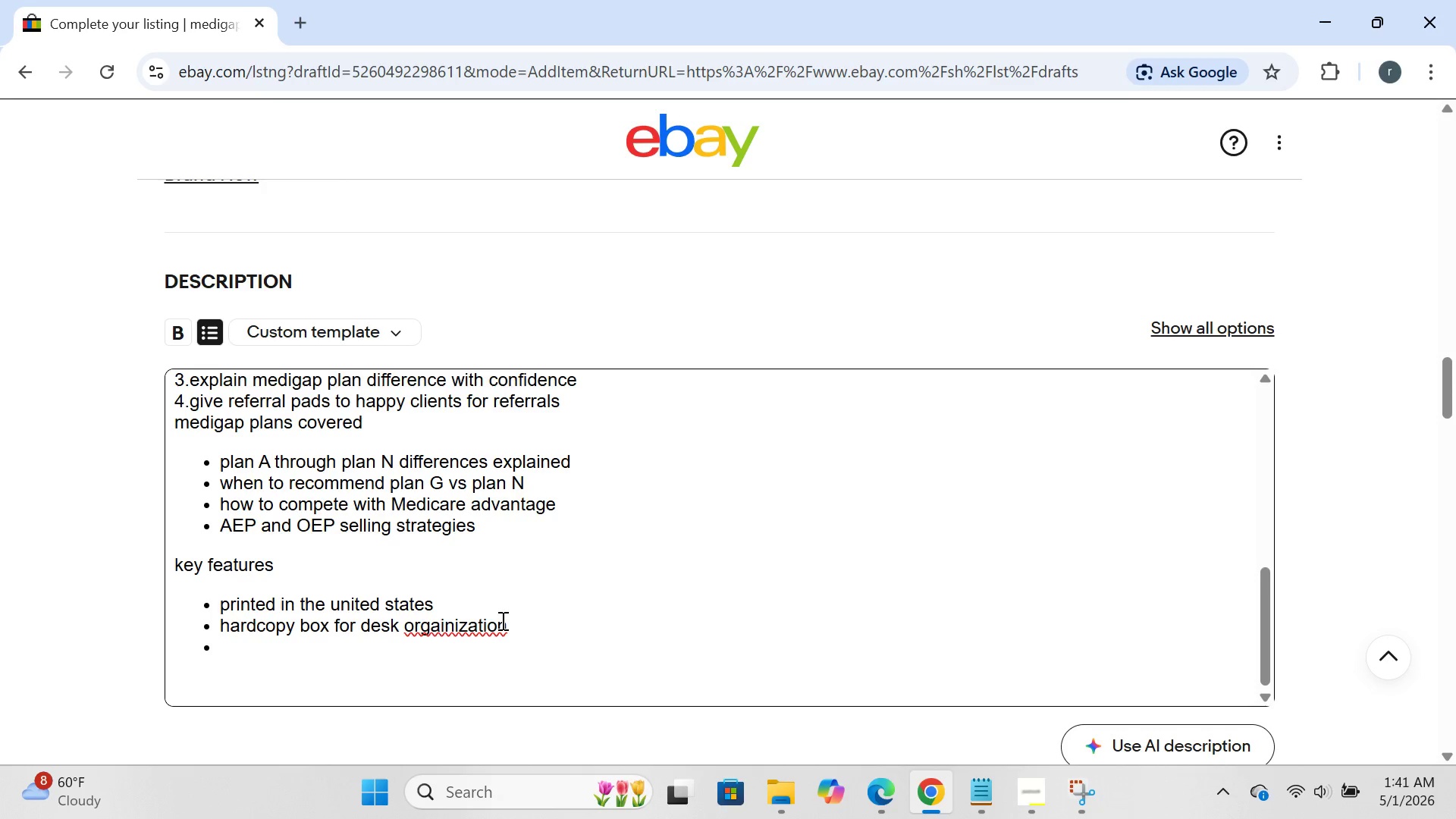 
key(ArrowRight)
 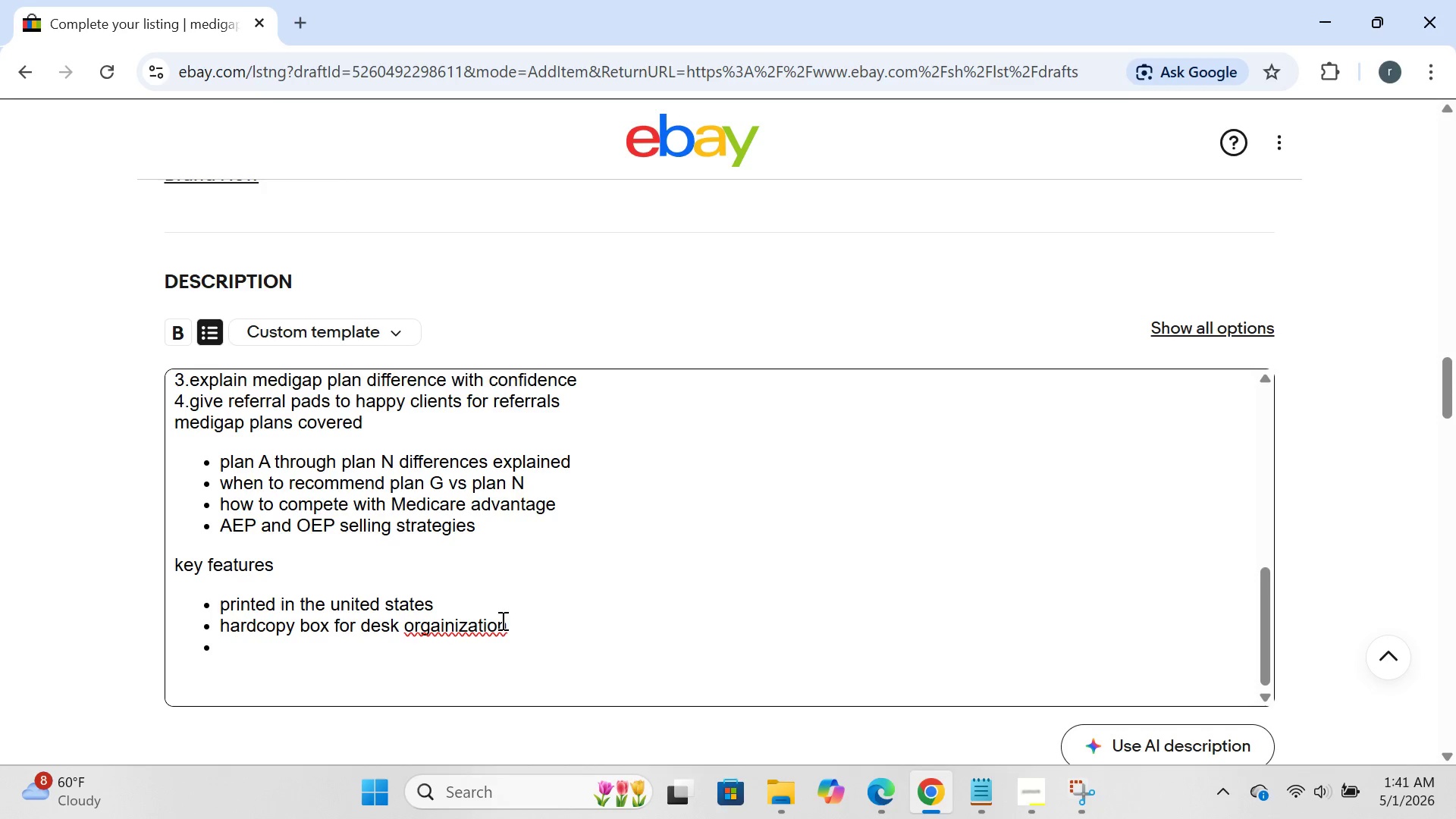 
key(Backspace)
 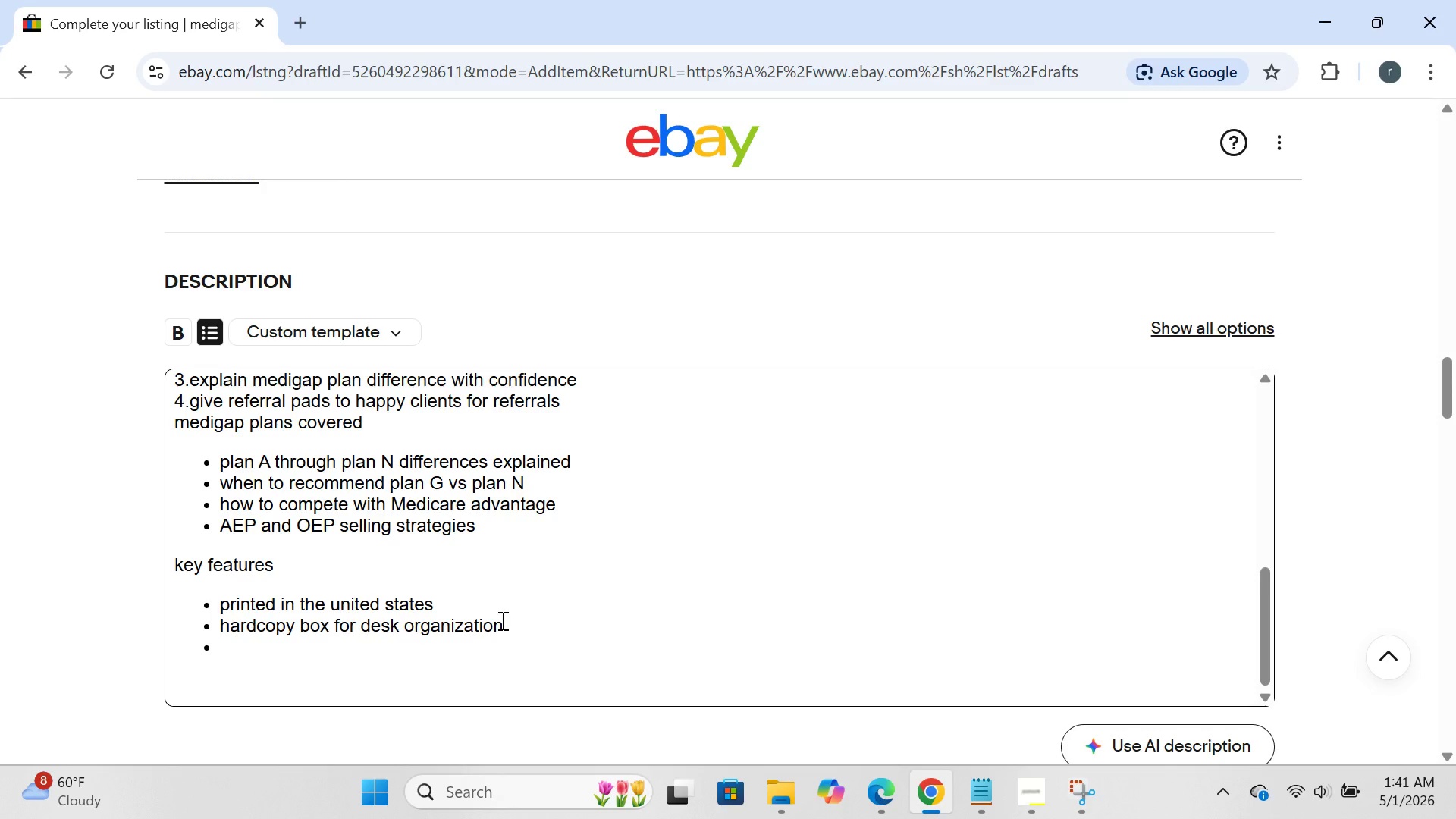 
key(ArrowRight)
 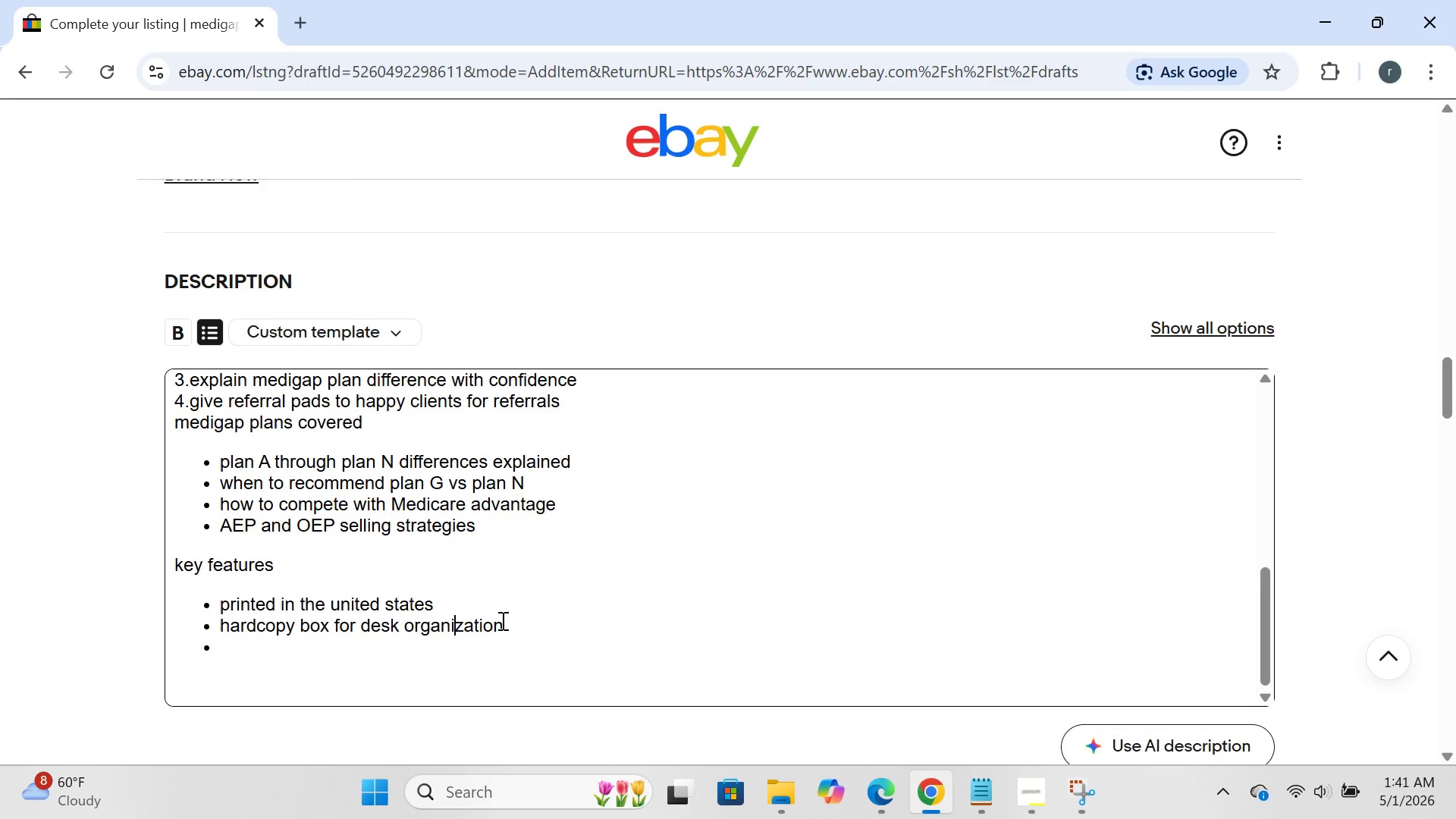 
key(ArrowRight)
 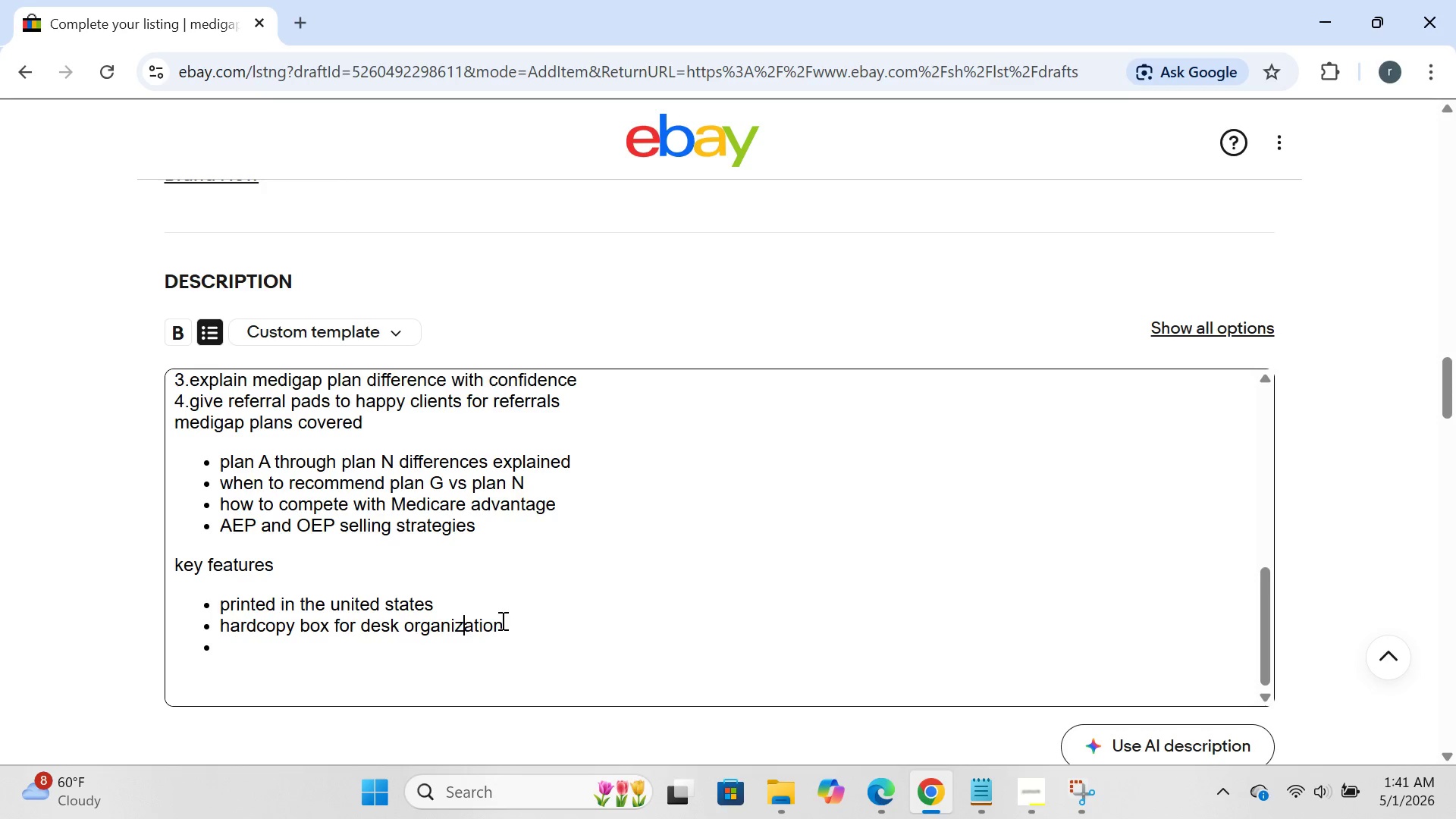 
key(ArrowRight)
 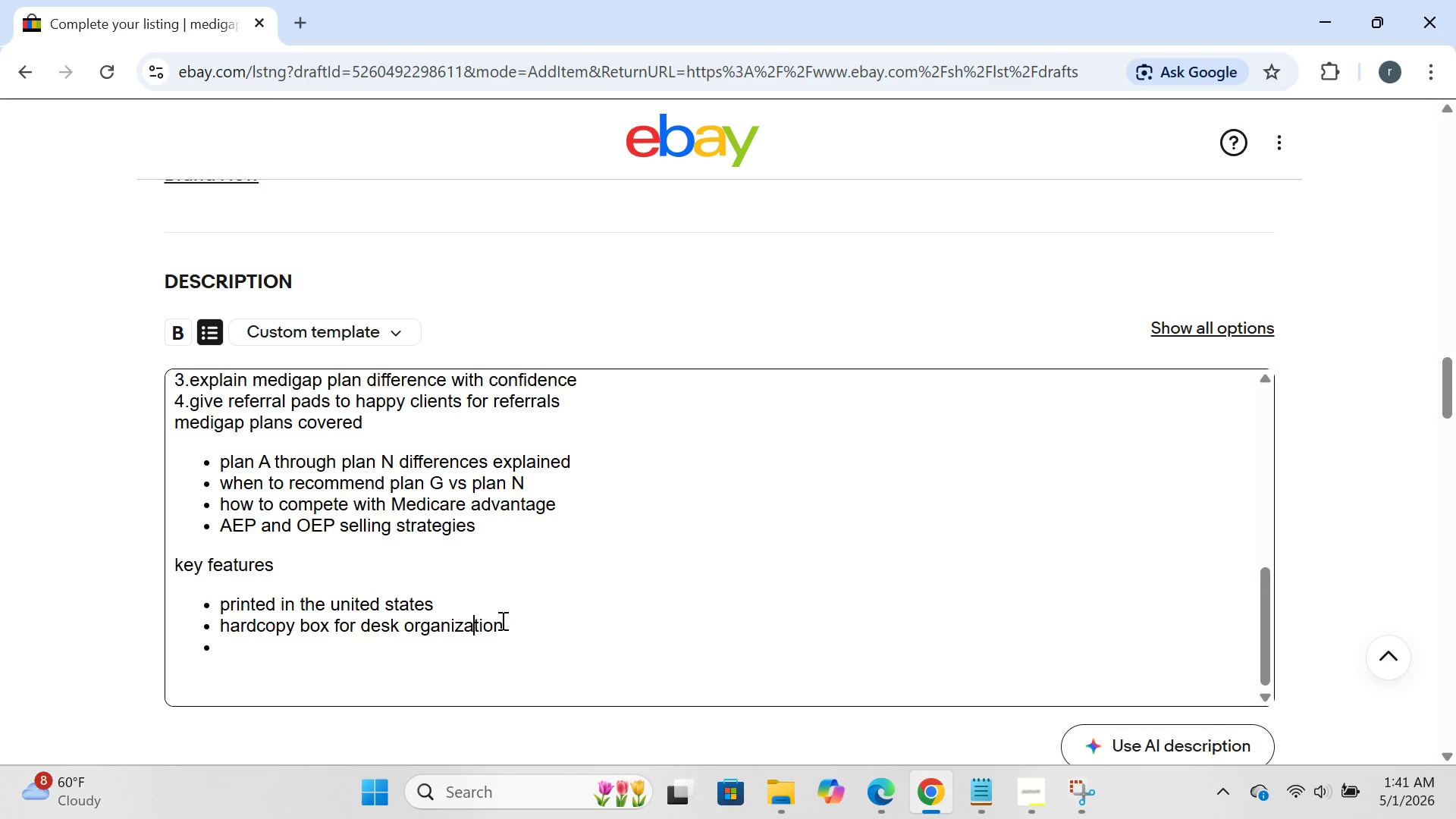 
key(ArrowRight)
 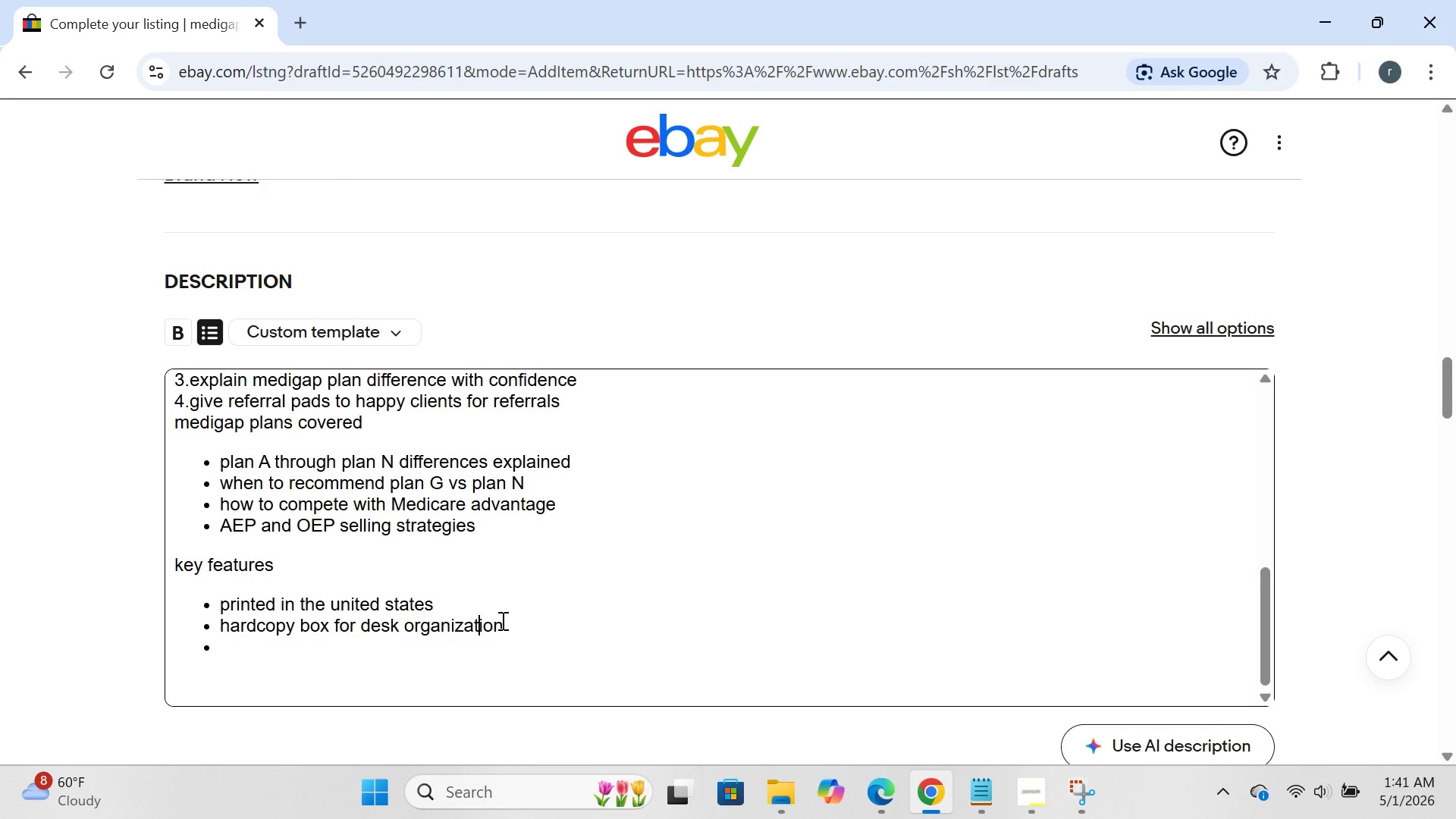 
key(ArrowRight)
 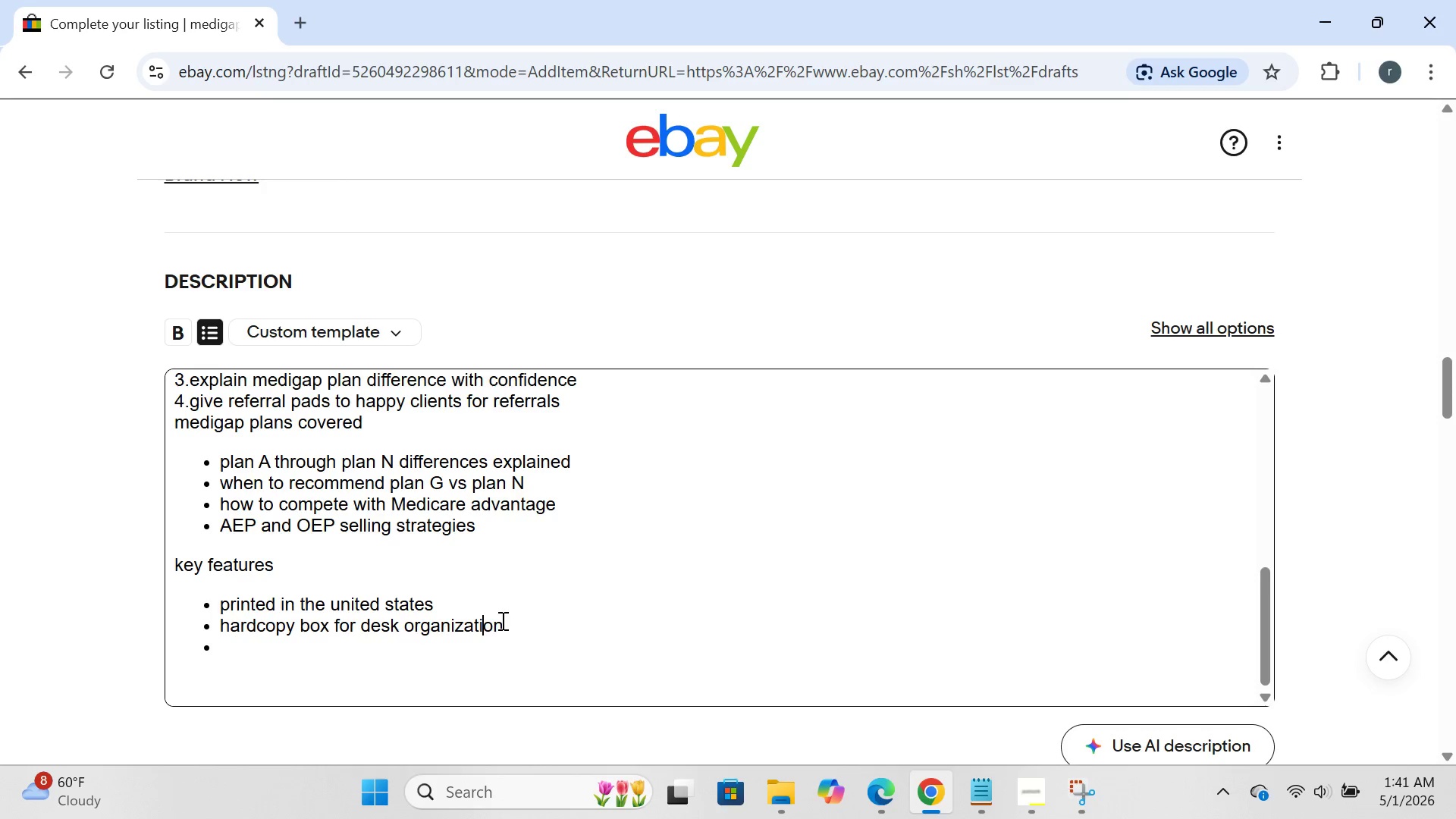 
key(ArrowRight)
 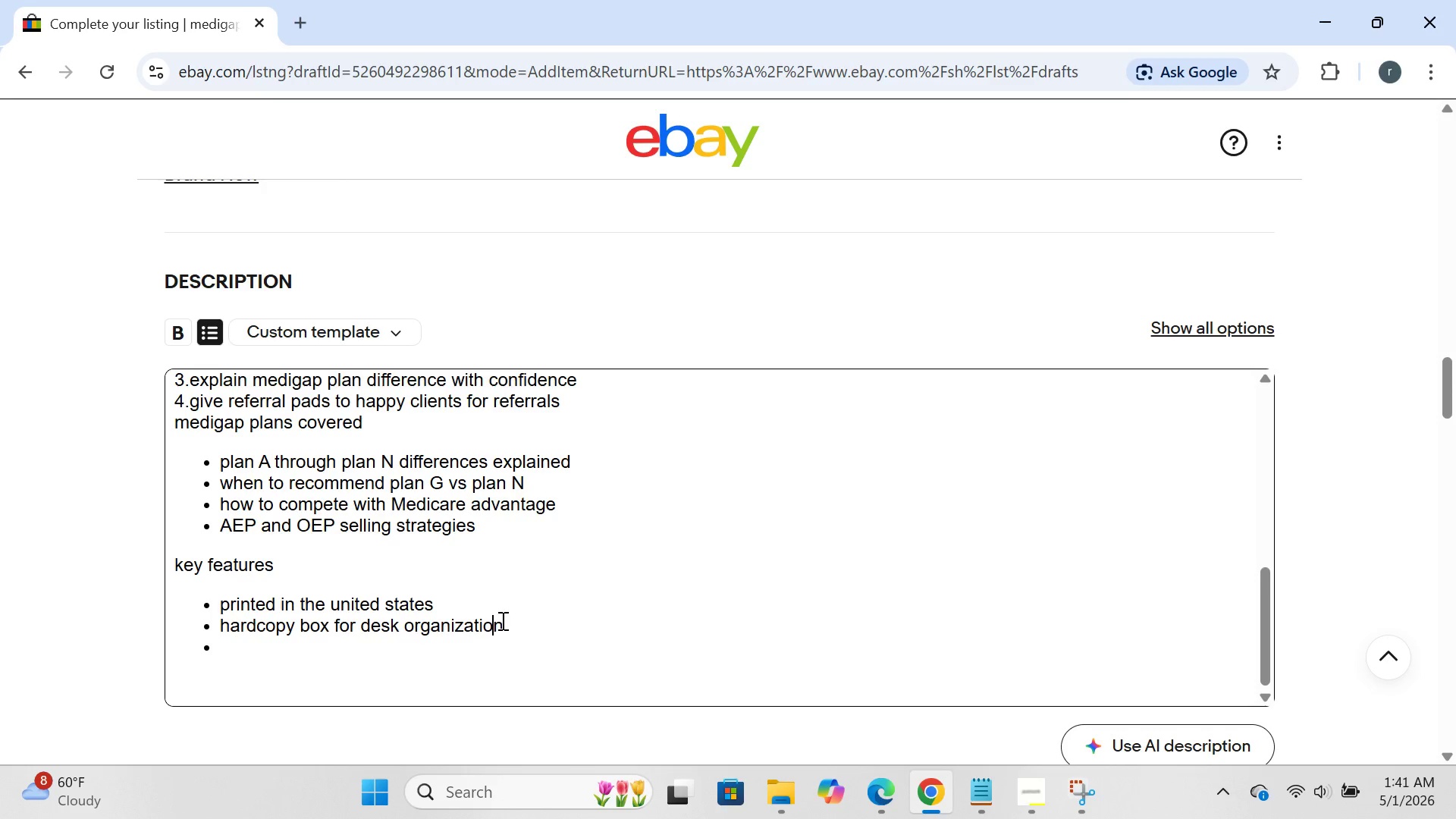 
key(ArrowRight)
 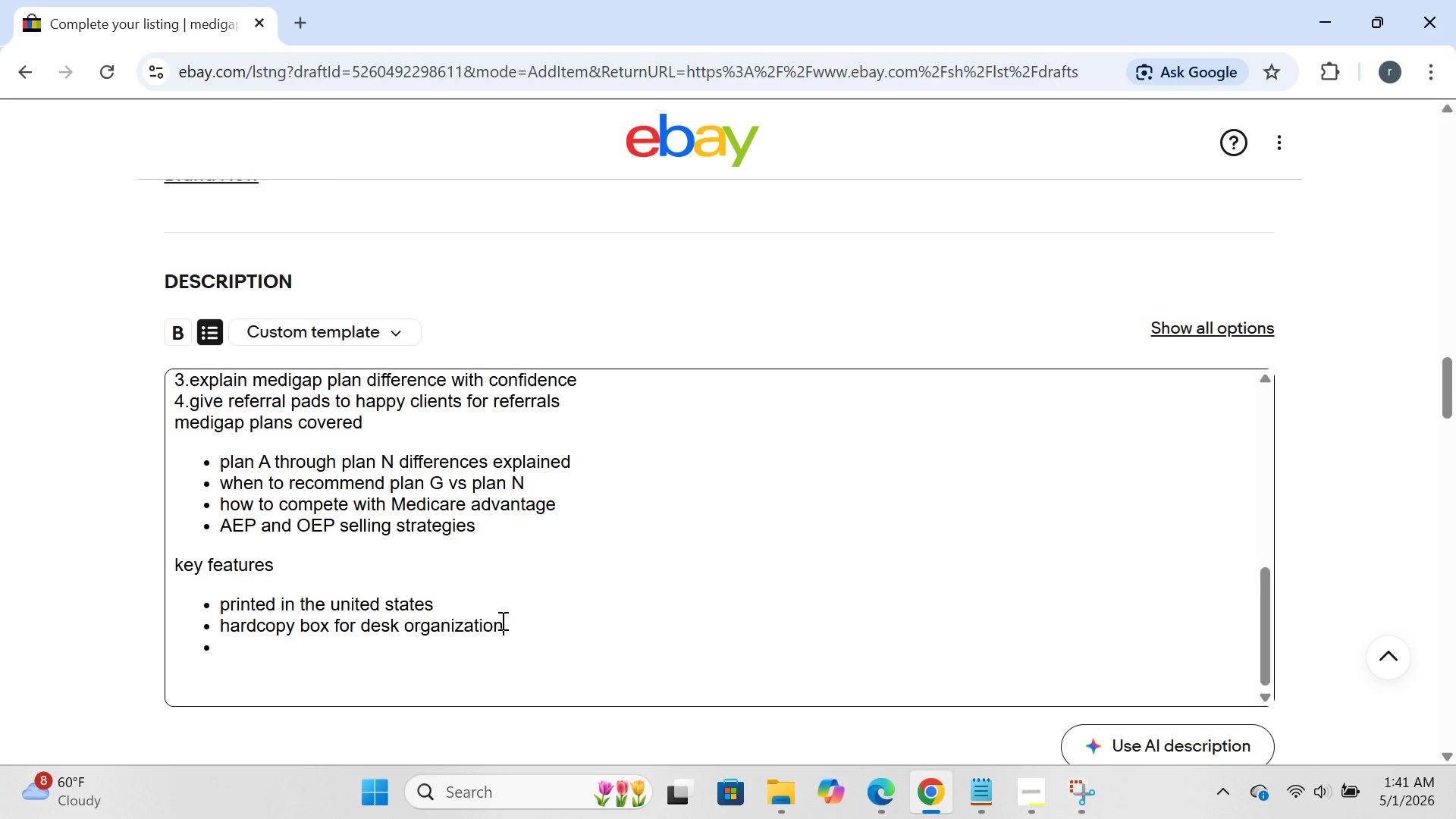 
key(ArrowRight)
 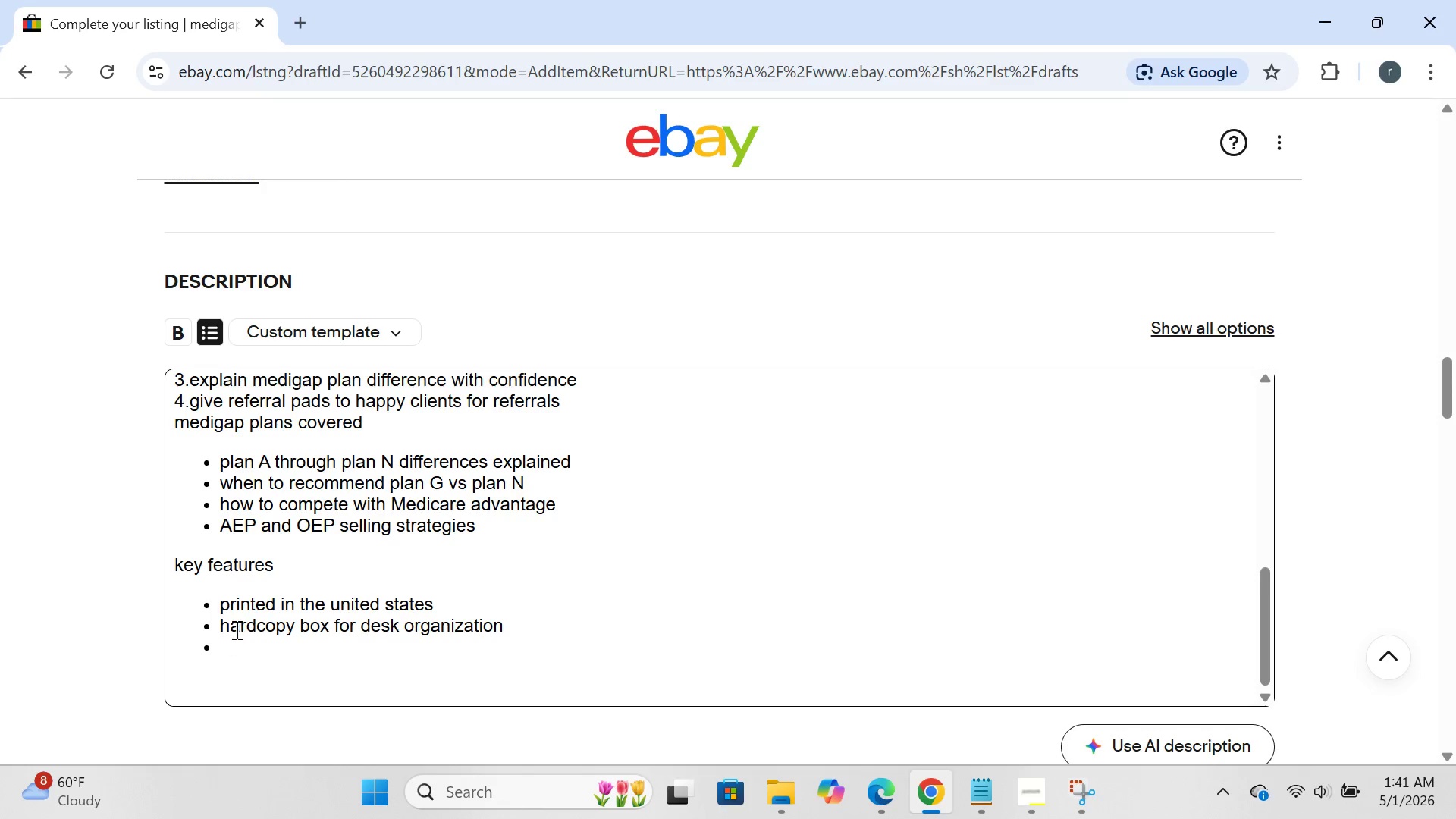 
left_click([248, 638])
 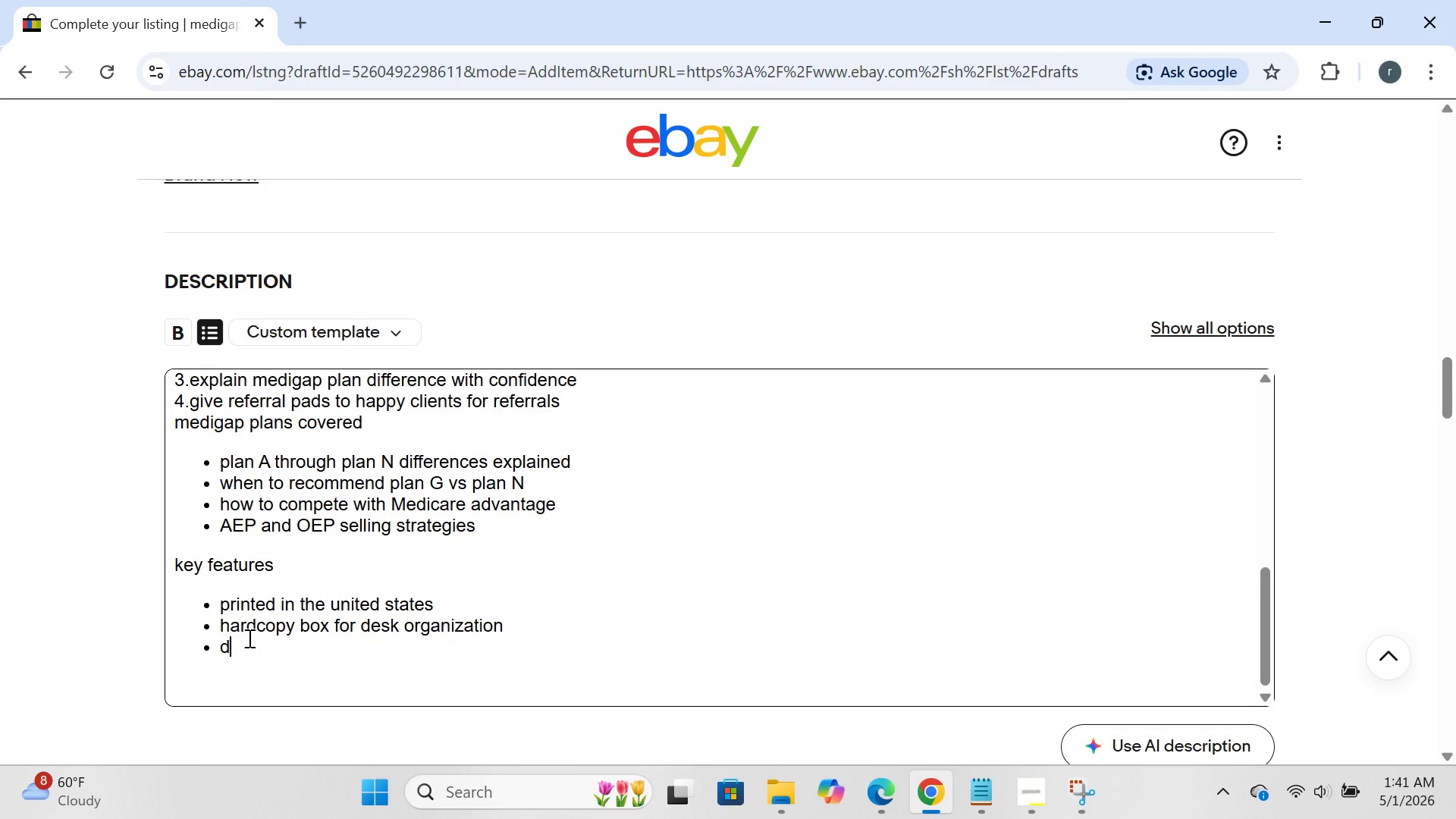 
type(designed for d)
key(Backspace)
type(senior marj)
key(Backspace)
type(ket agents)
 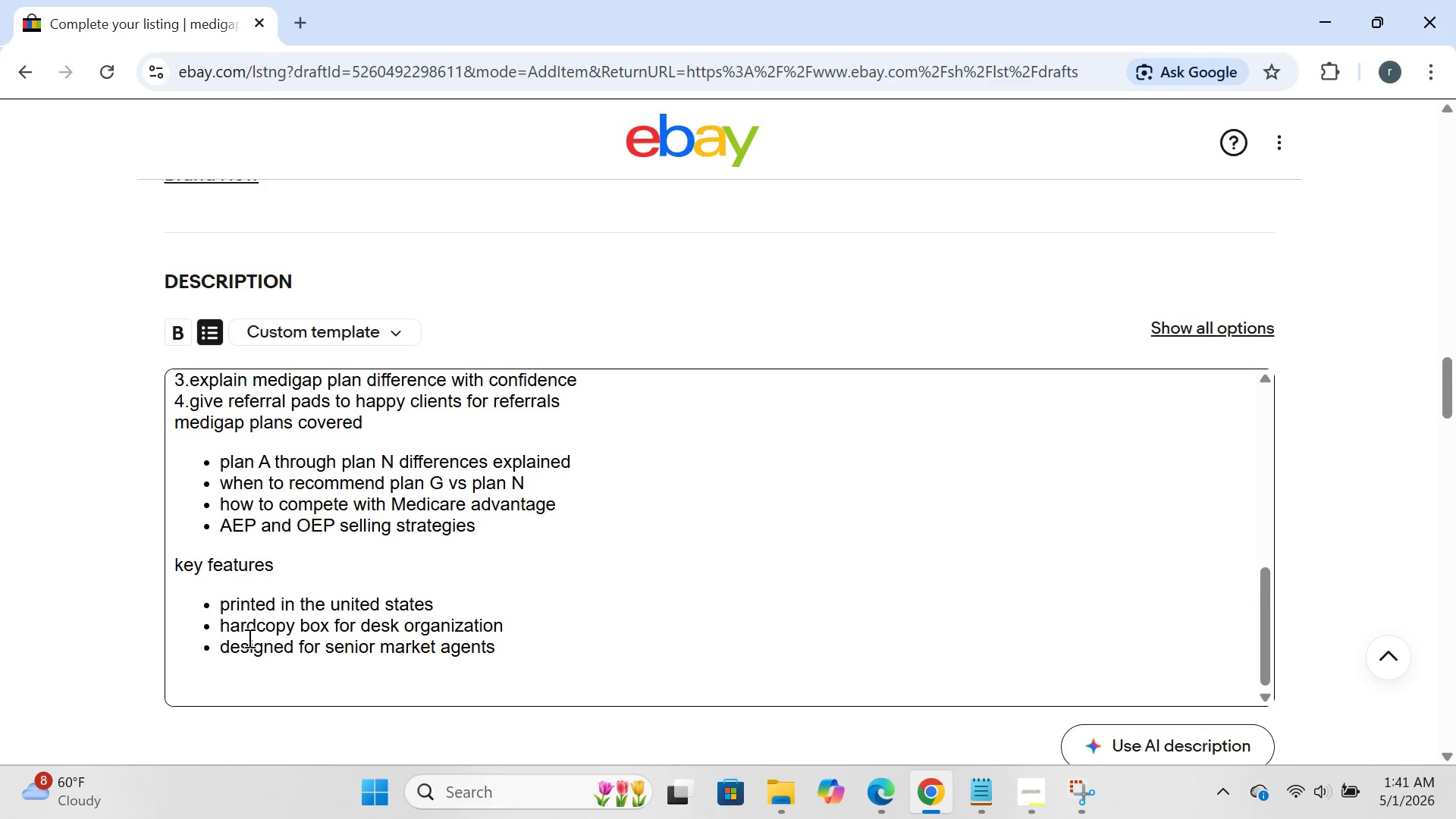 
key(Enter)
 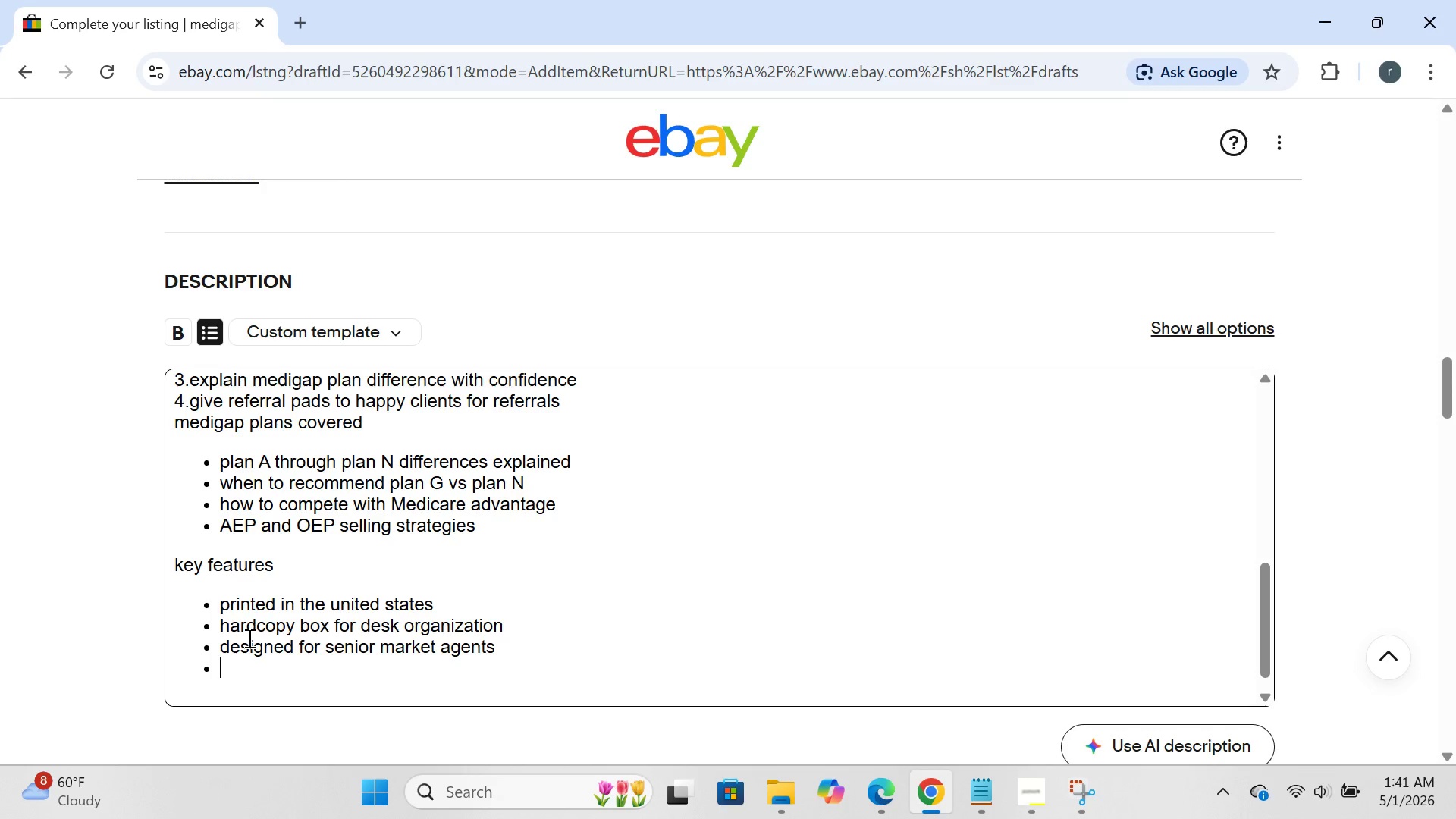 
wait(6.81)
 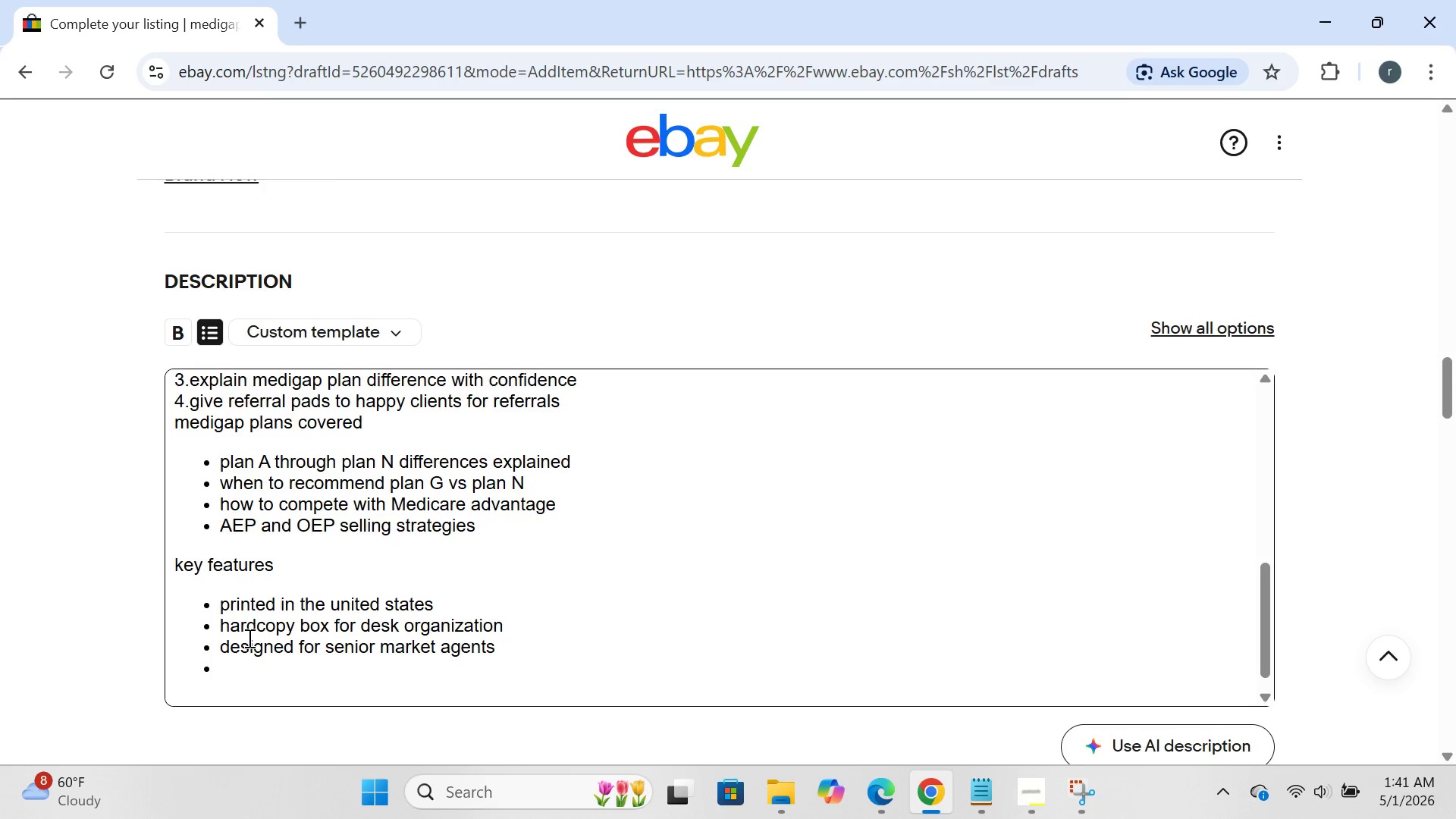 
type(updated for 2025 Medicare guidlines)
 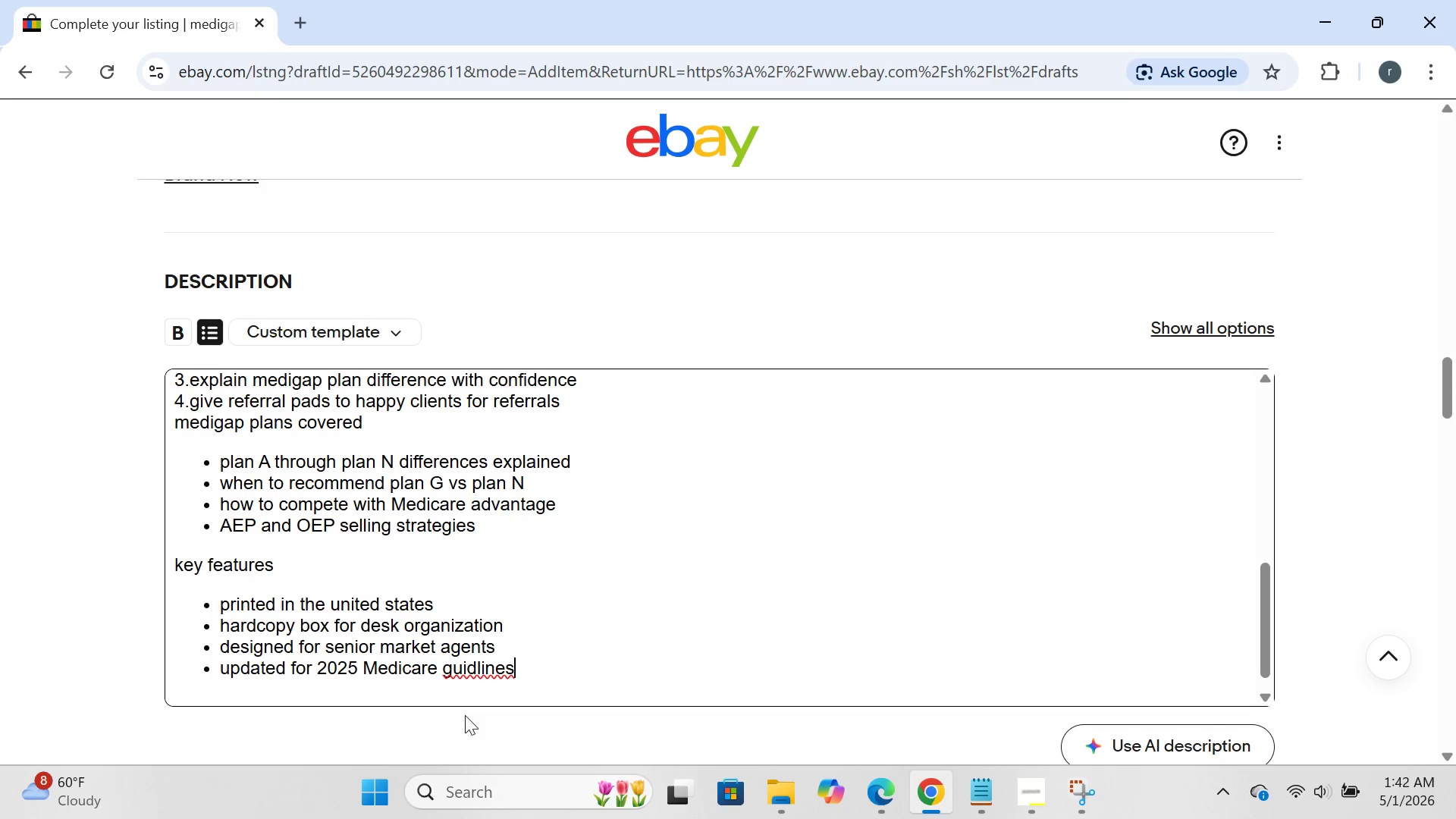 
wait(9.52)
 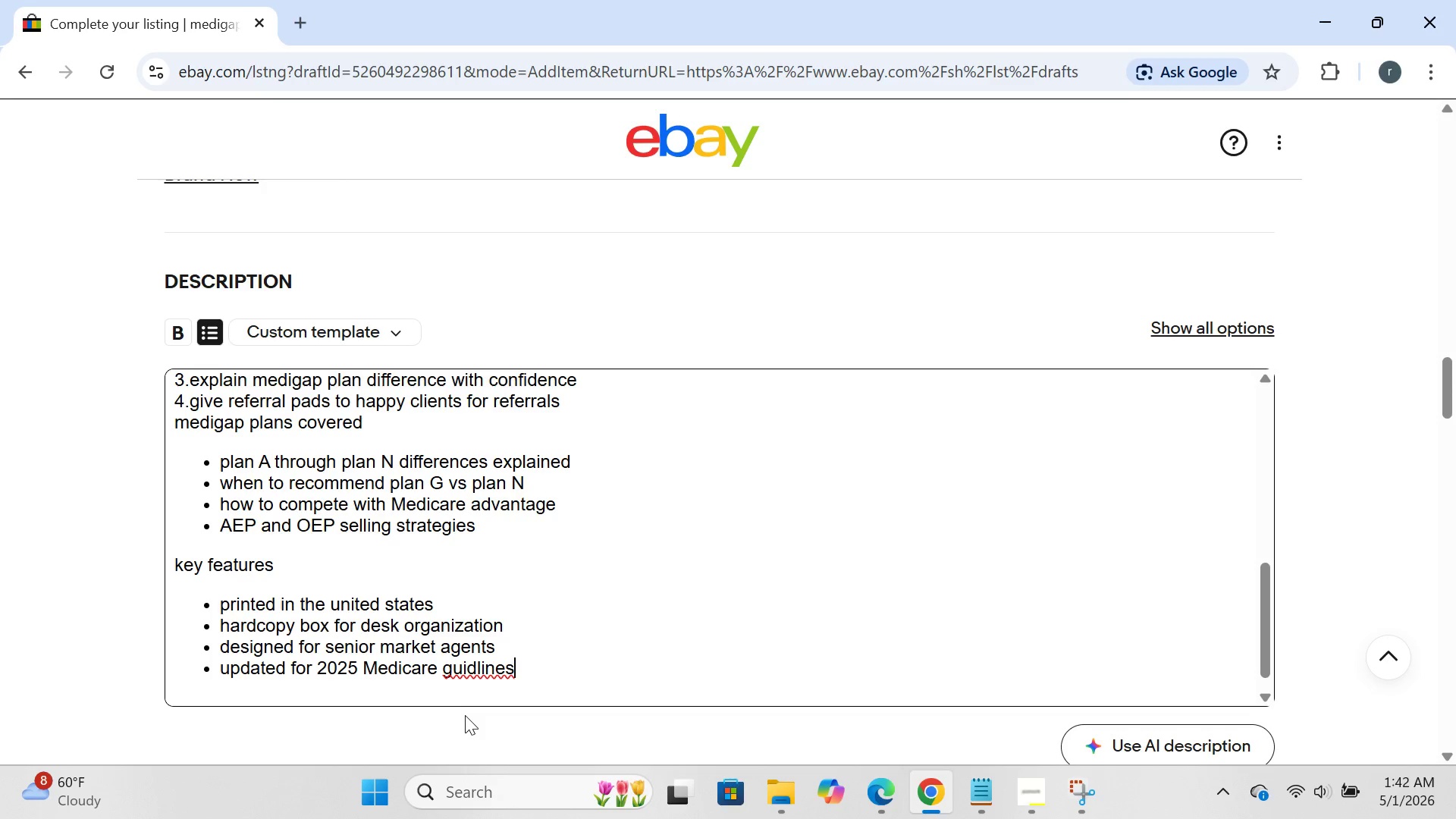 
left_click_drag(start_coordinate=[479, 671], to_coordinate=[531, 742])
 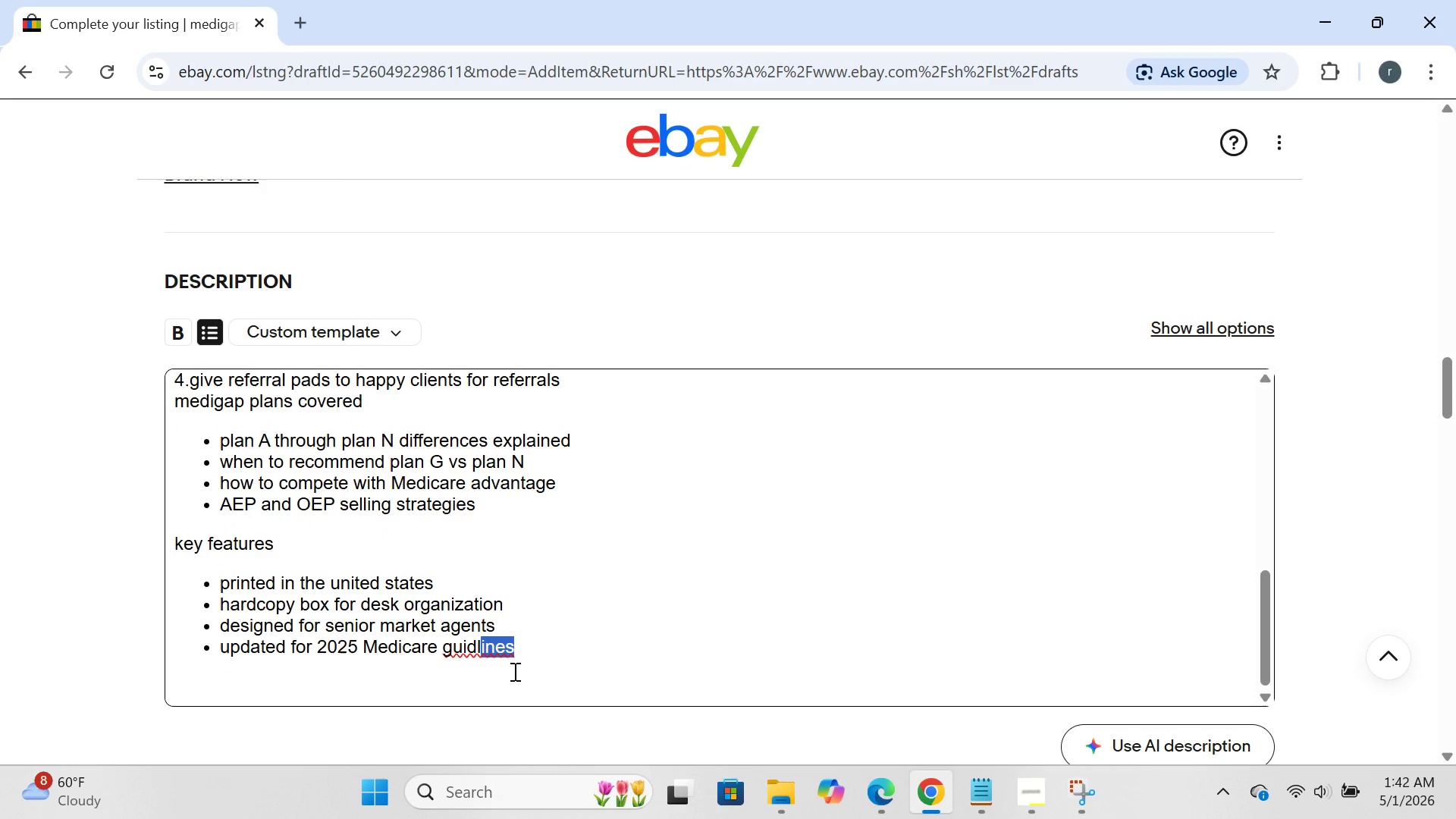 
left_click([513, 671])
 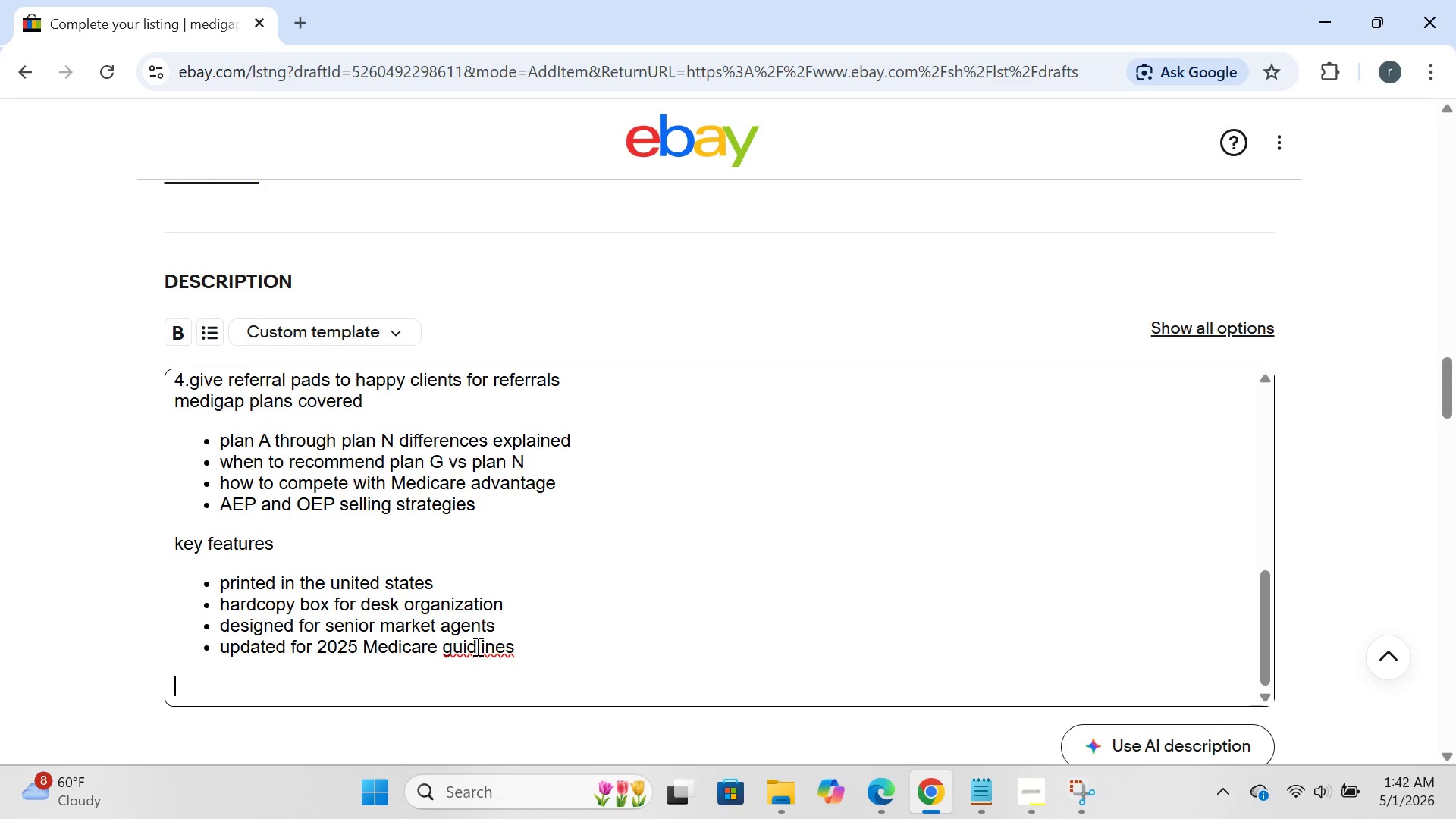 
left_click_drag(start_coordinate=[476, 646], to_coordinate=[521, 697])
 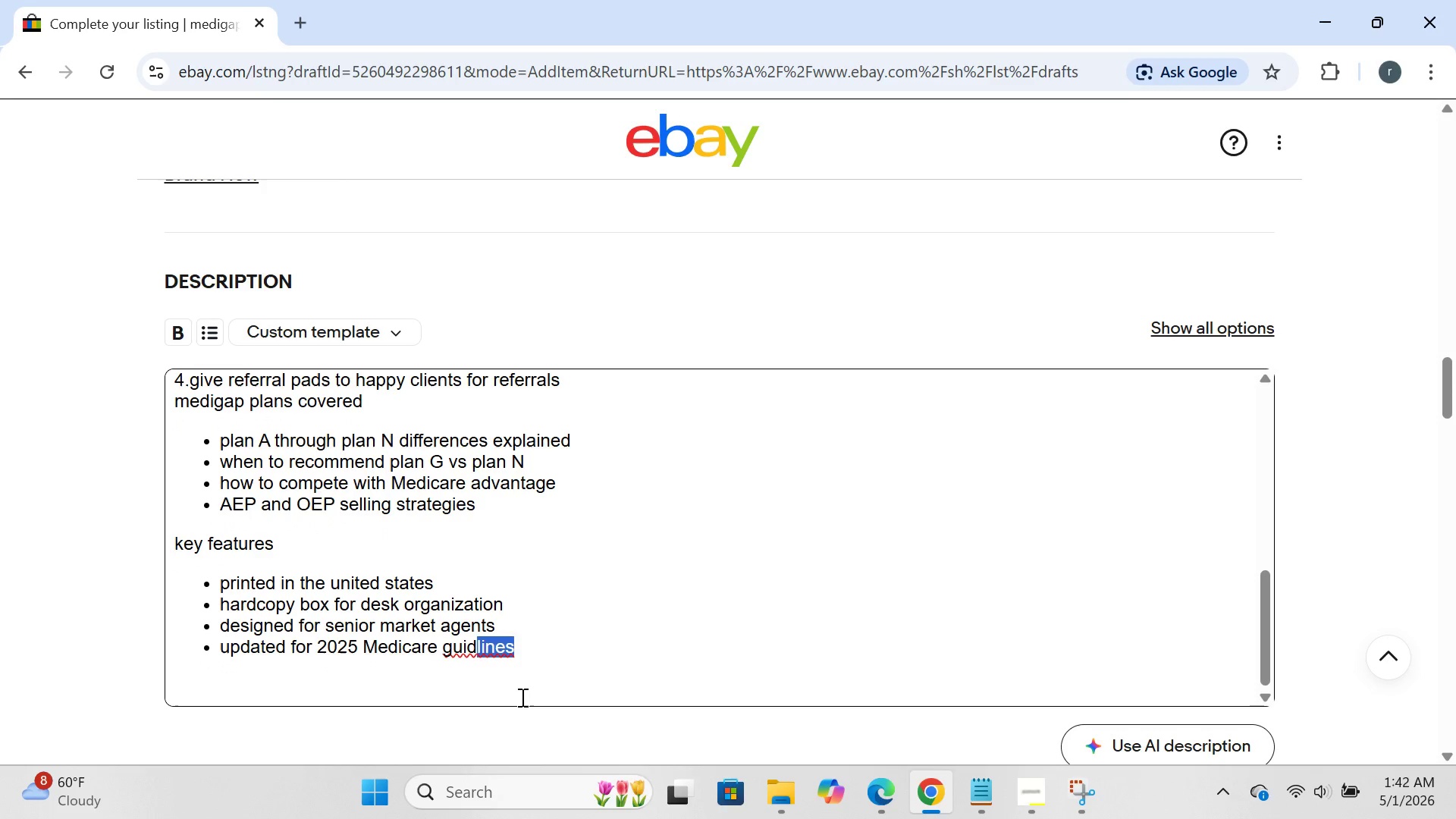 
left_click([521, 697])
 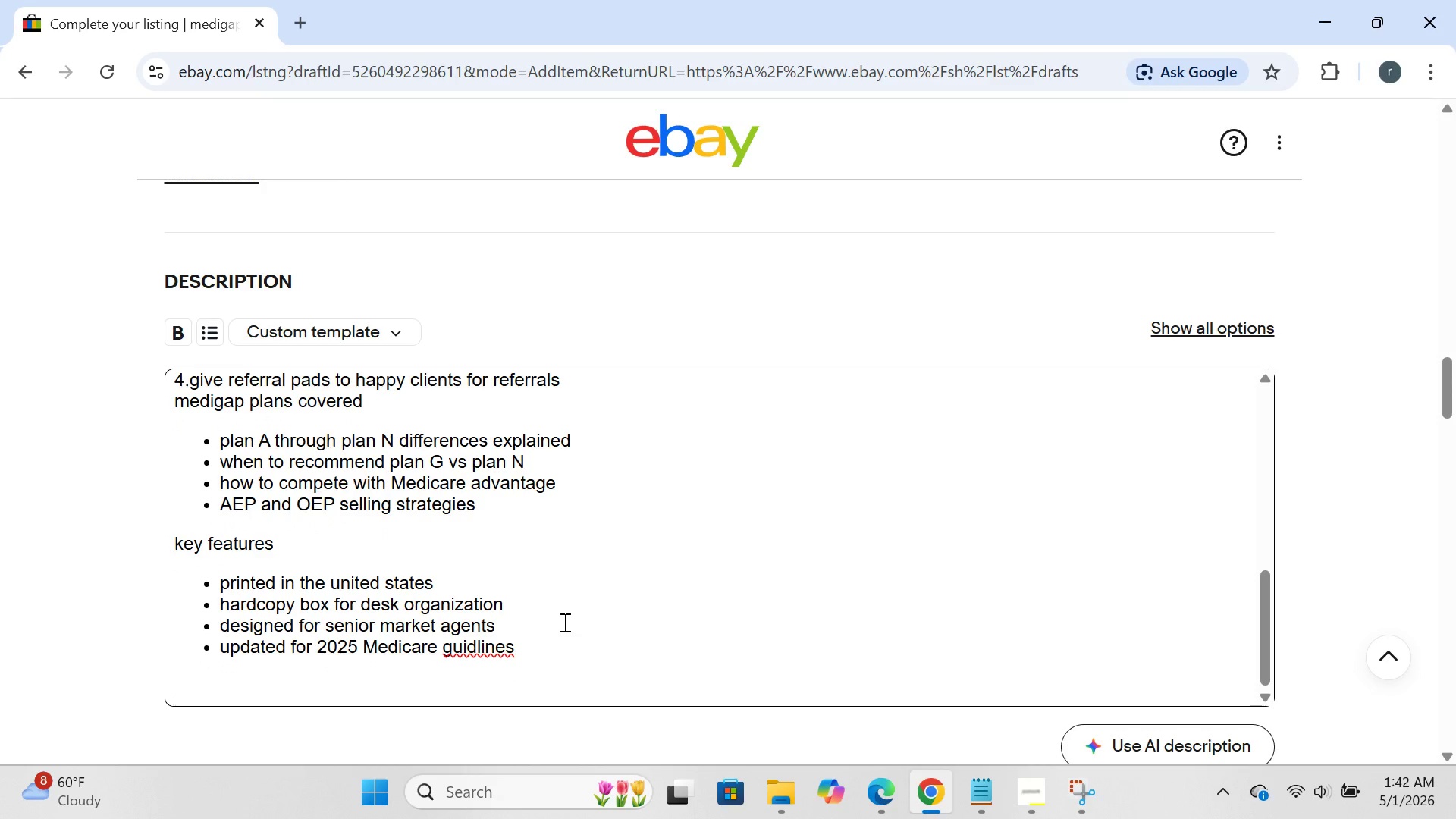 
left_click([563, 622])
 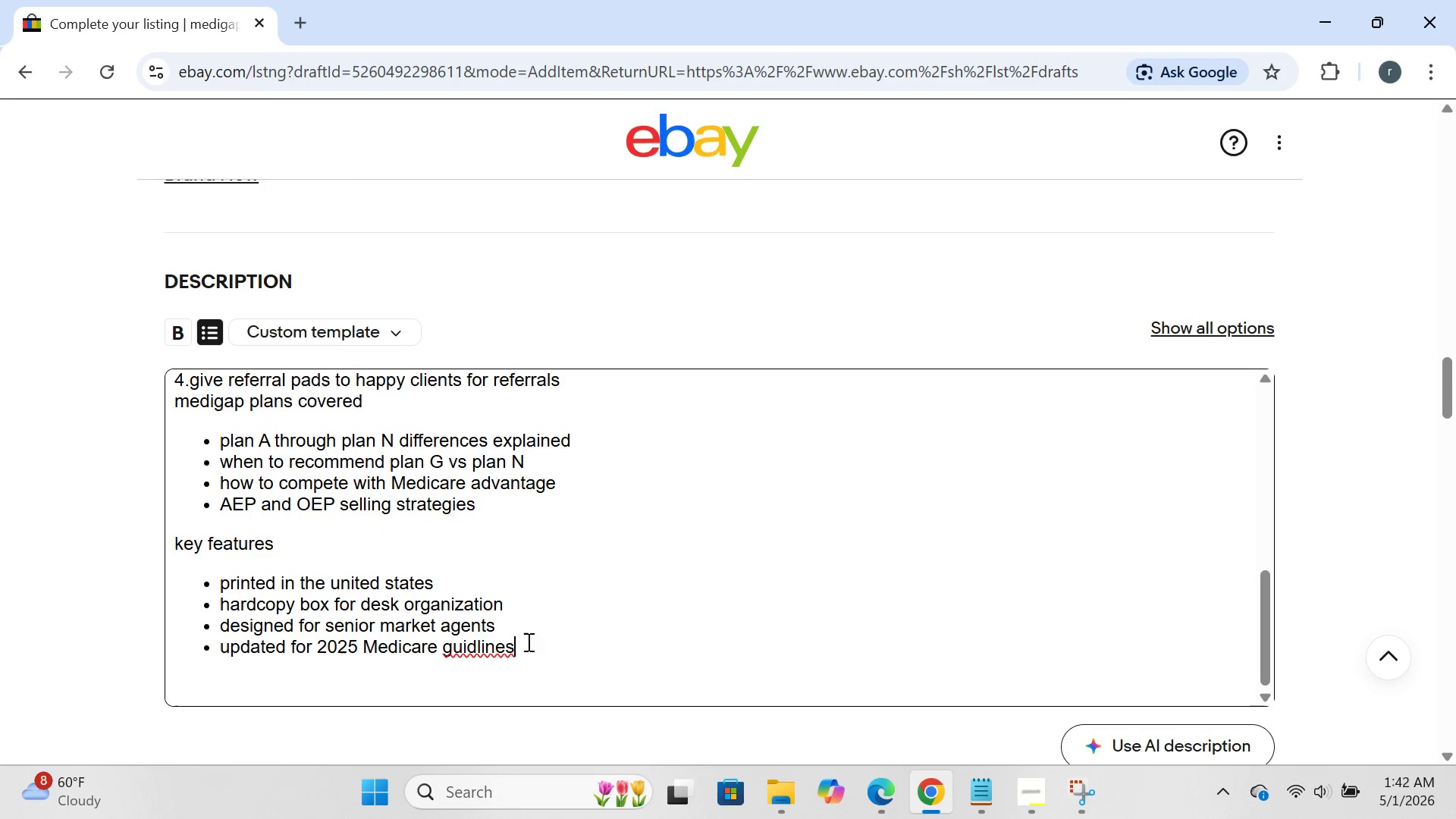 
left_click([527, 642])
 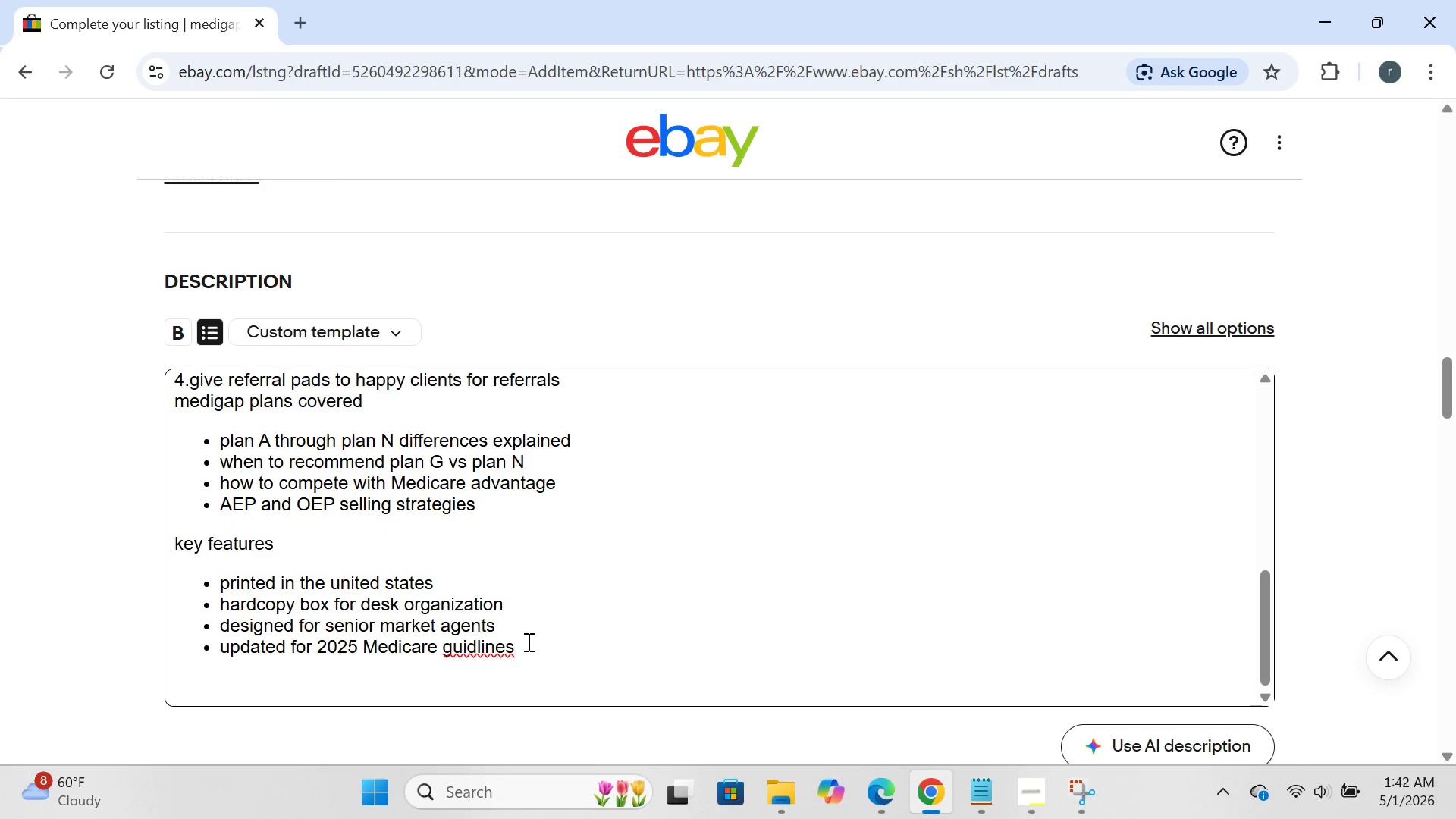 
key(ArrowLeft)
 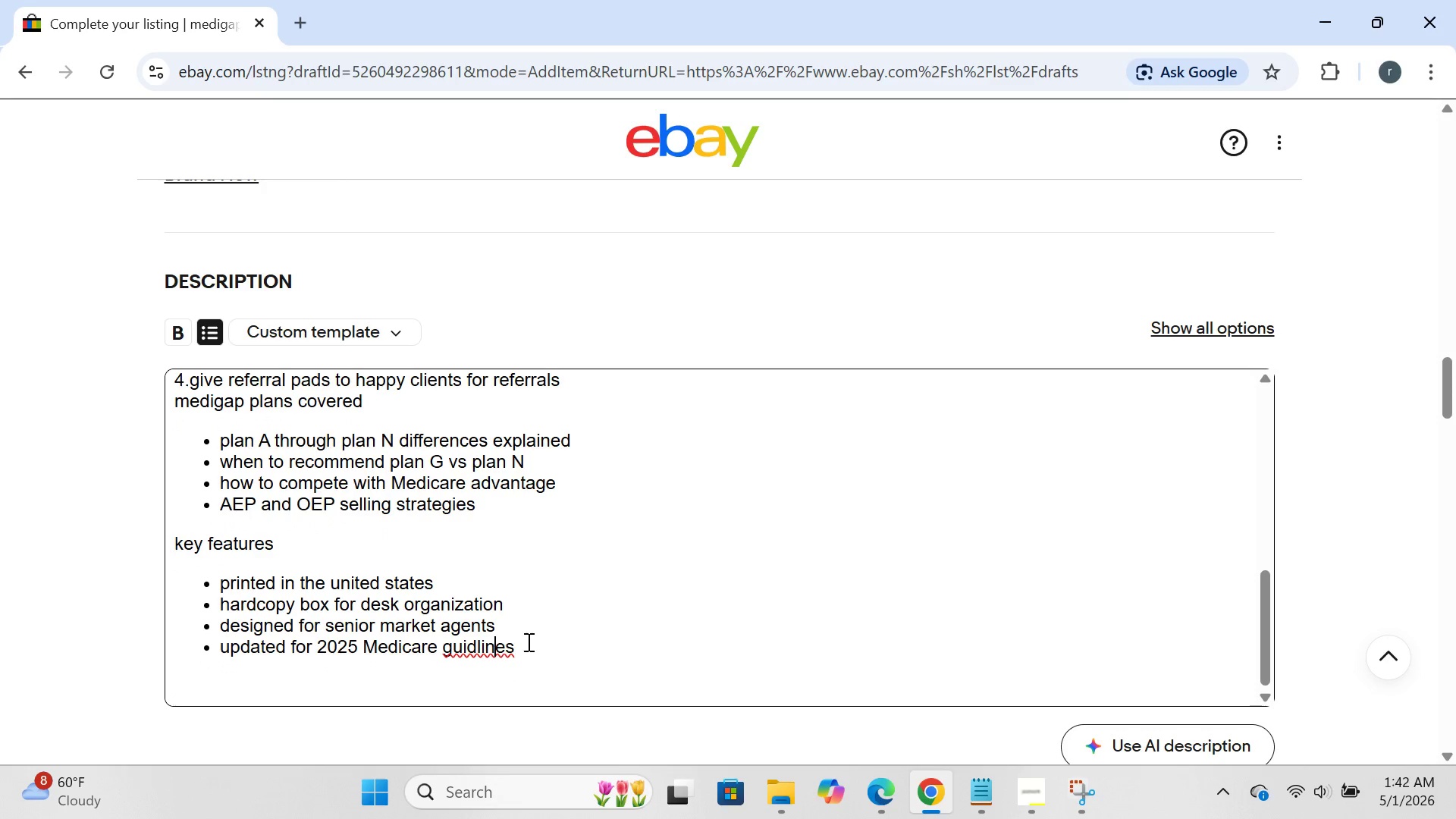 
key(ArrowLeft)
 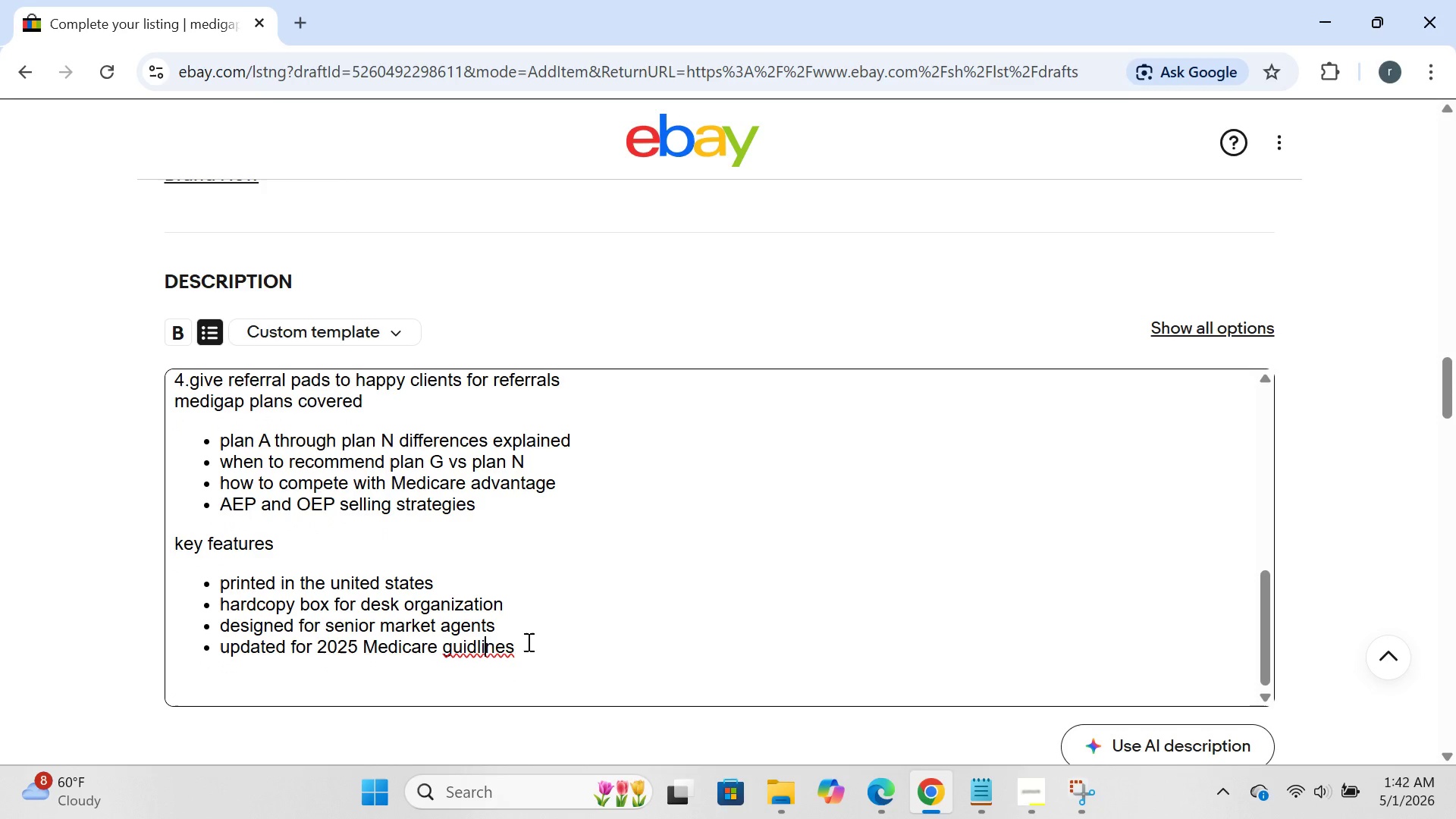 
key(ArrowLeft)
 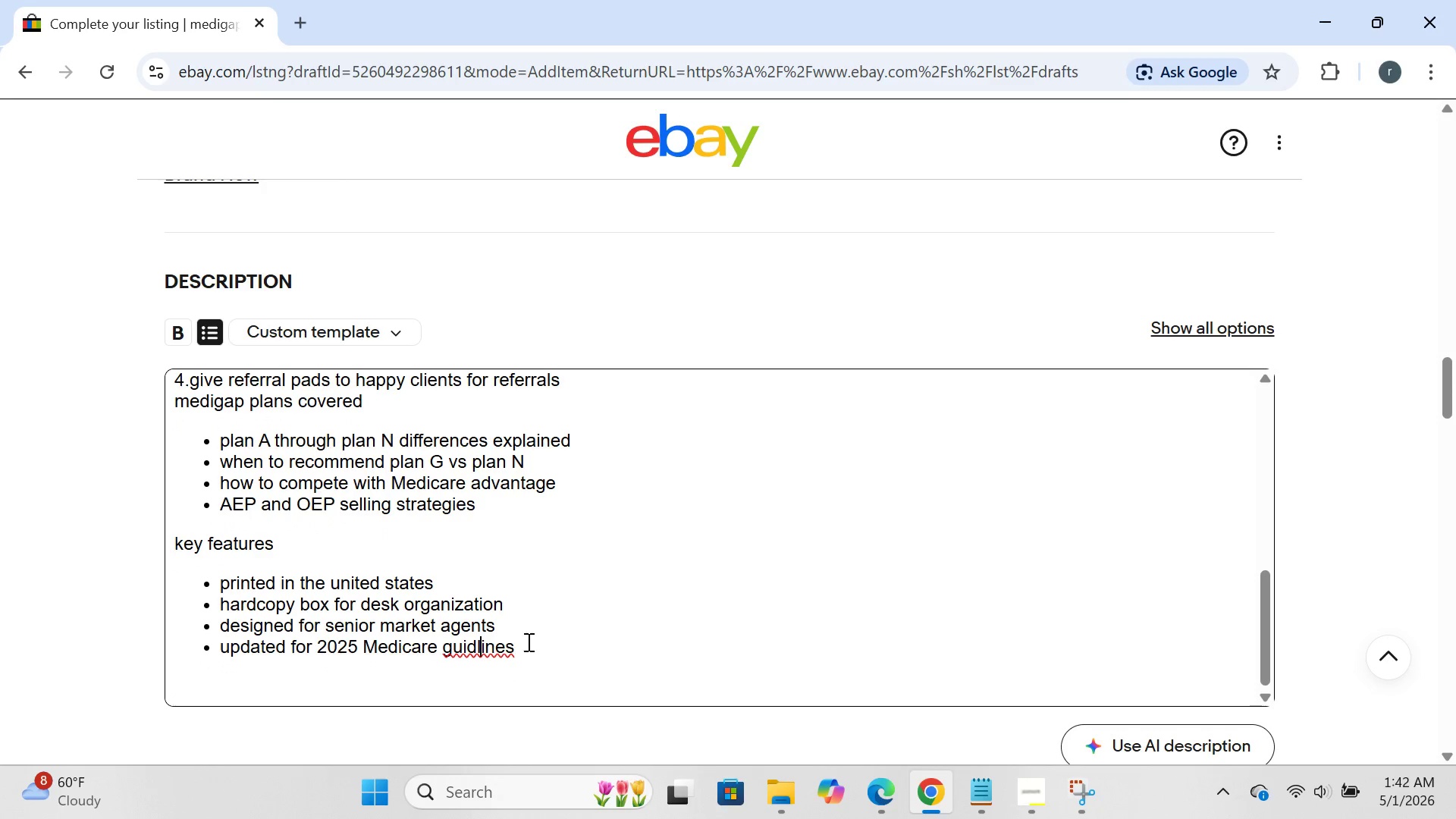 
key(ArrowLeft)
 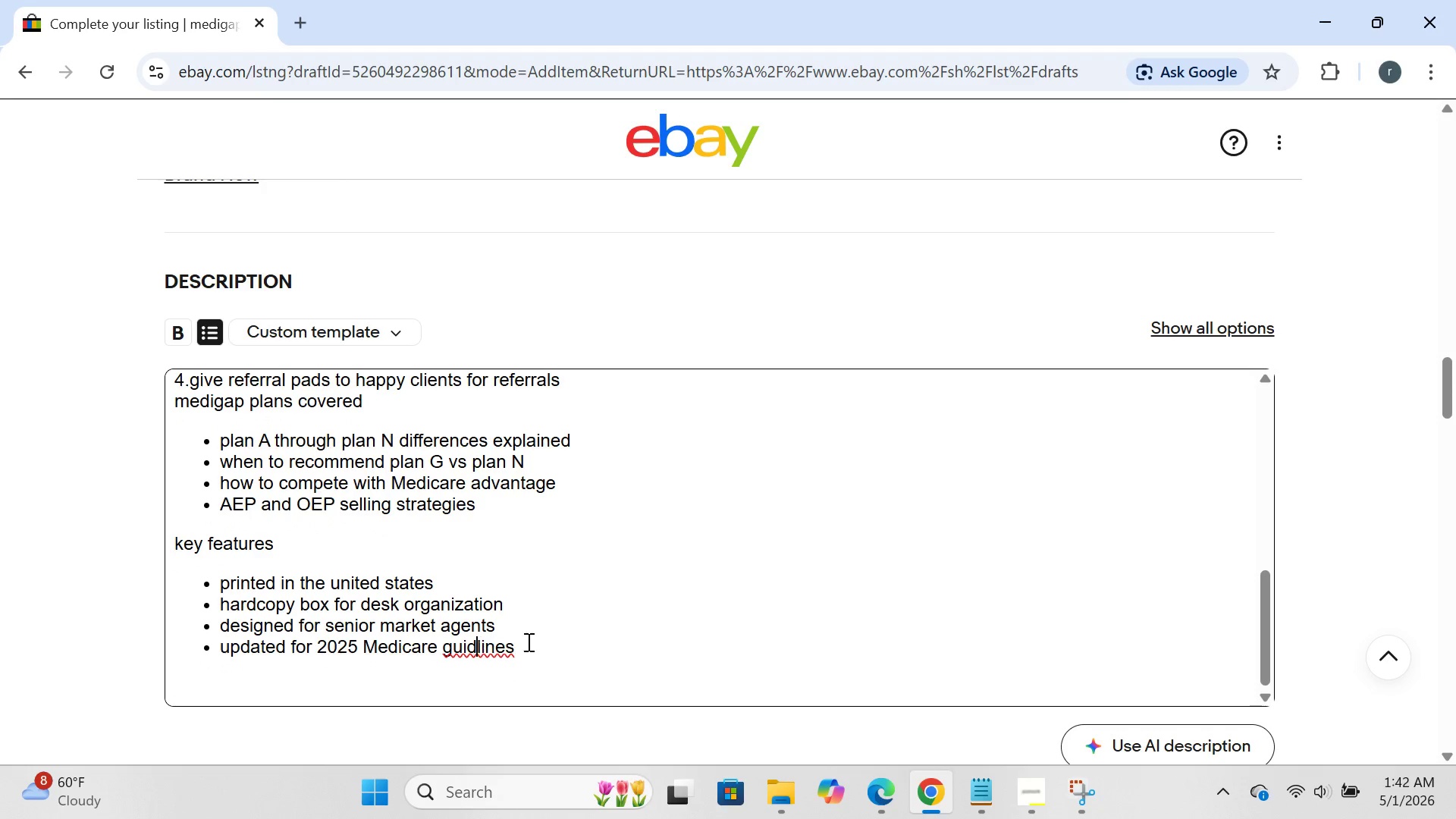 
key(ArrowLeft)
 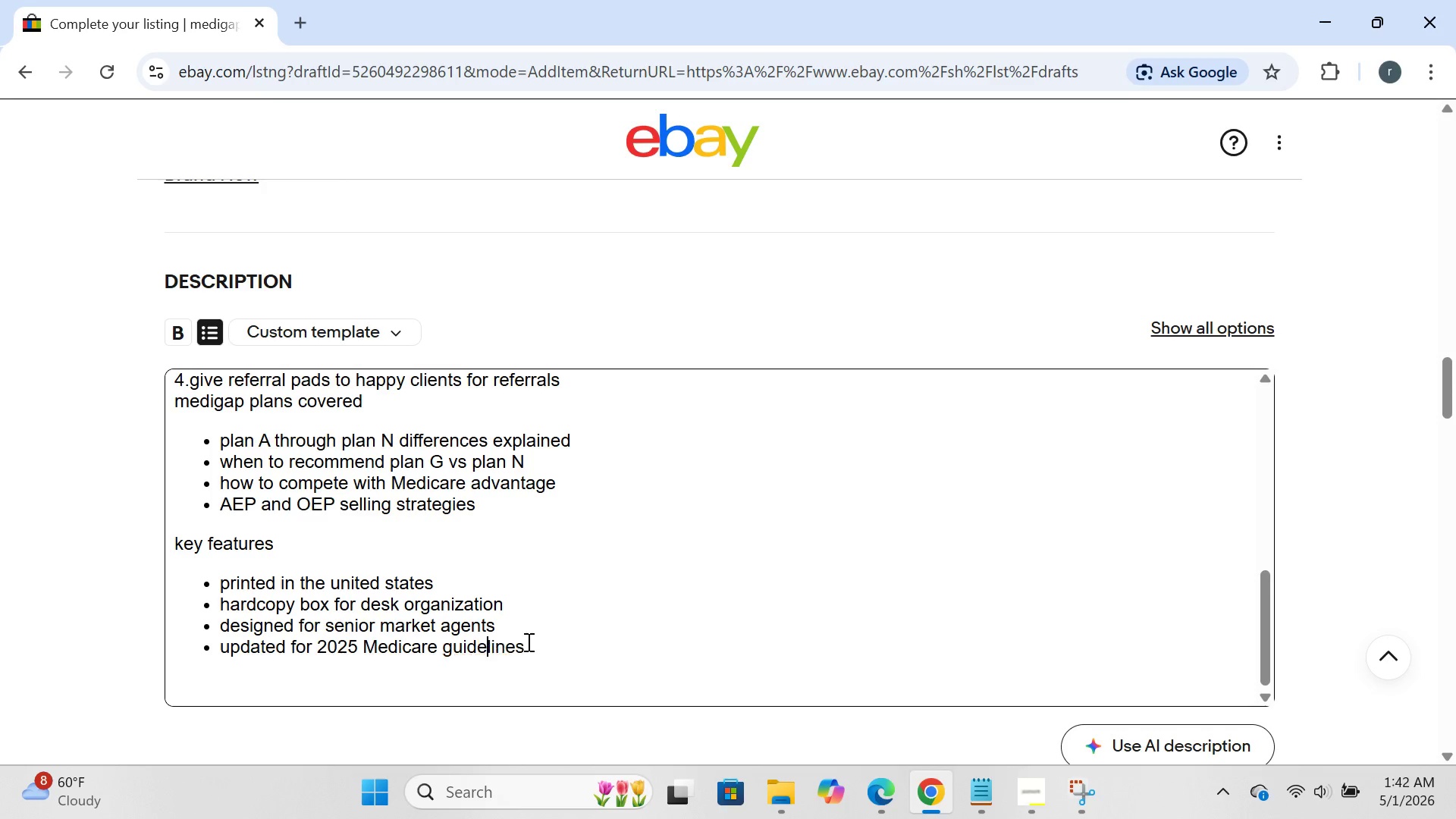 
key(E)
 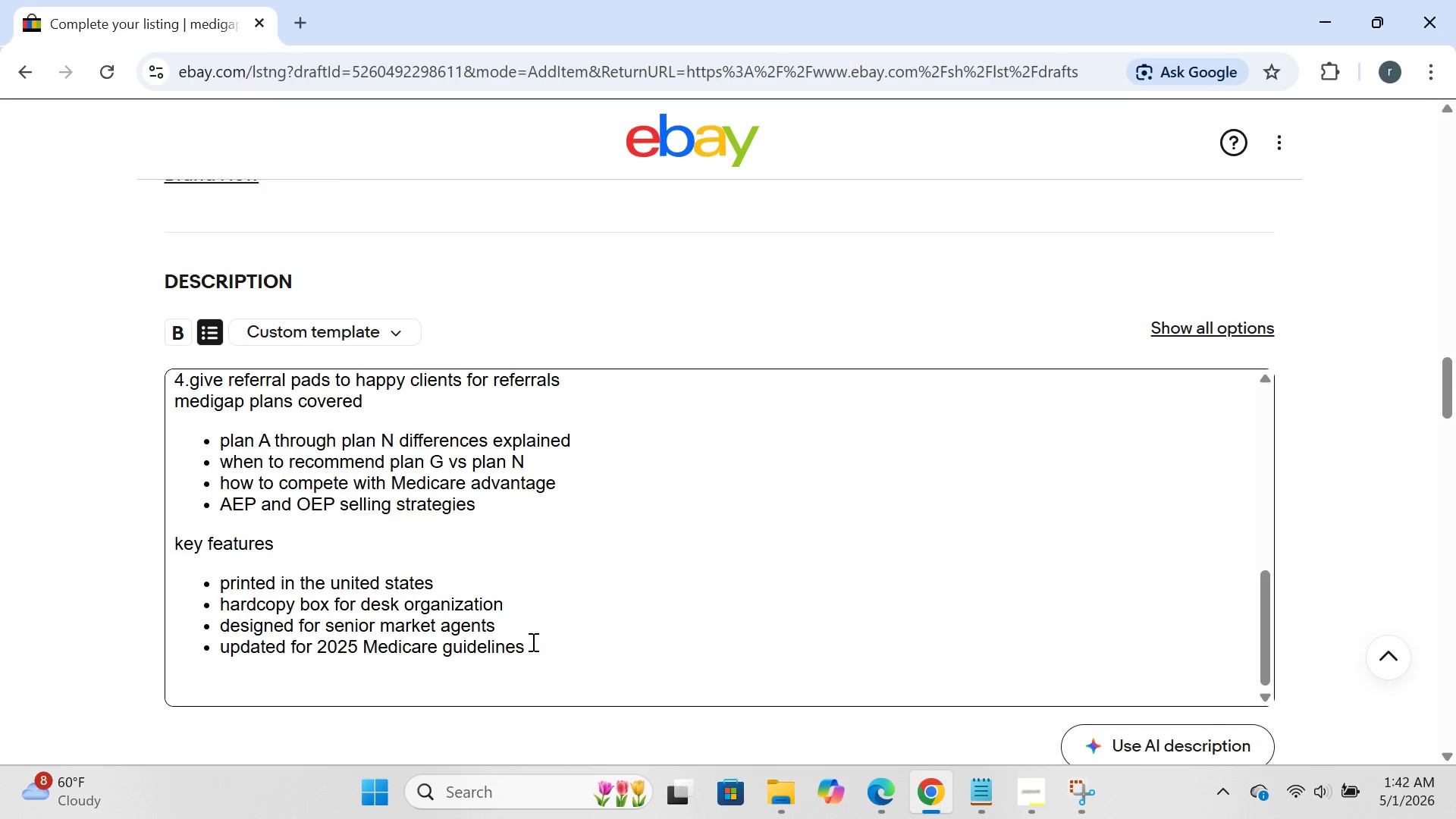 
left_click([532, 642])
 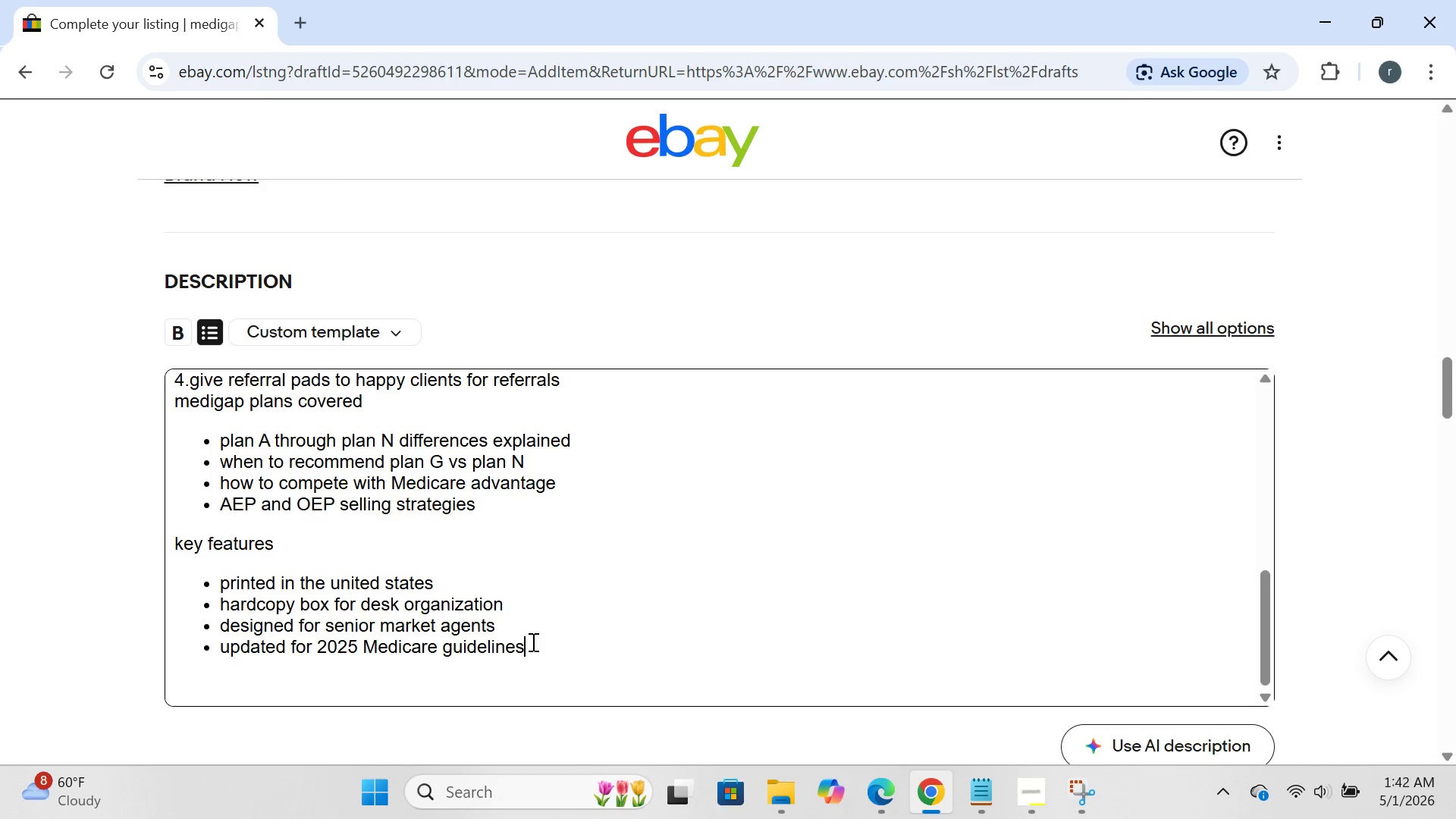 
key(Enter)
 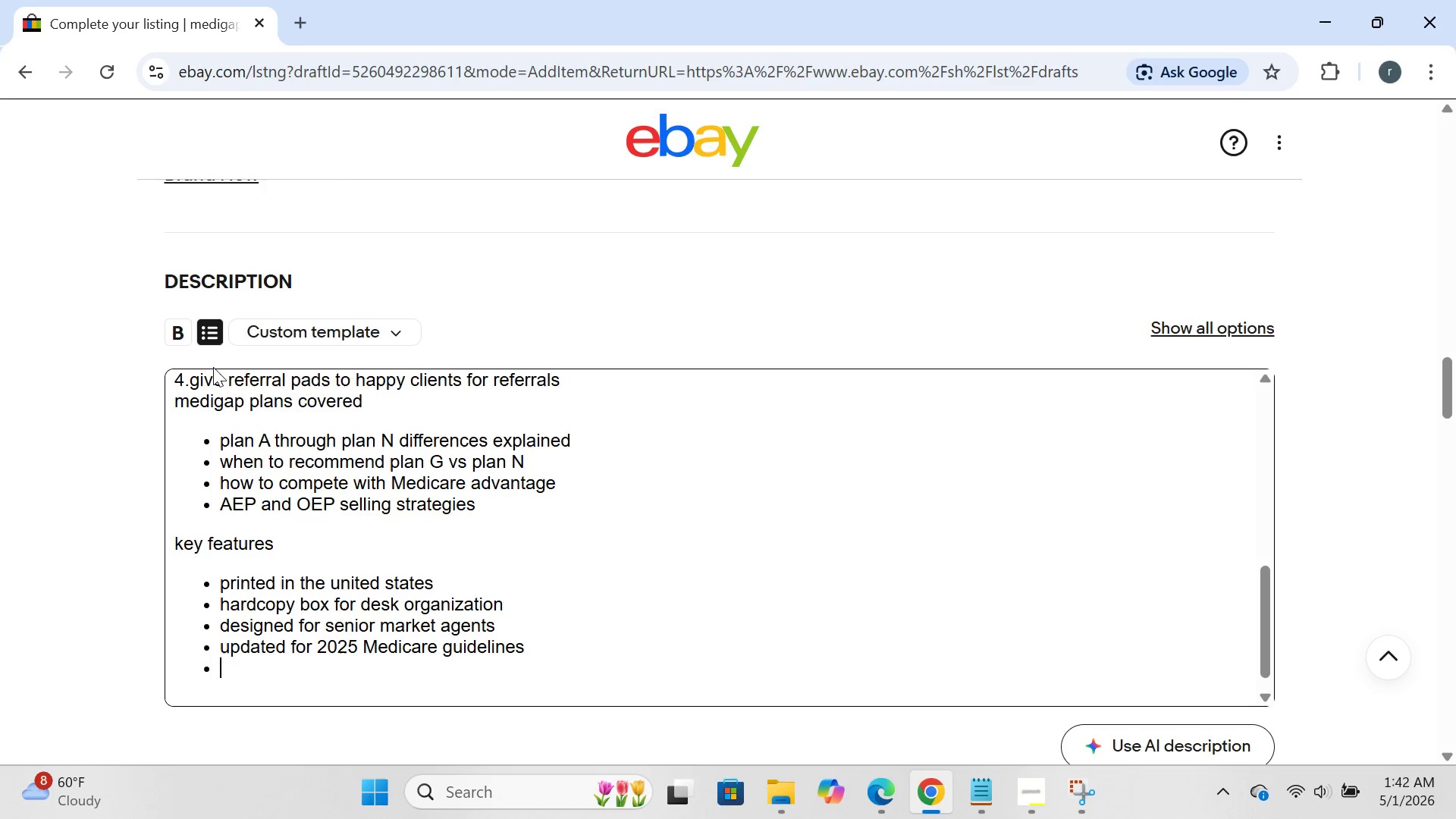 
left_click([214, 332])
 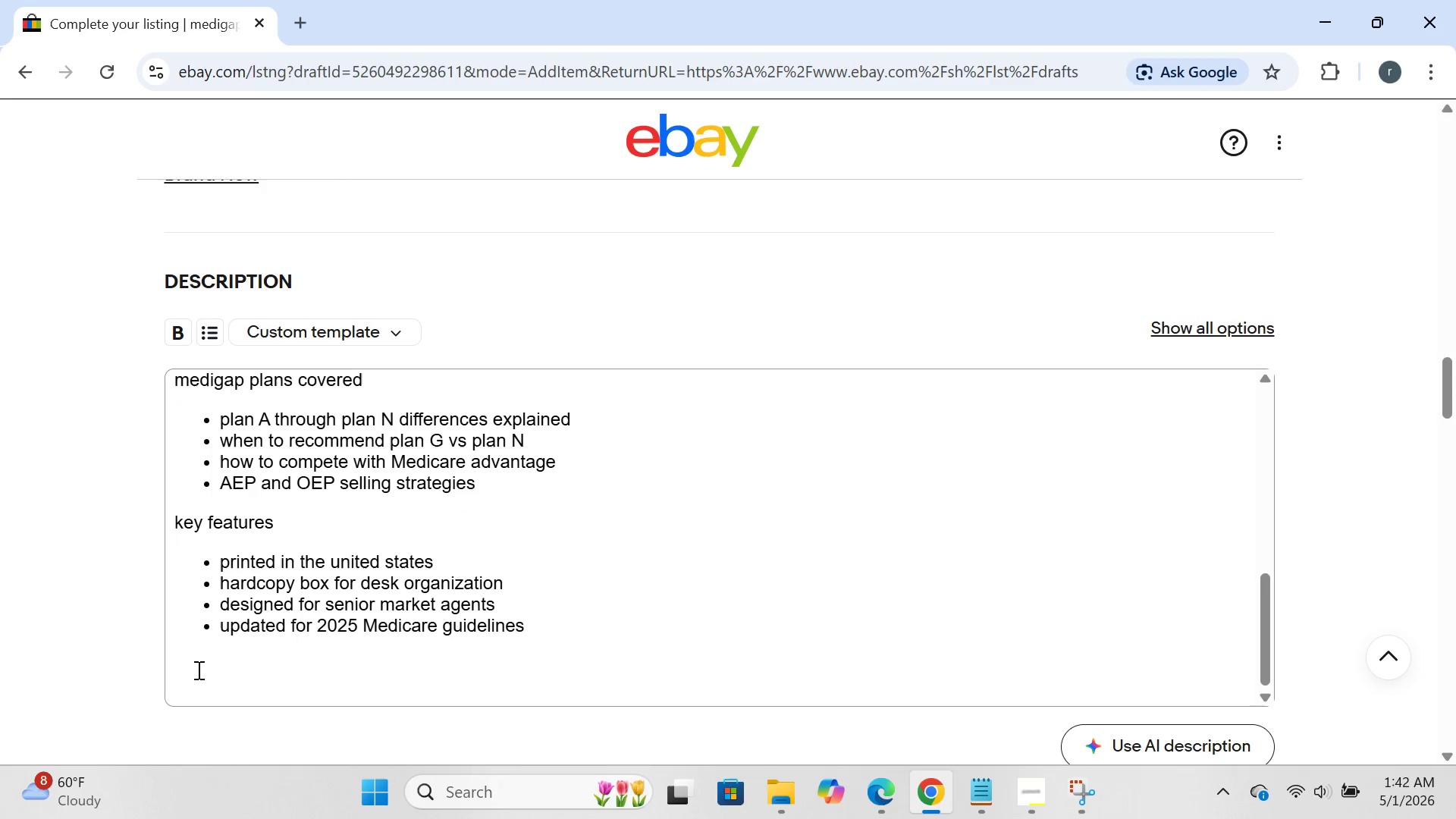 
left_click([201, 665])
 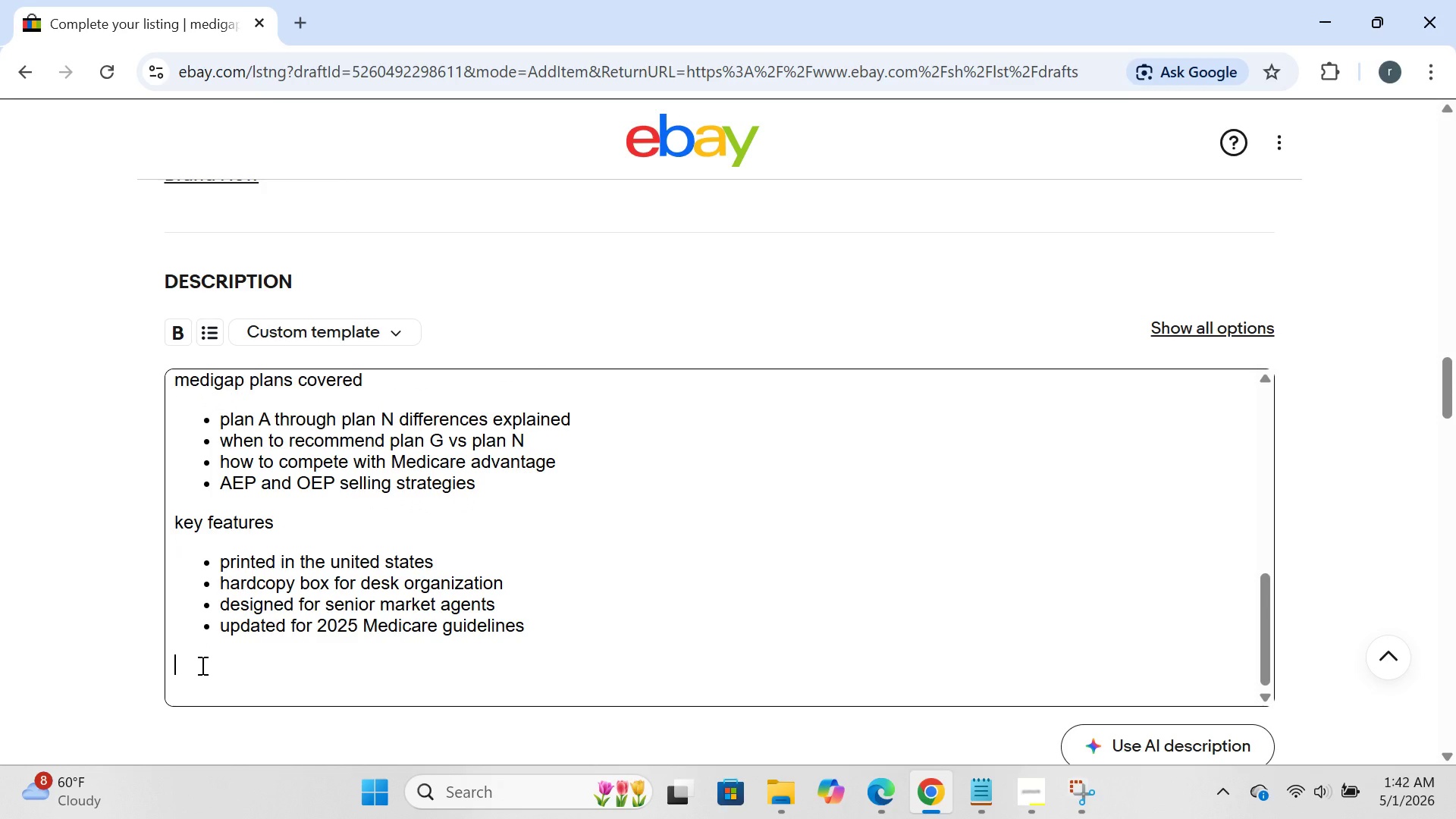 
type(senior prospecting tips included)
 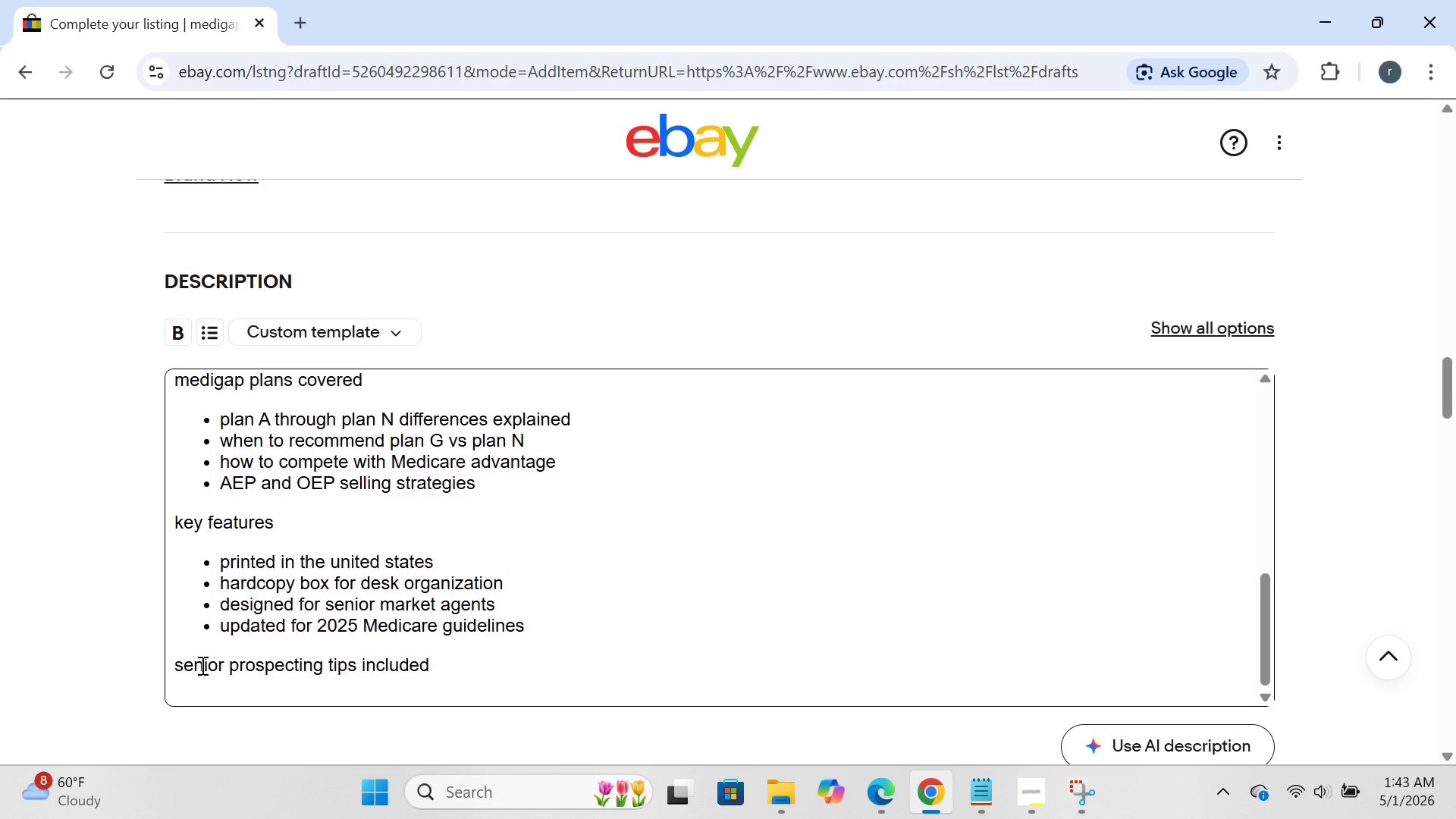 
key(Enter)
 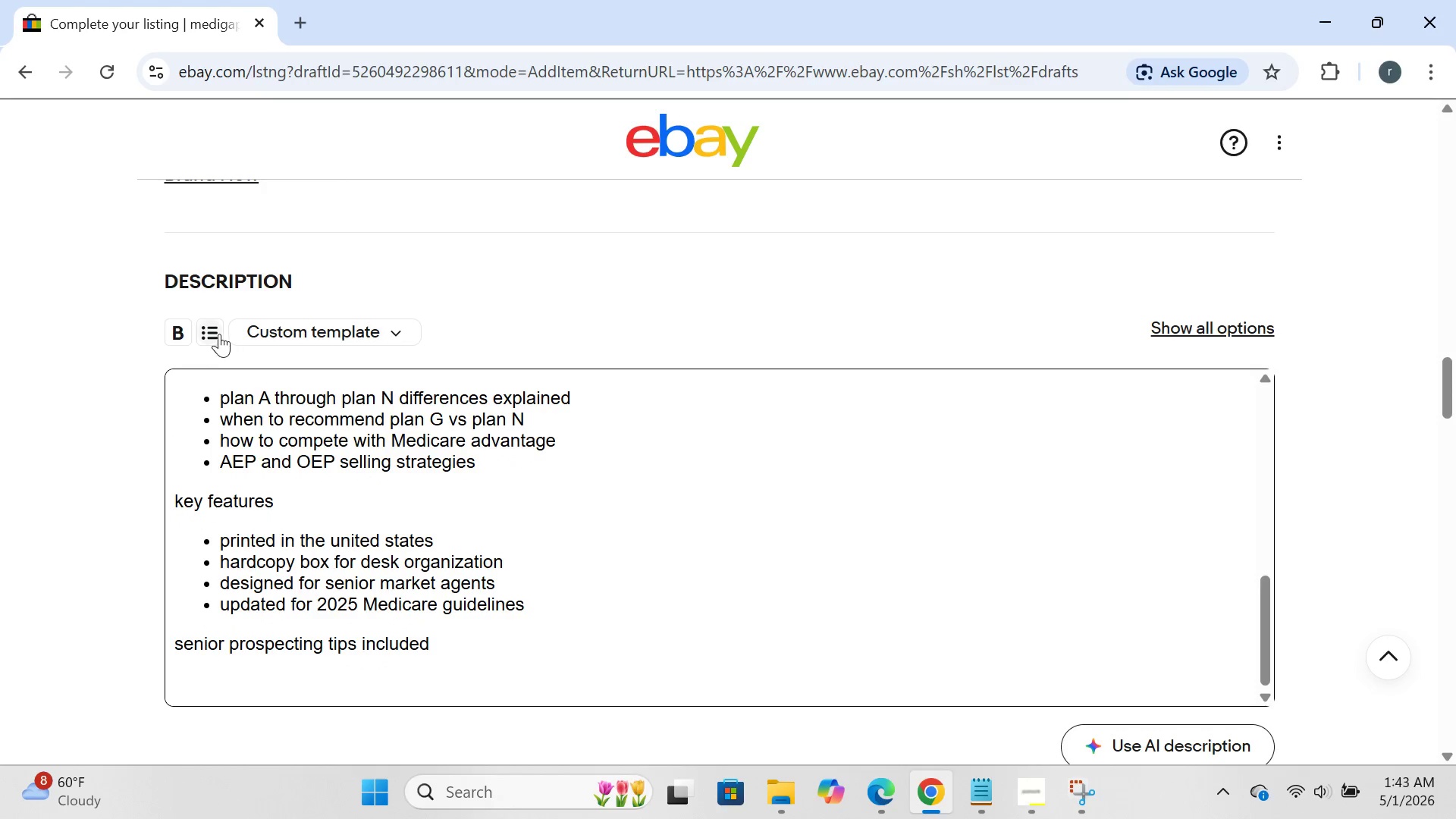 
left_click([220, 331])
 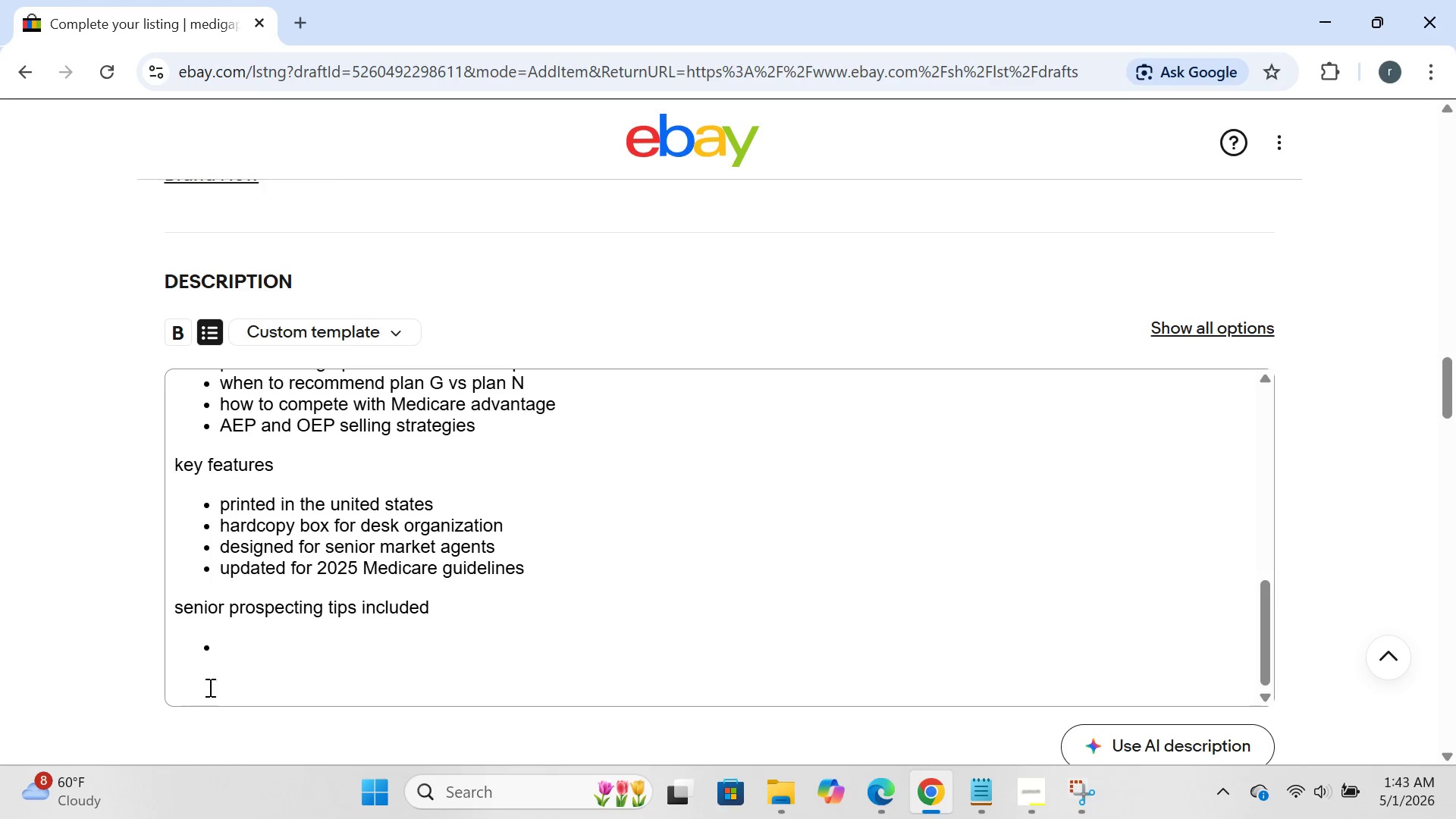 
left_click([261, 644])
 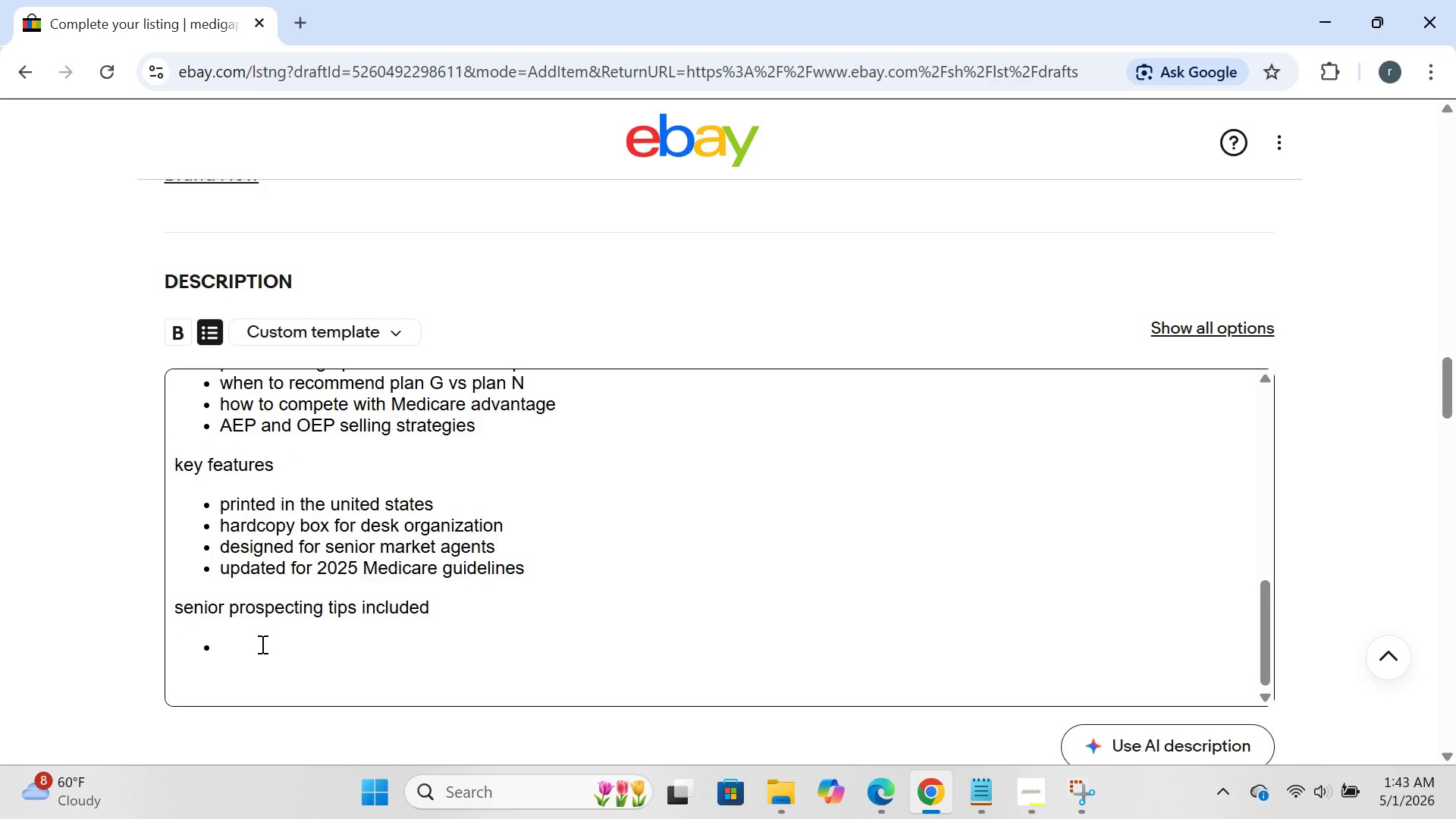 
wait(11.02)
 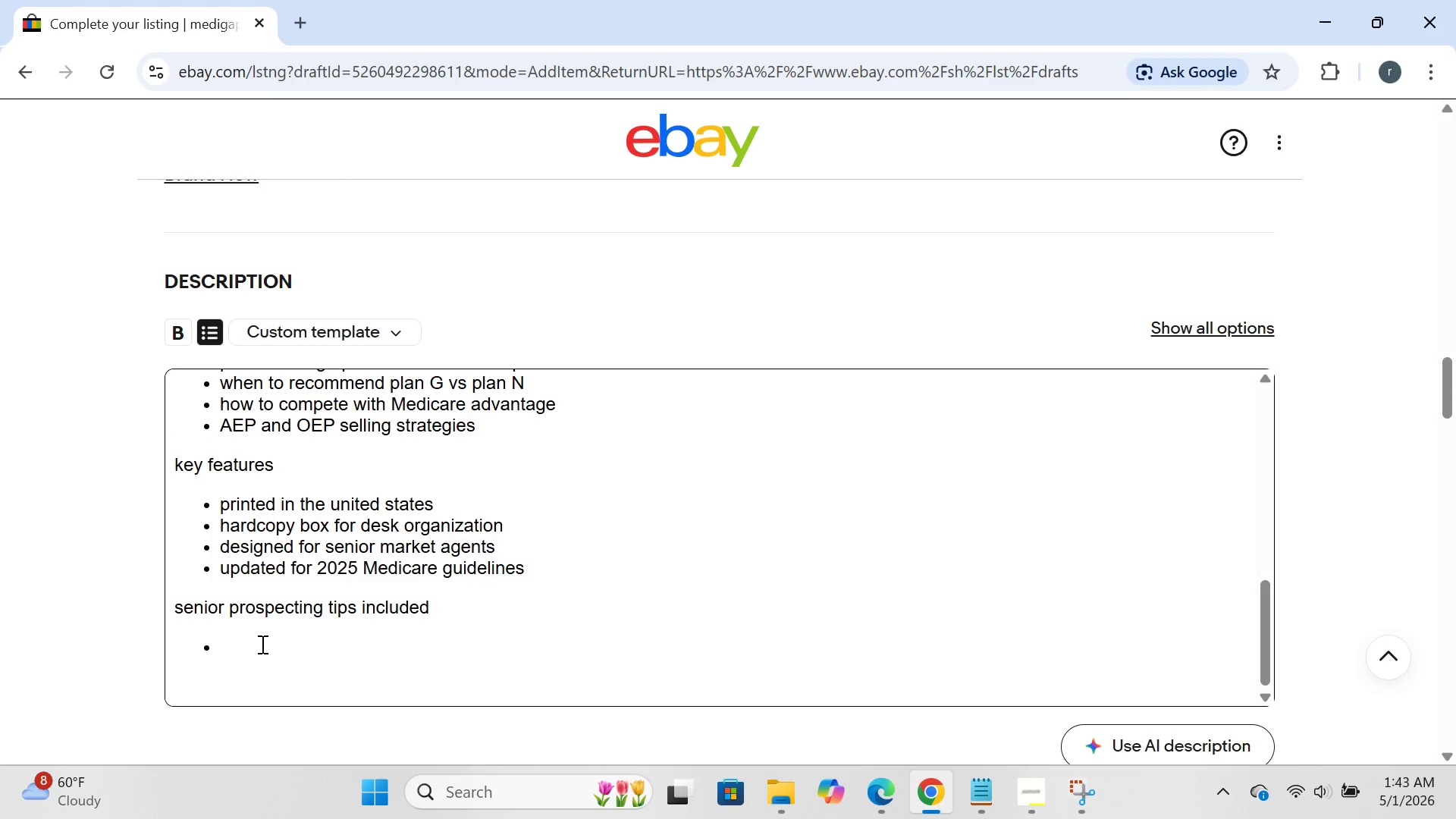 
type(best times to door knock senior commun)
 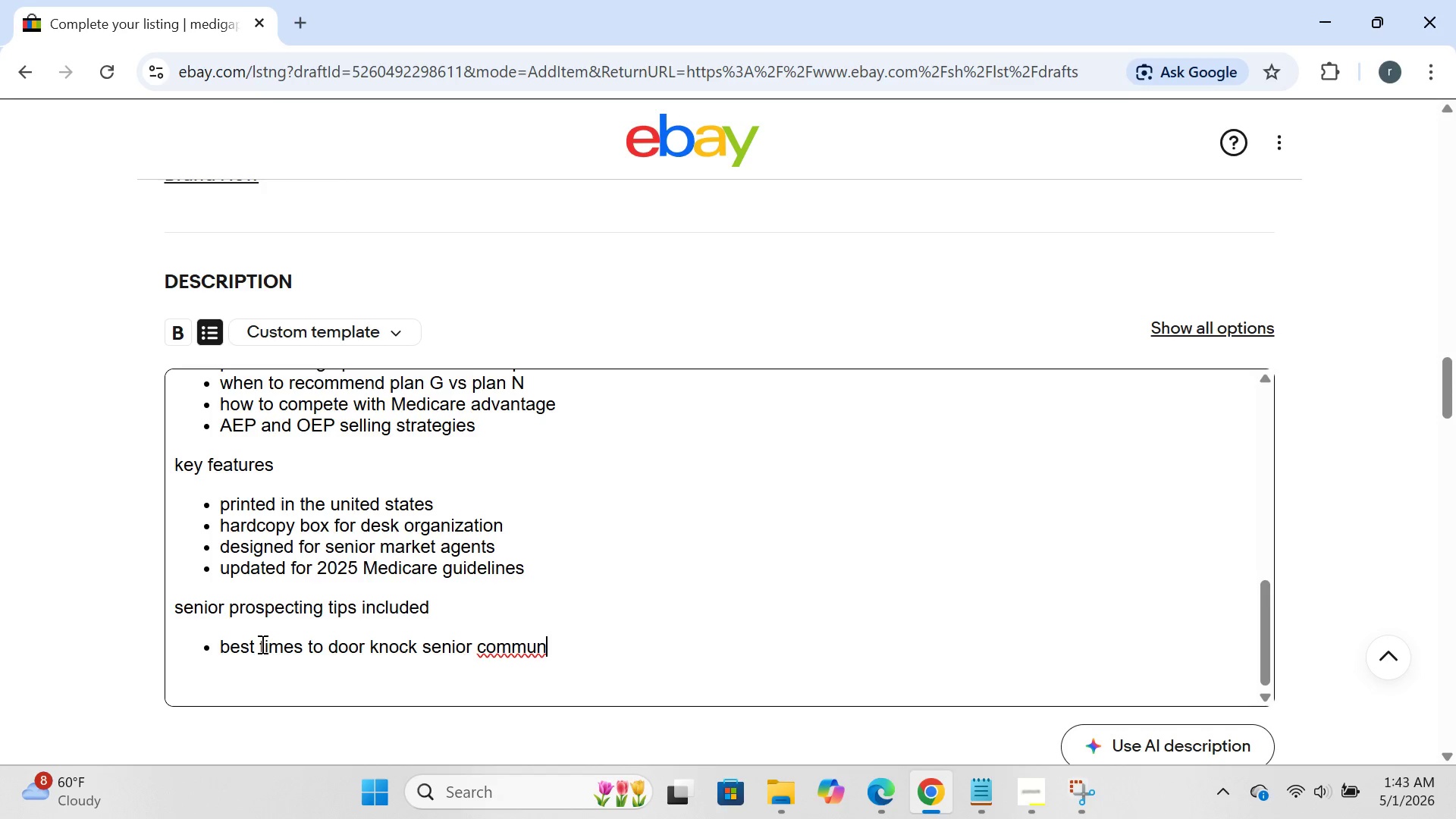 
wait(5.66)
 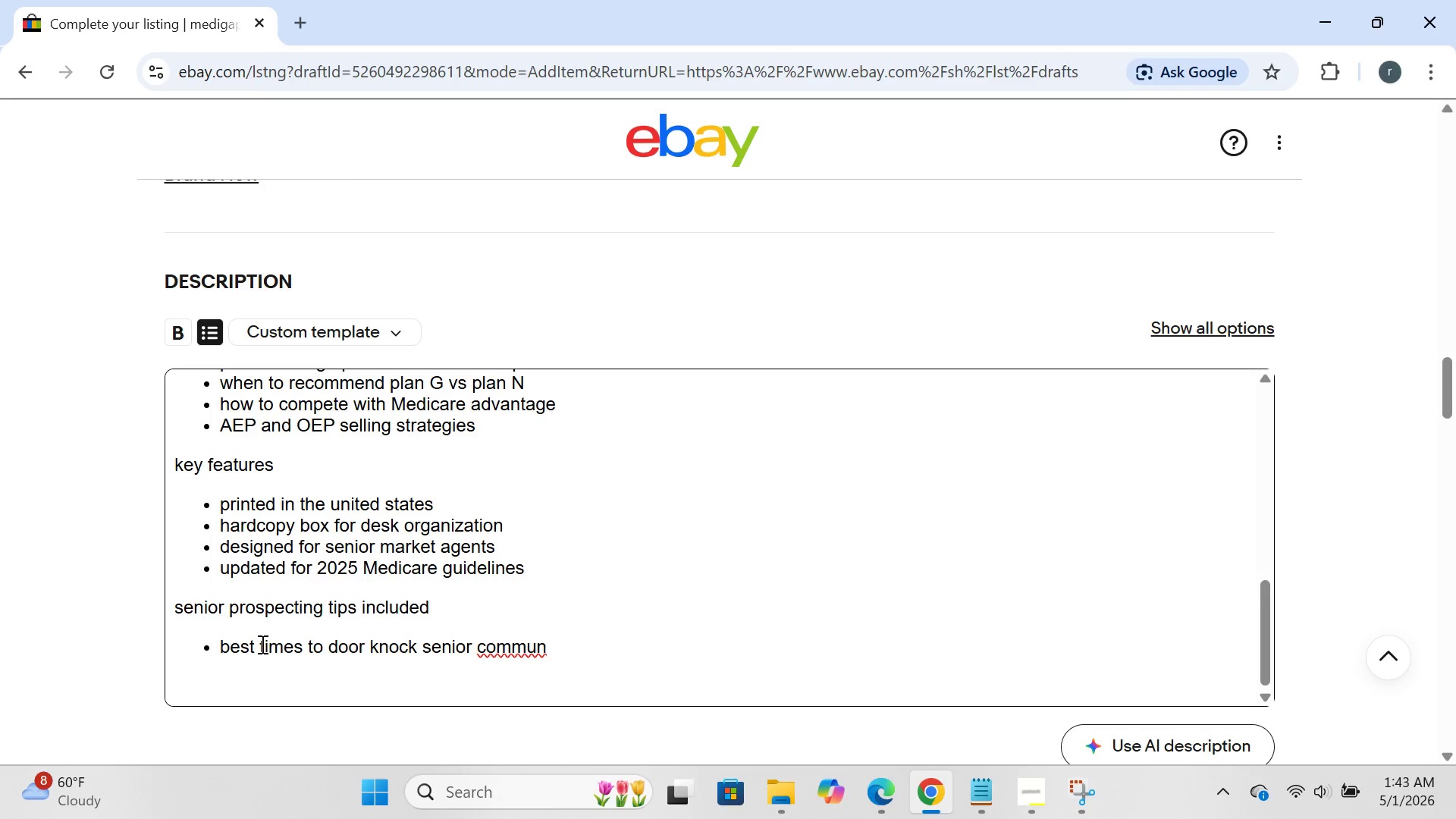 
type(ities)
 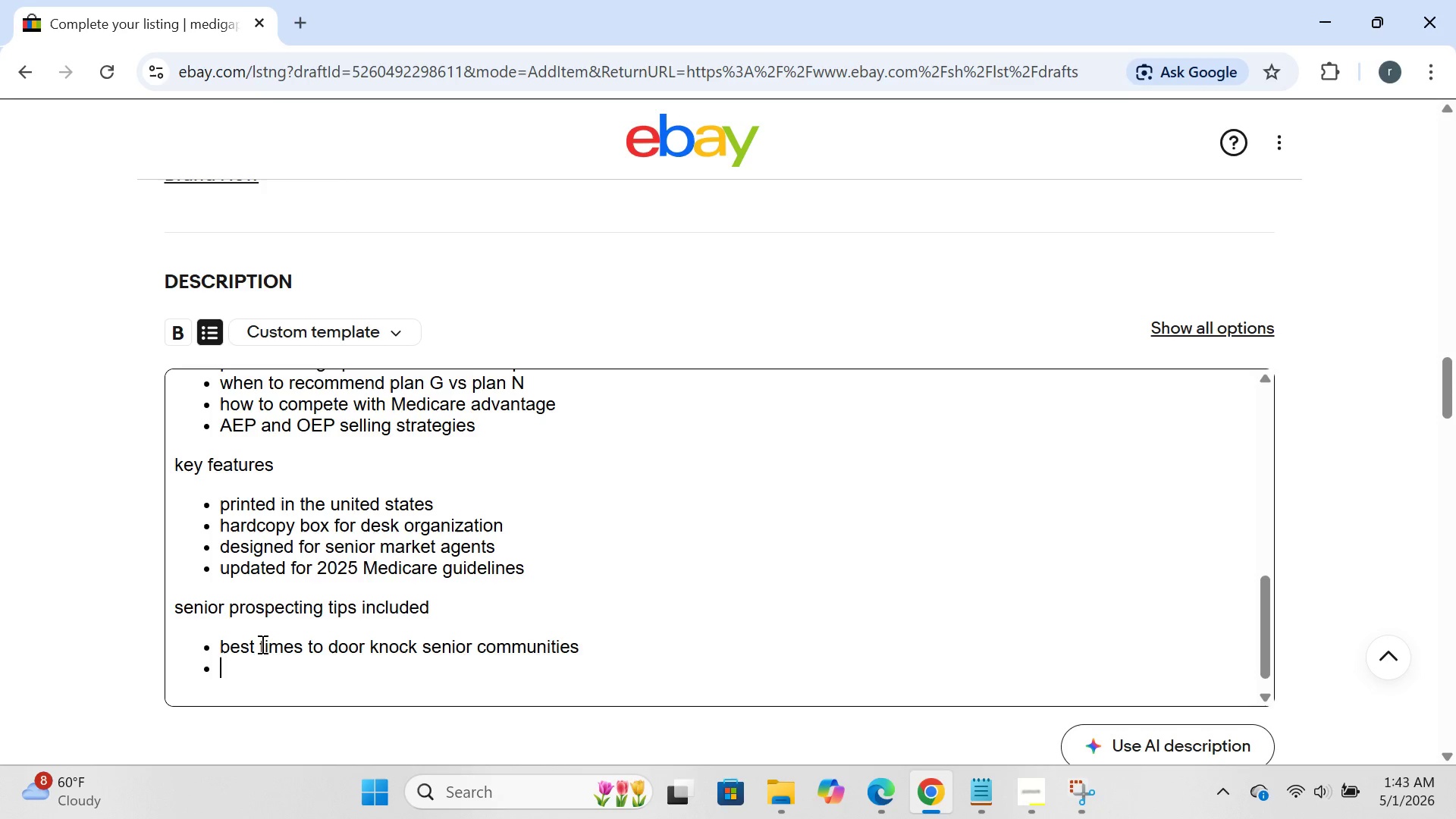 
key(Enter)
 